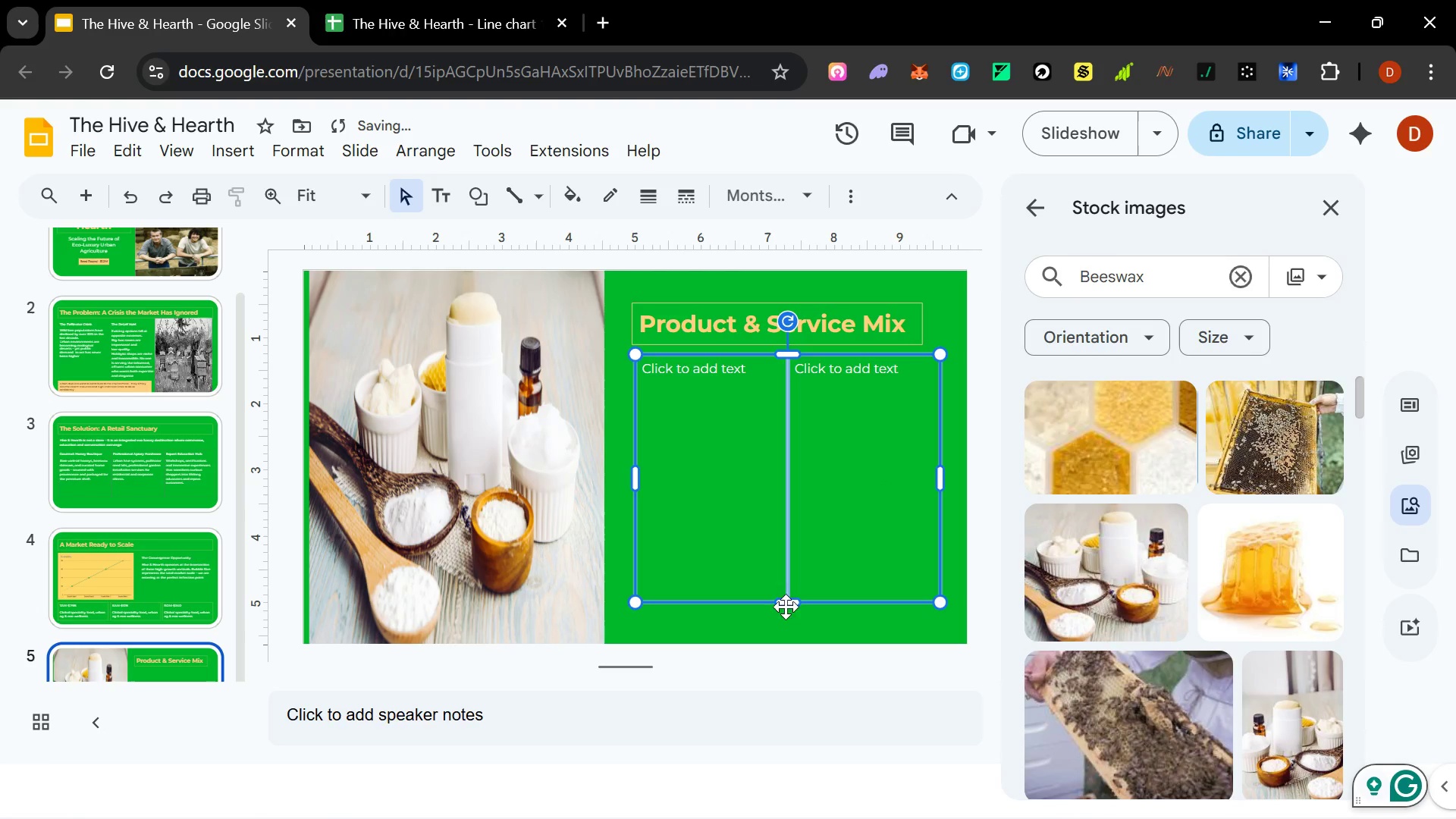 
left_click([777, 613])
 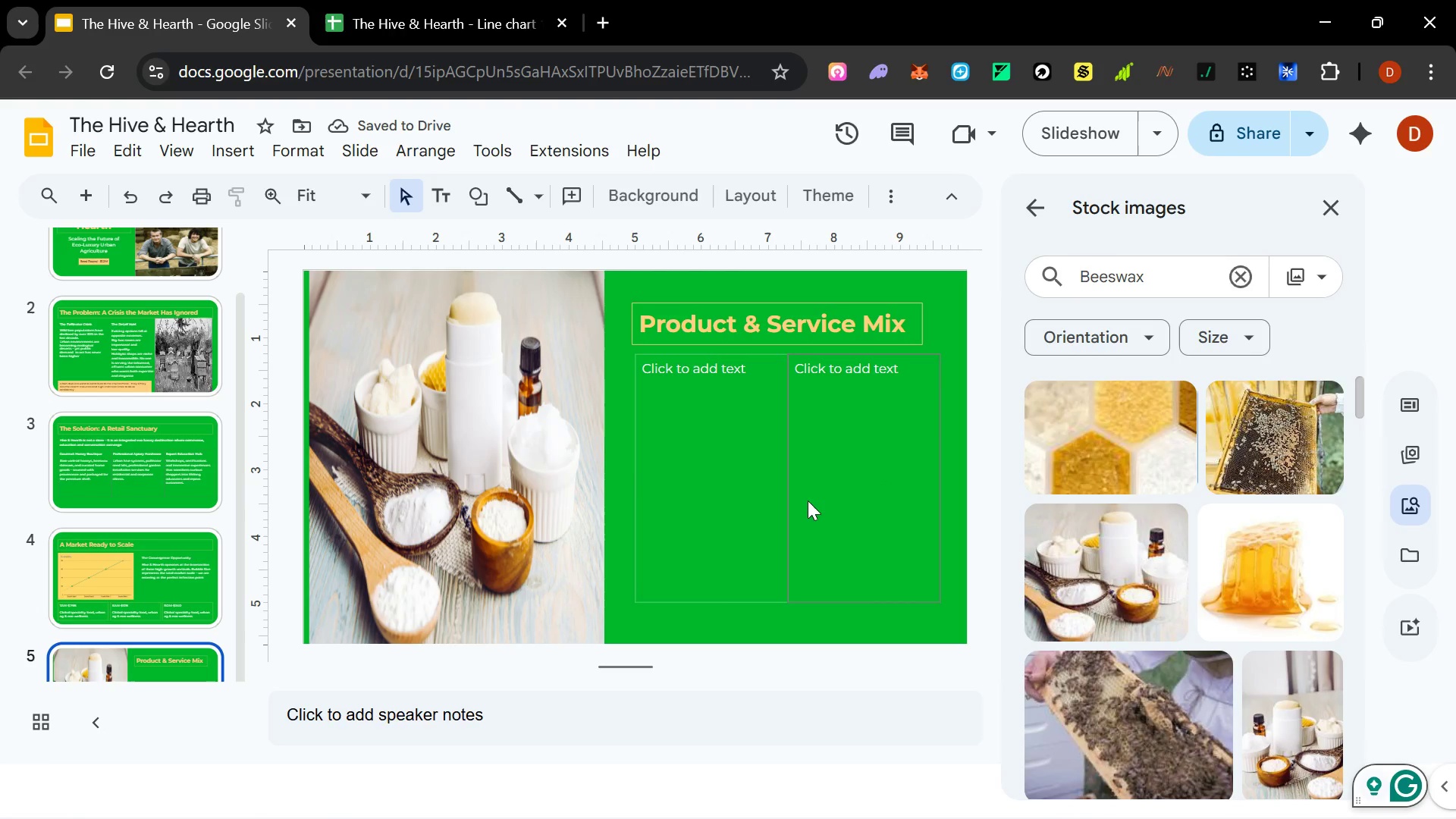 
left_click([848, 475])
 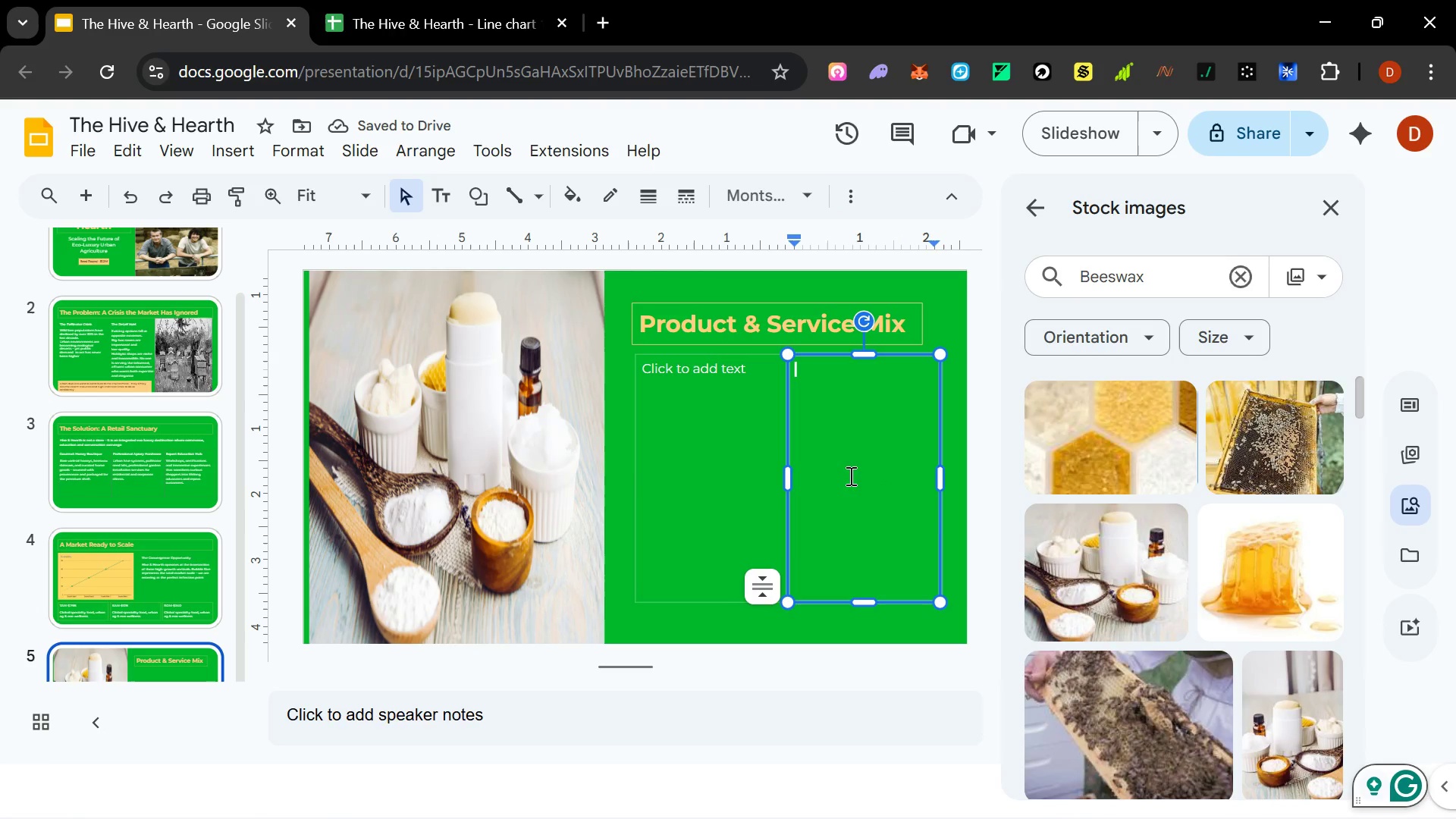 
key(Escape)
 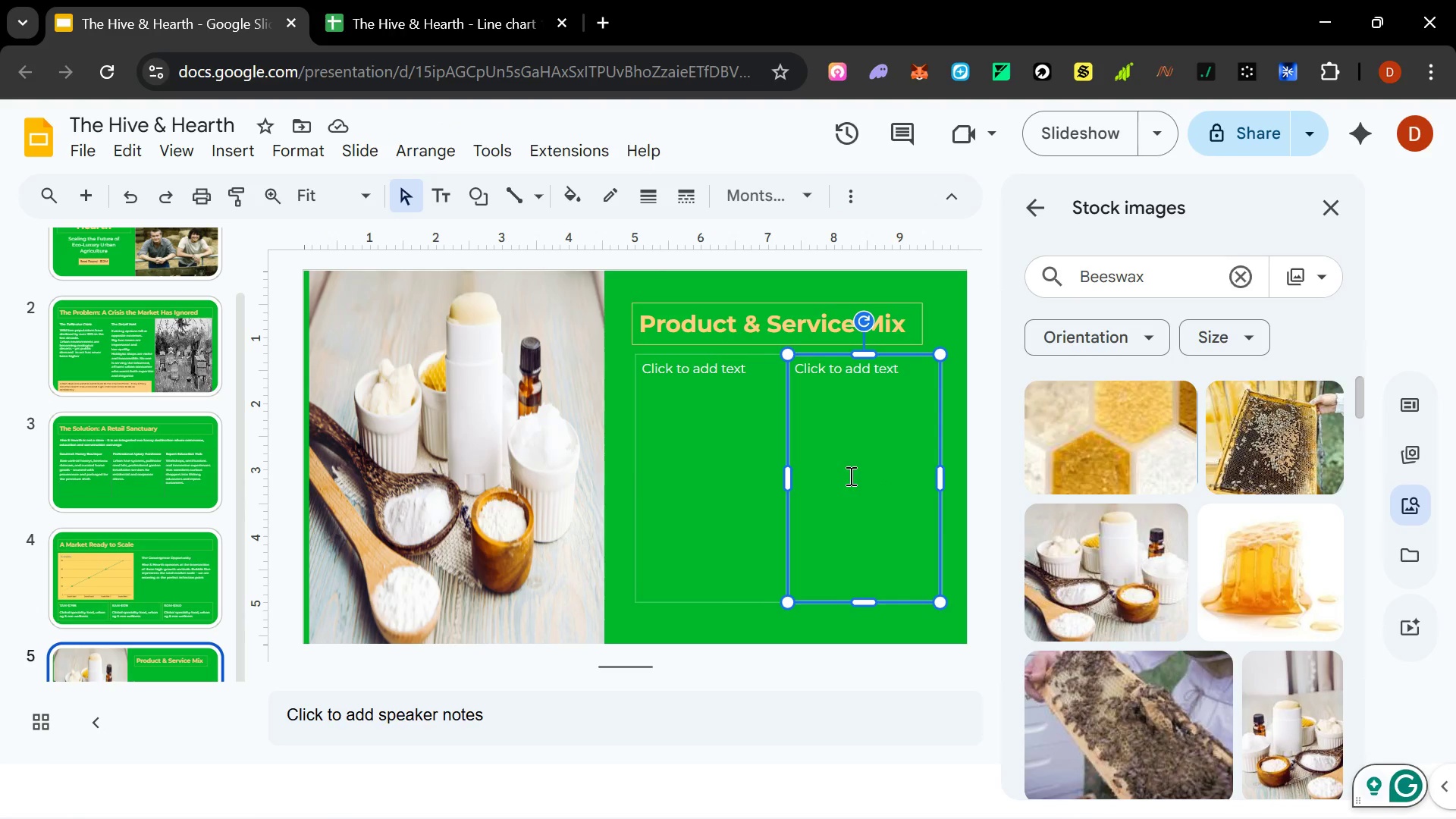 
key(ArrowRight)
 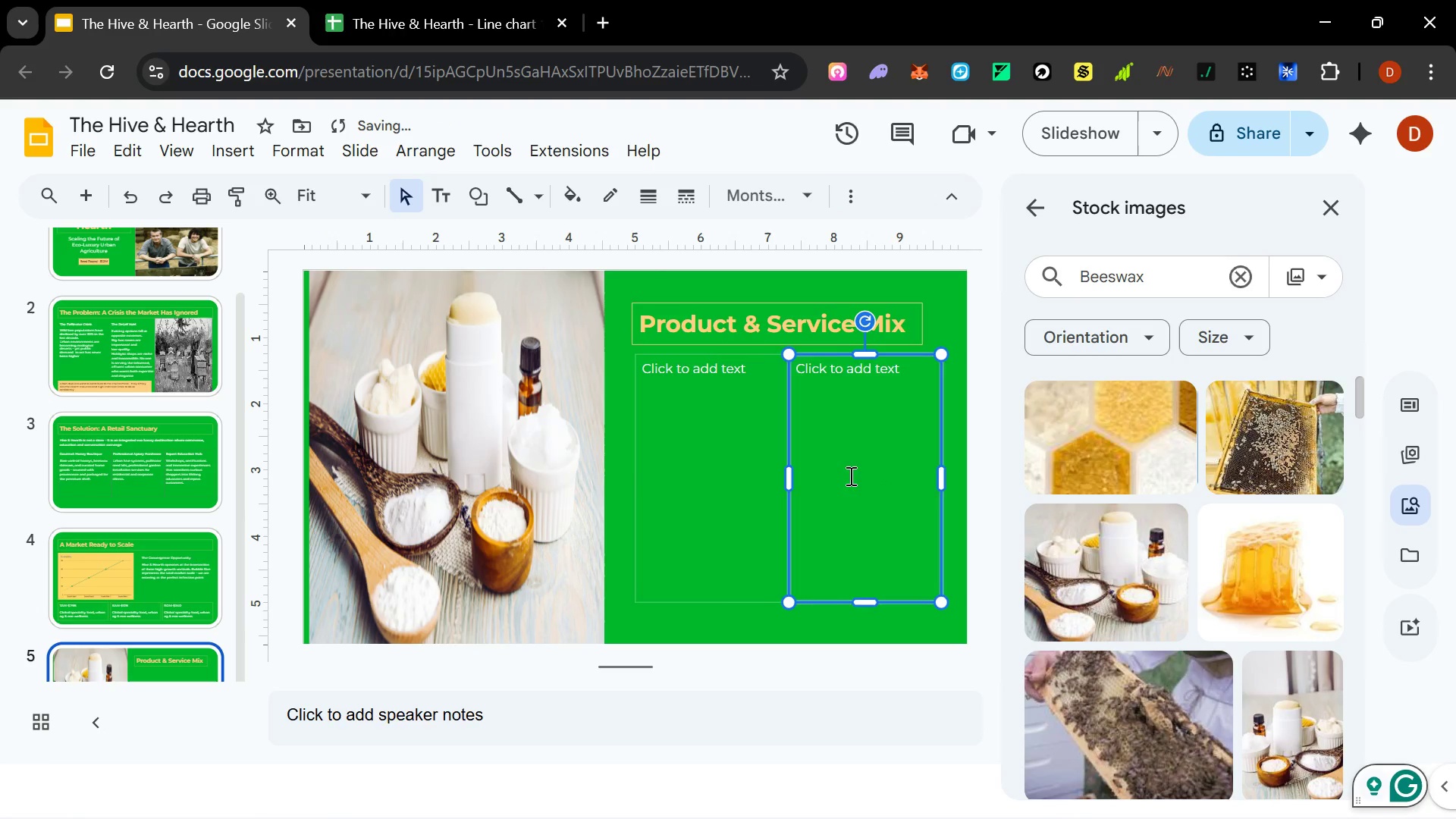 
key(ArrowRight)
 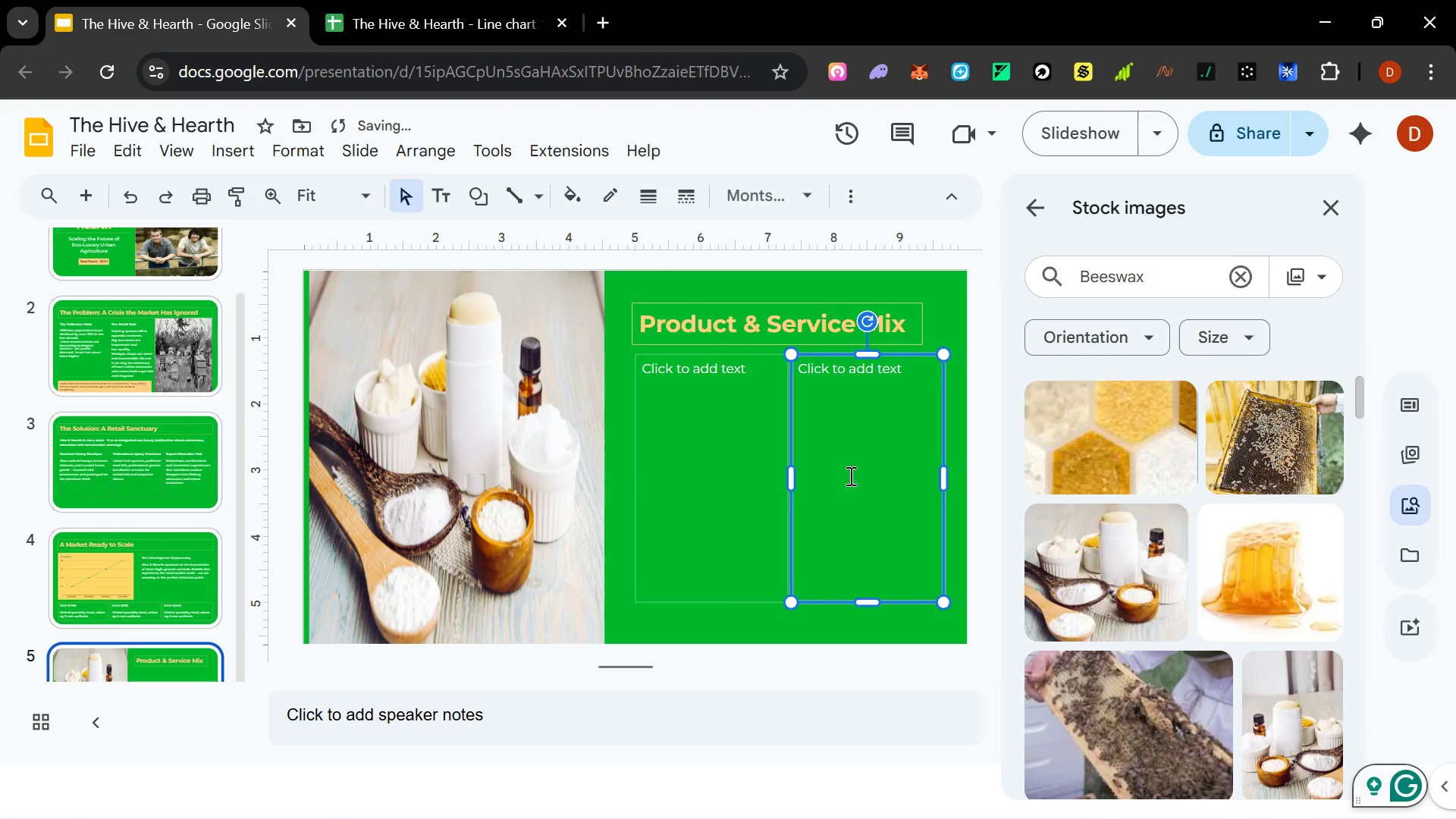 
key(ArrowRight)
 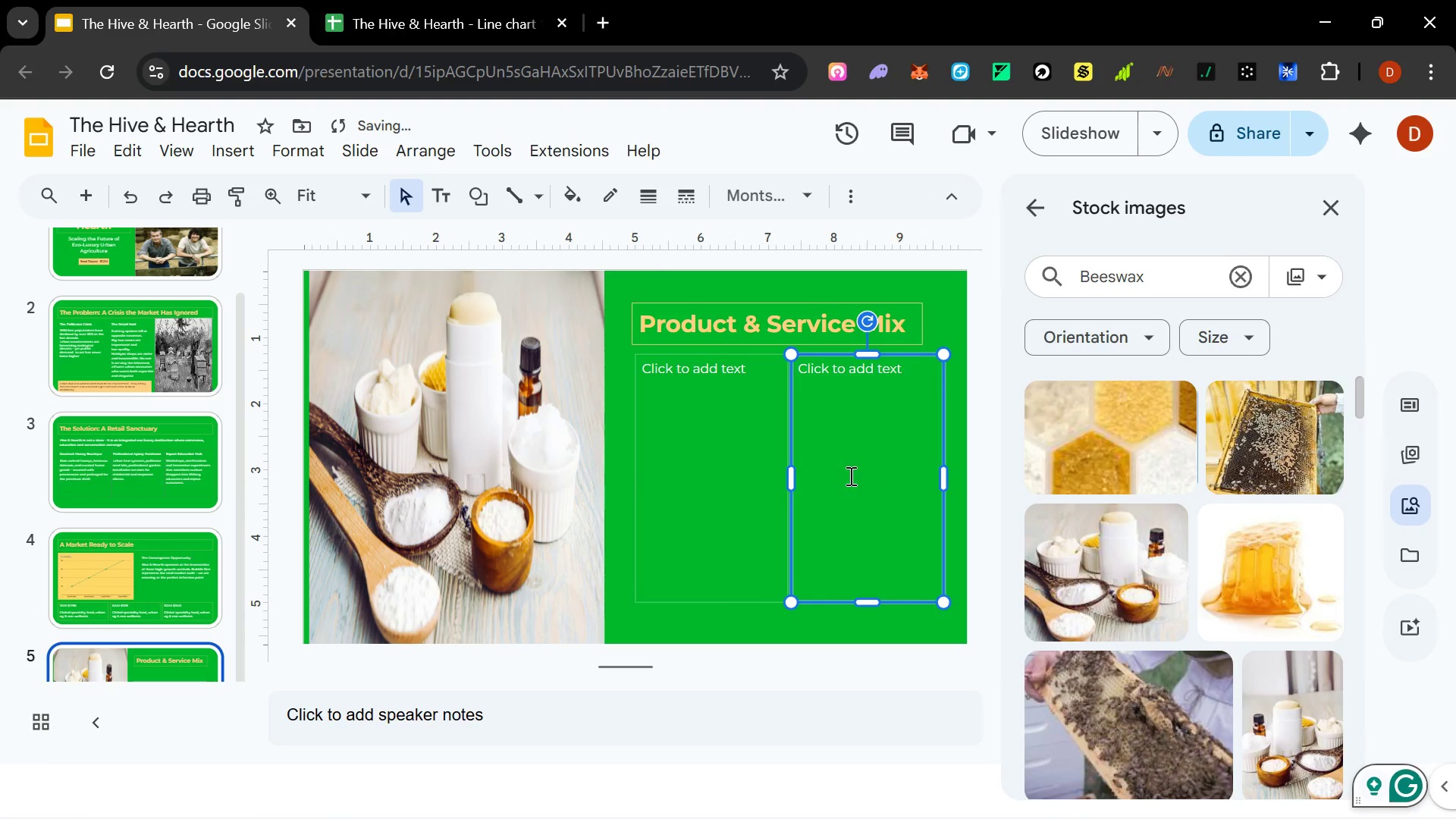 
key(ArrowRight)
 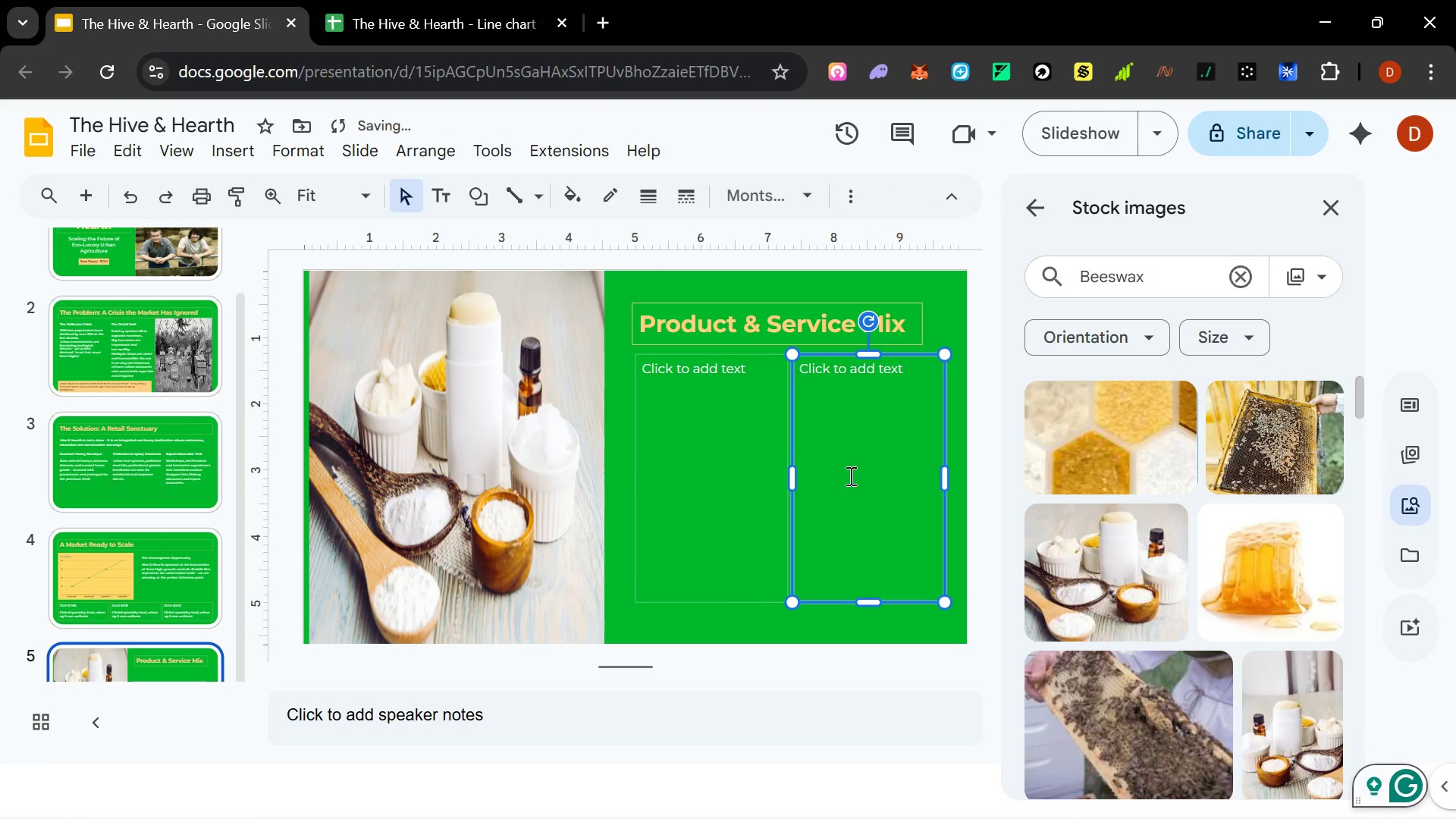 
key(ArrowRight)
 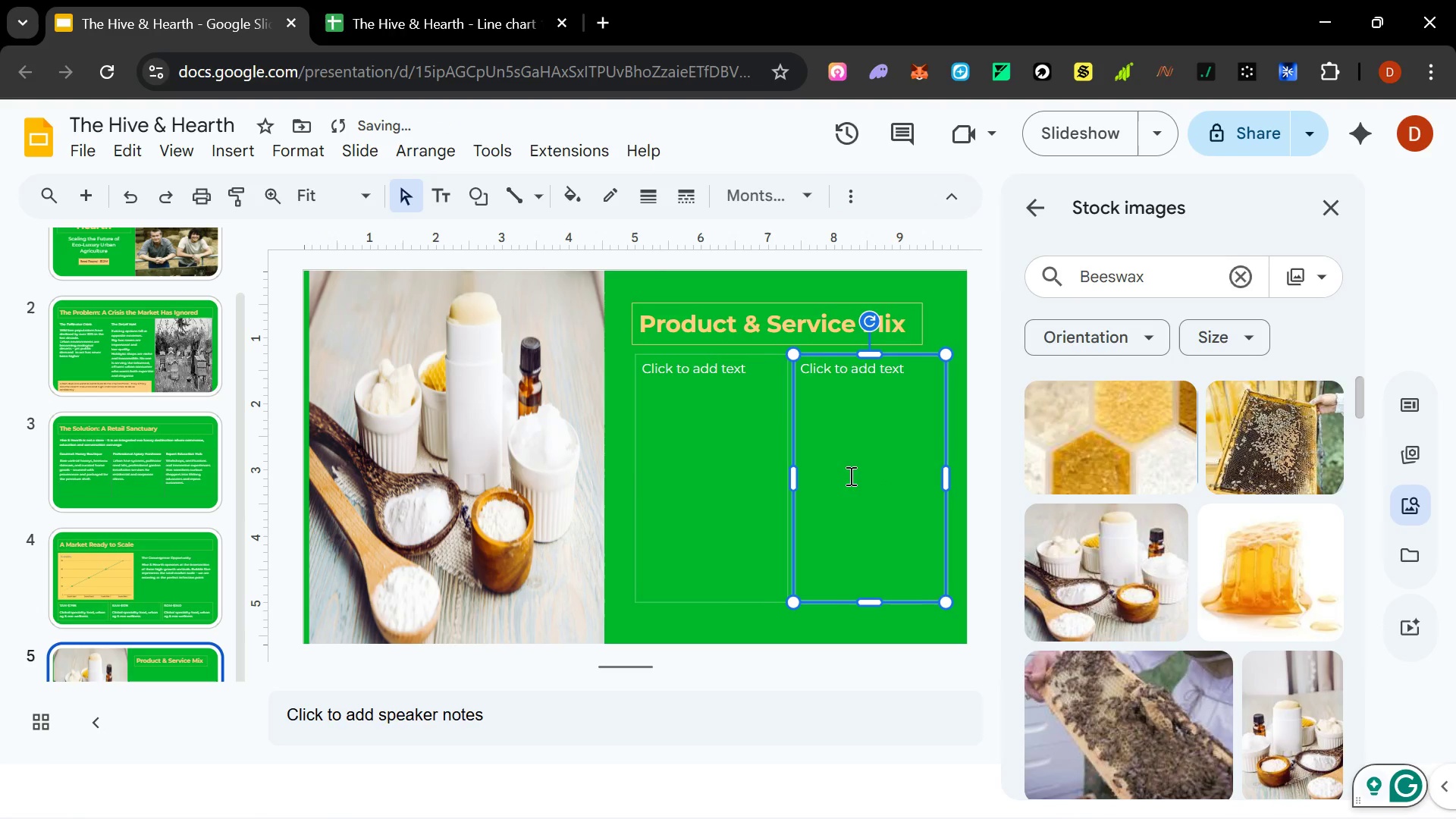 
key(ArrowRight)
 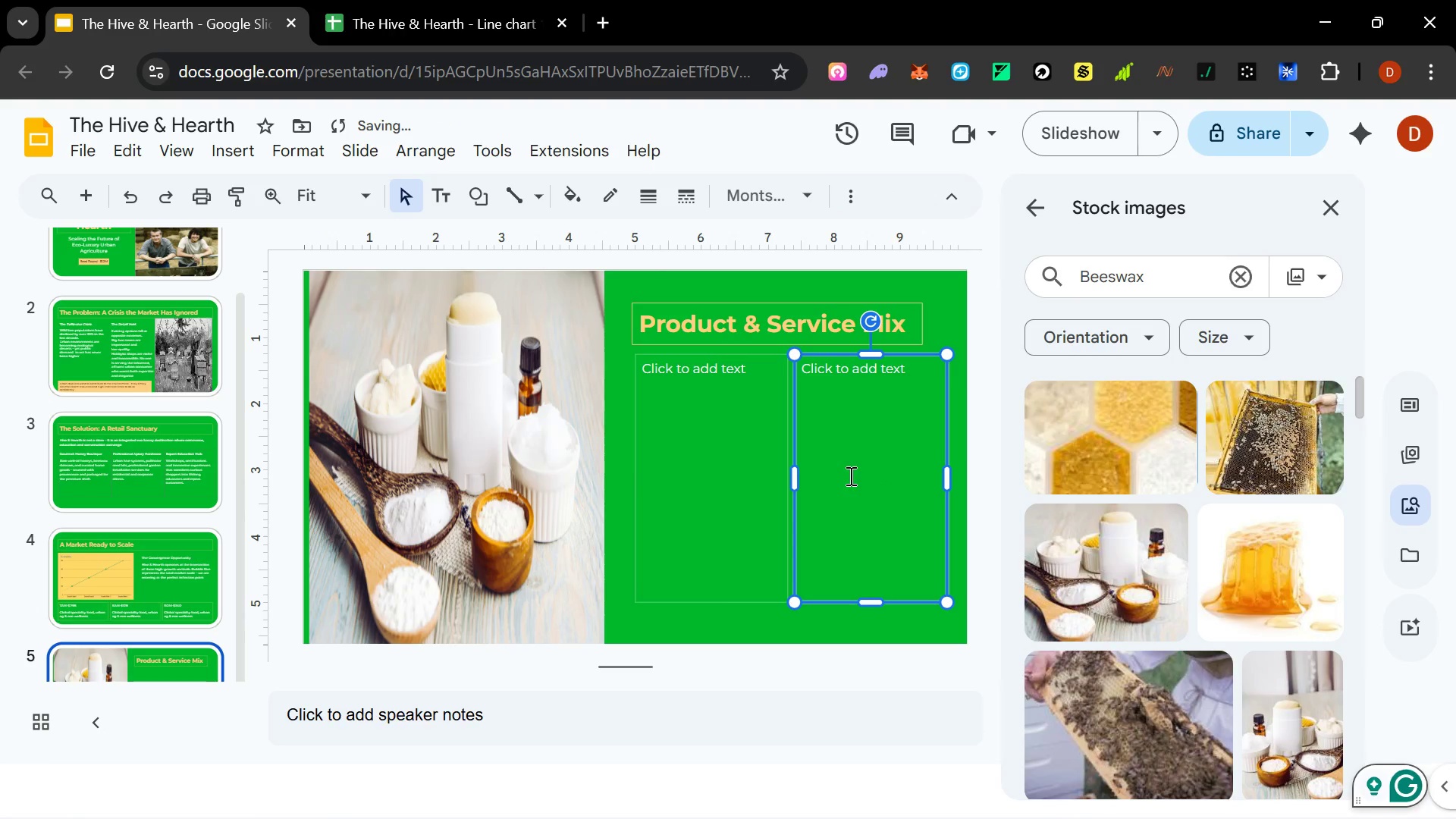 
key(ArrowLeft)
 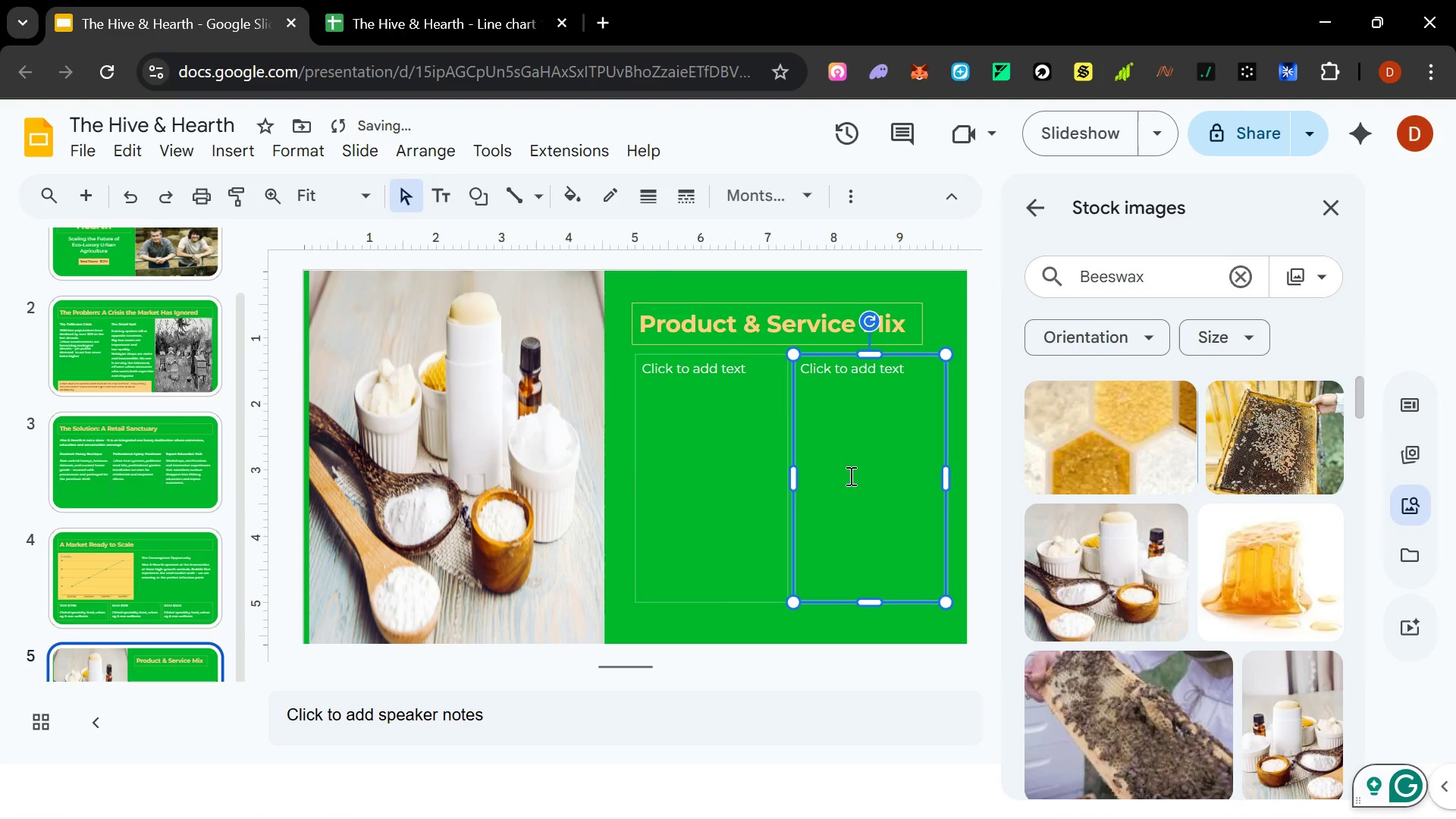 
key(ArrowLeft)
 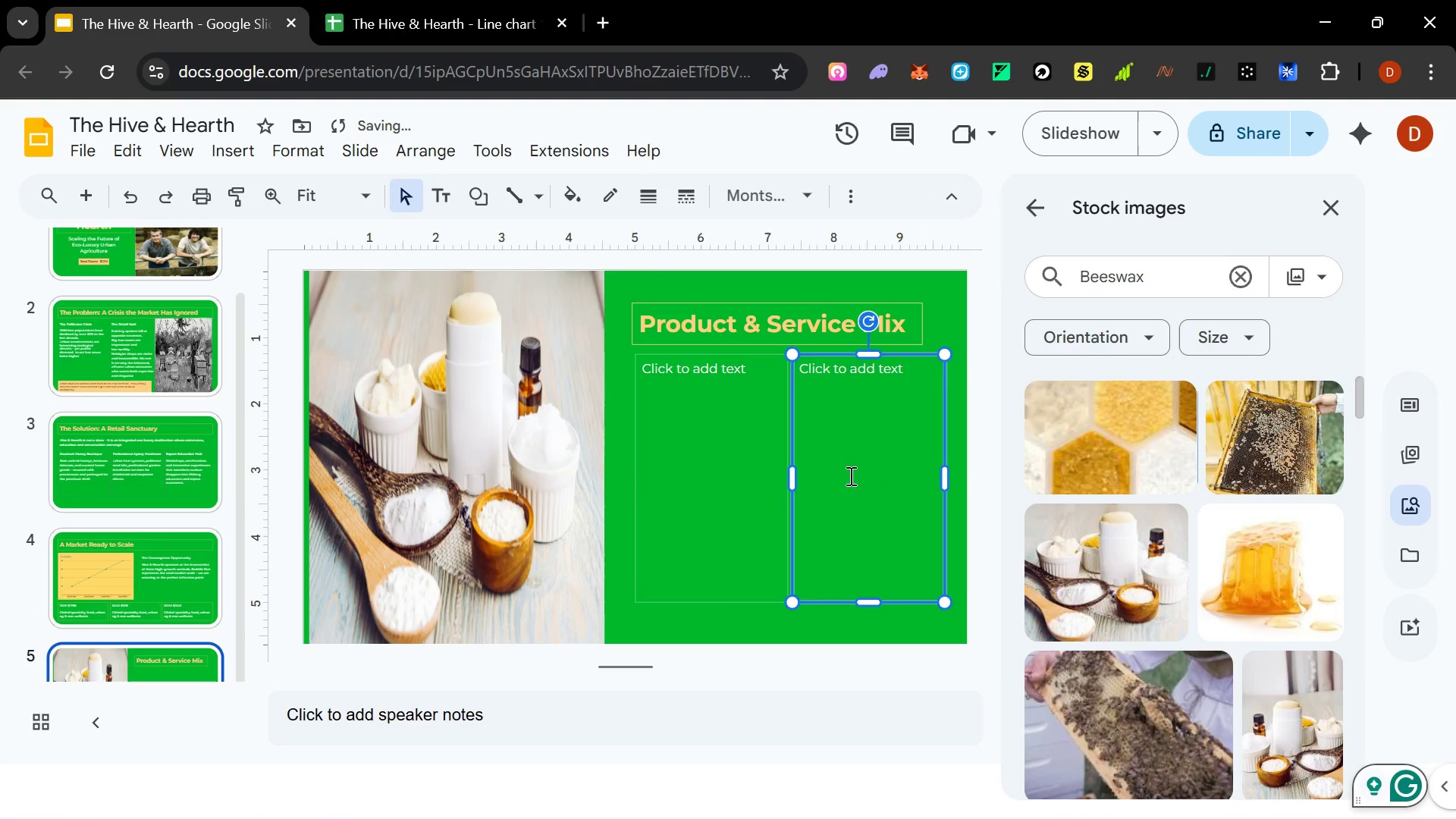 
key(ArrowLeft)
 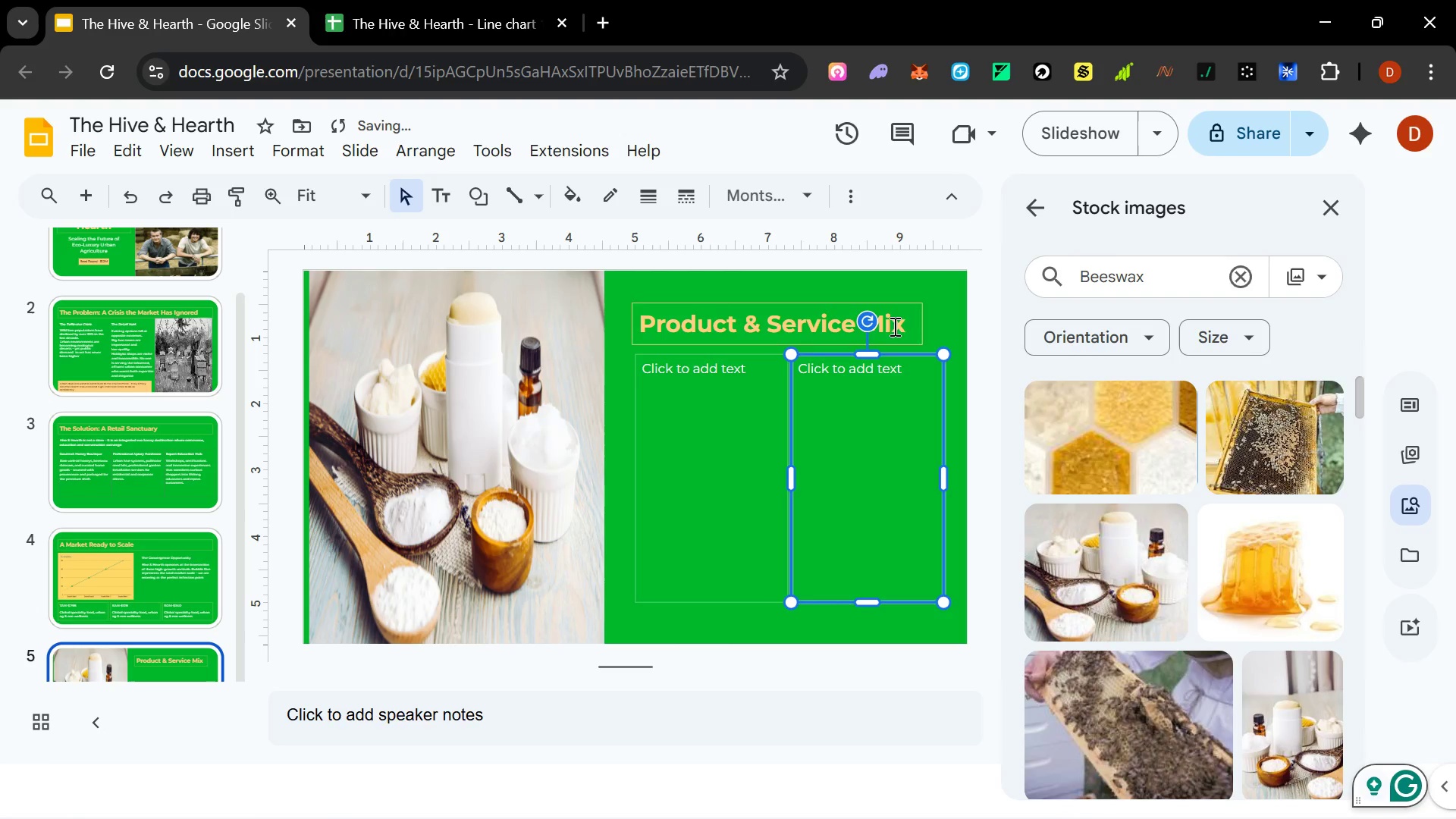 
left_click([897, 310])
 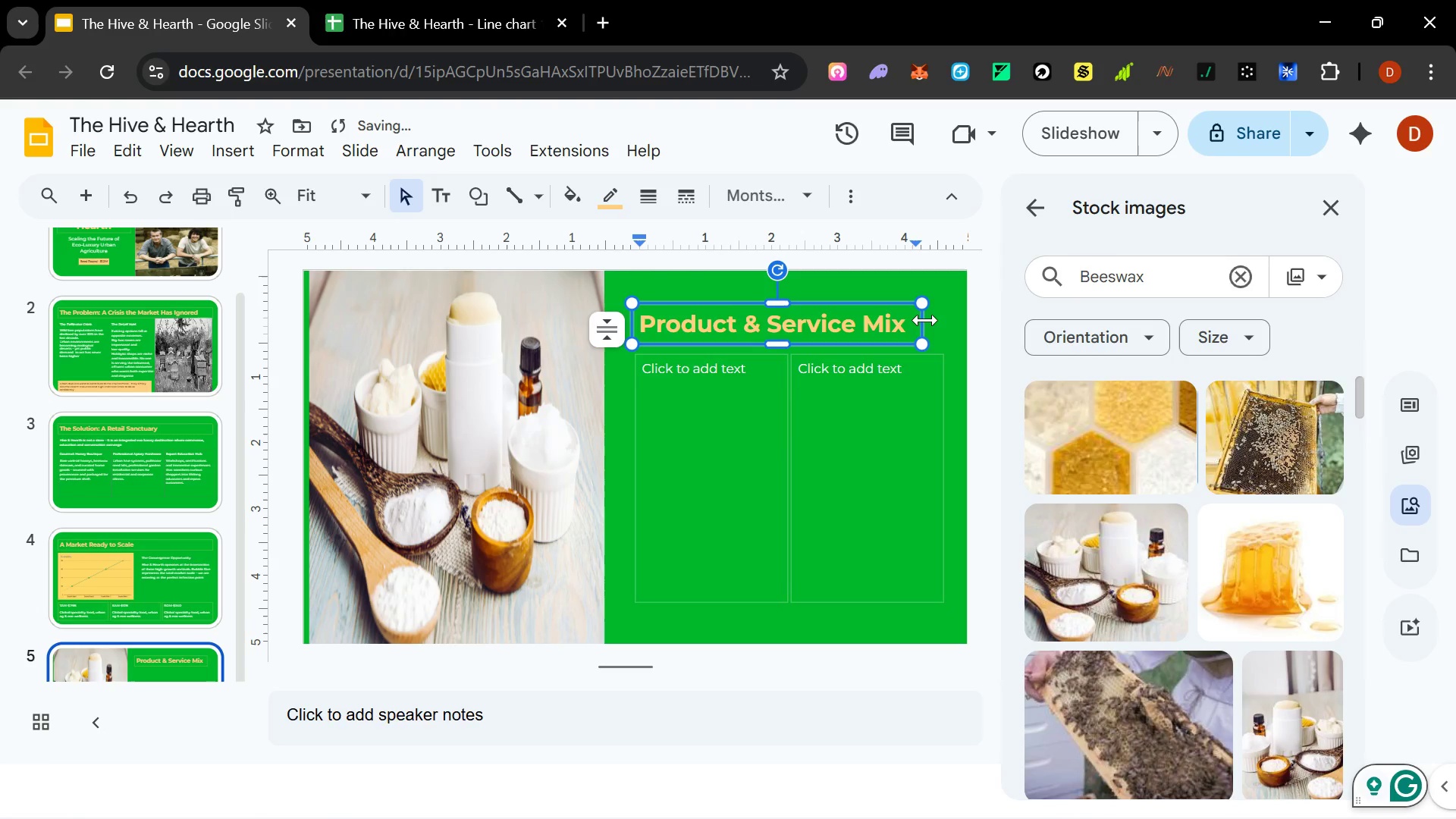 
left_click_drag(start_coordinate=[926, 321], to_coordinate=[948, 326])
 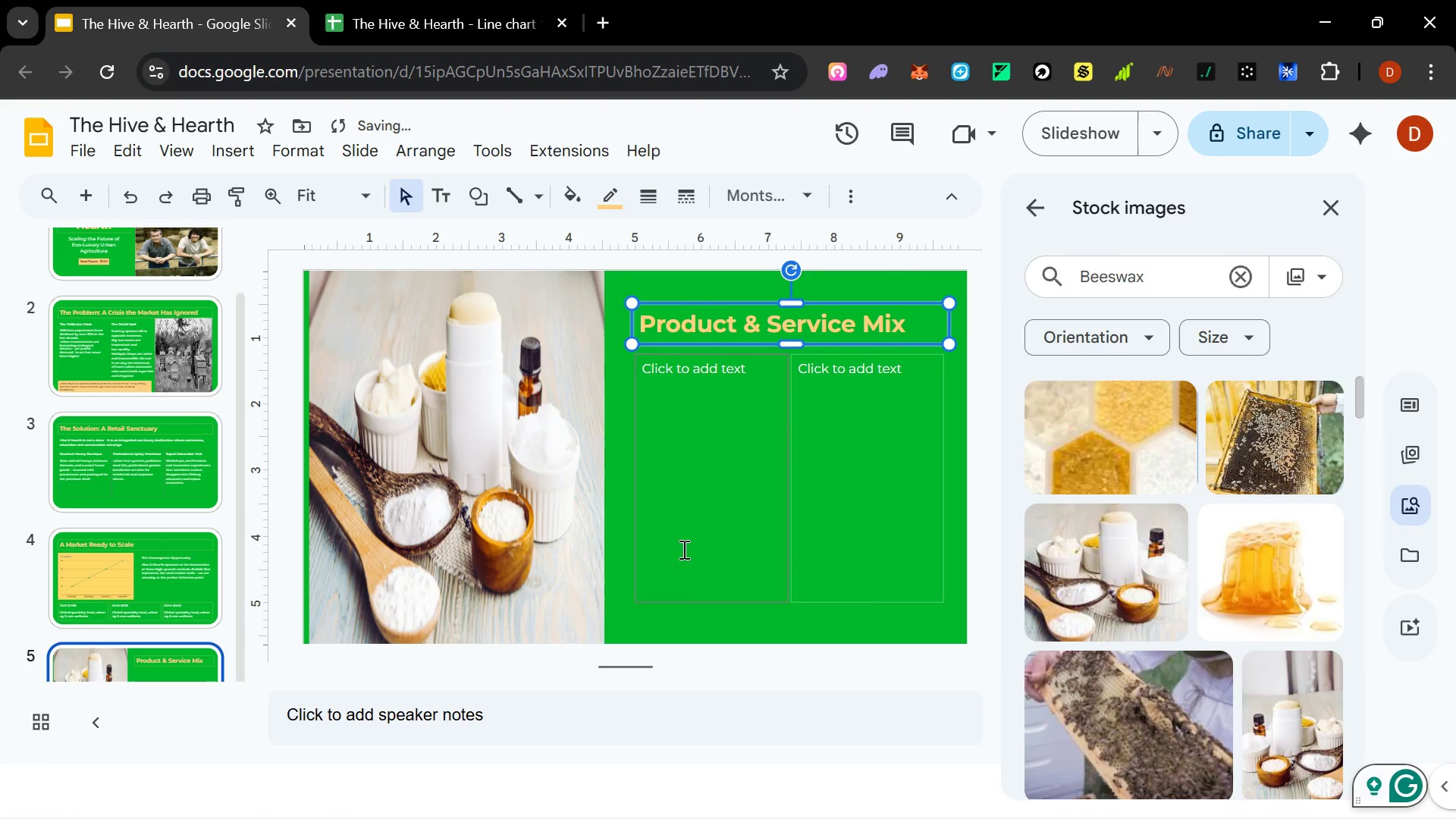 
left_click([682, 550])
 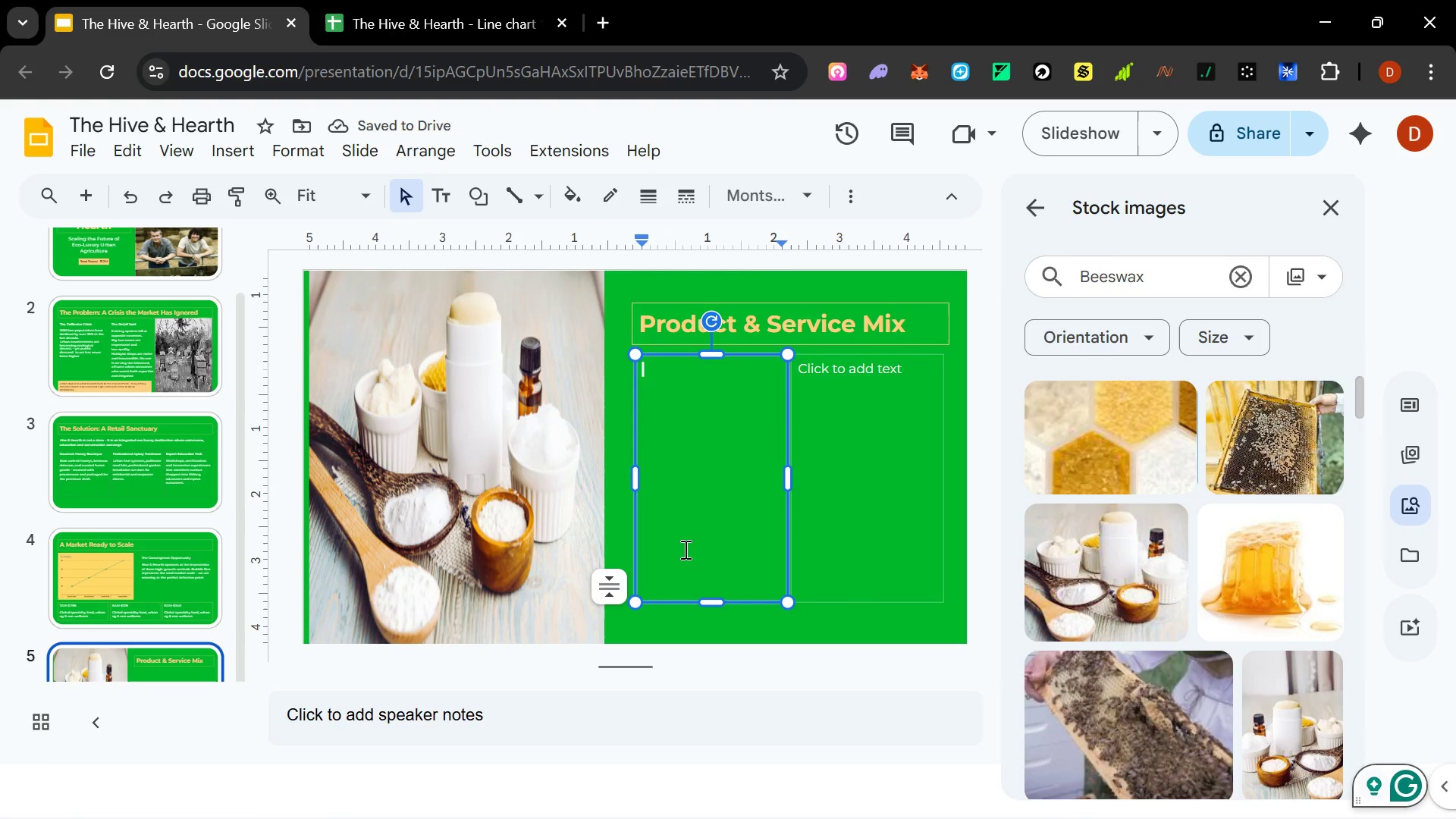 
wait(6.19)
 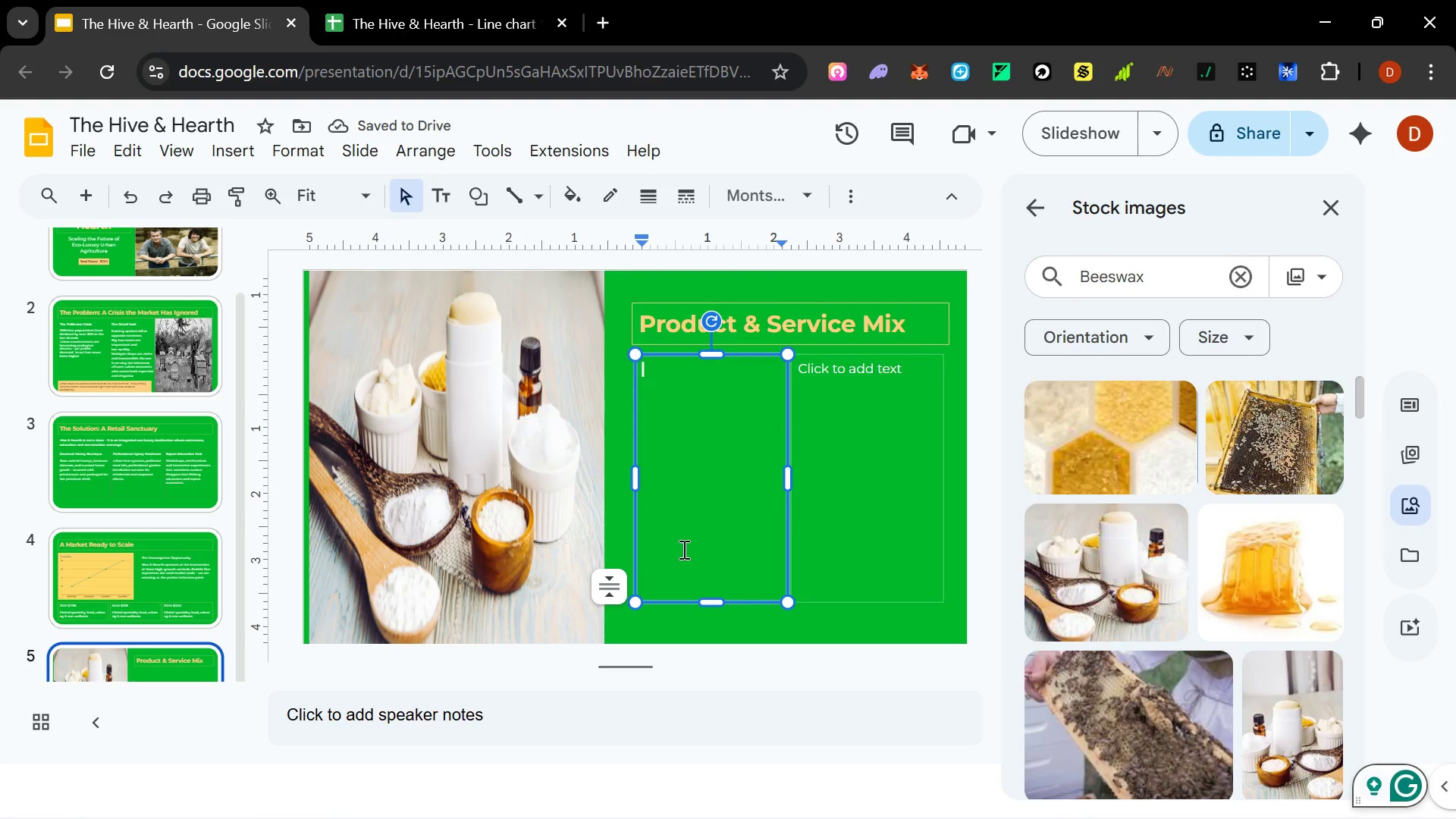 
type(Retail -- The Boutique Floor)
 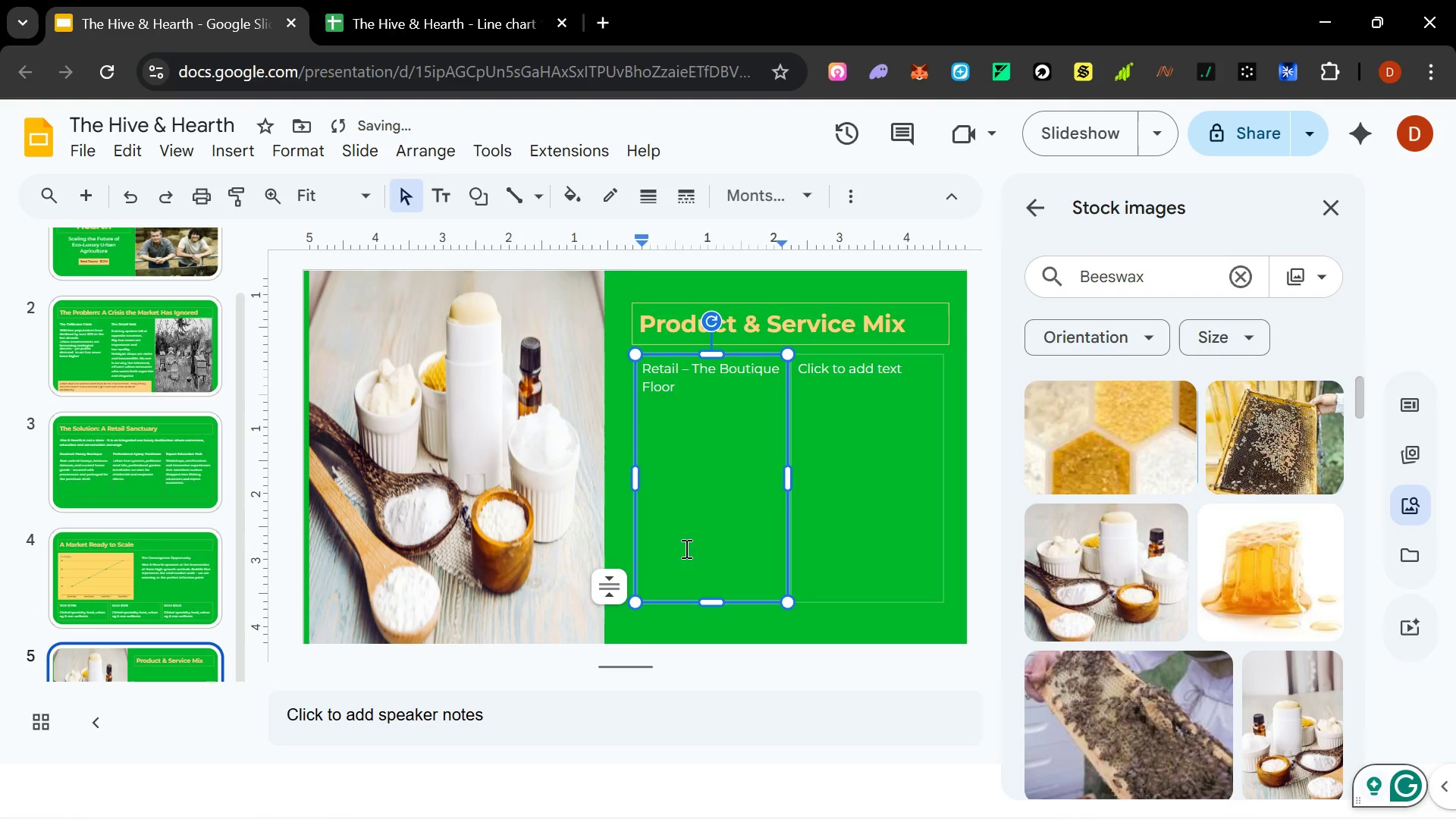 
key(Enter)
 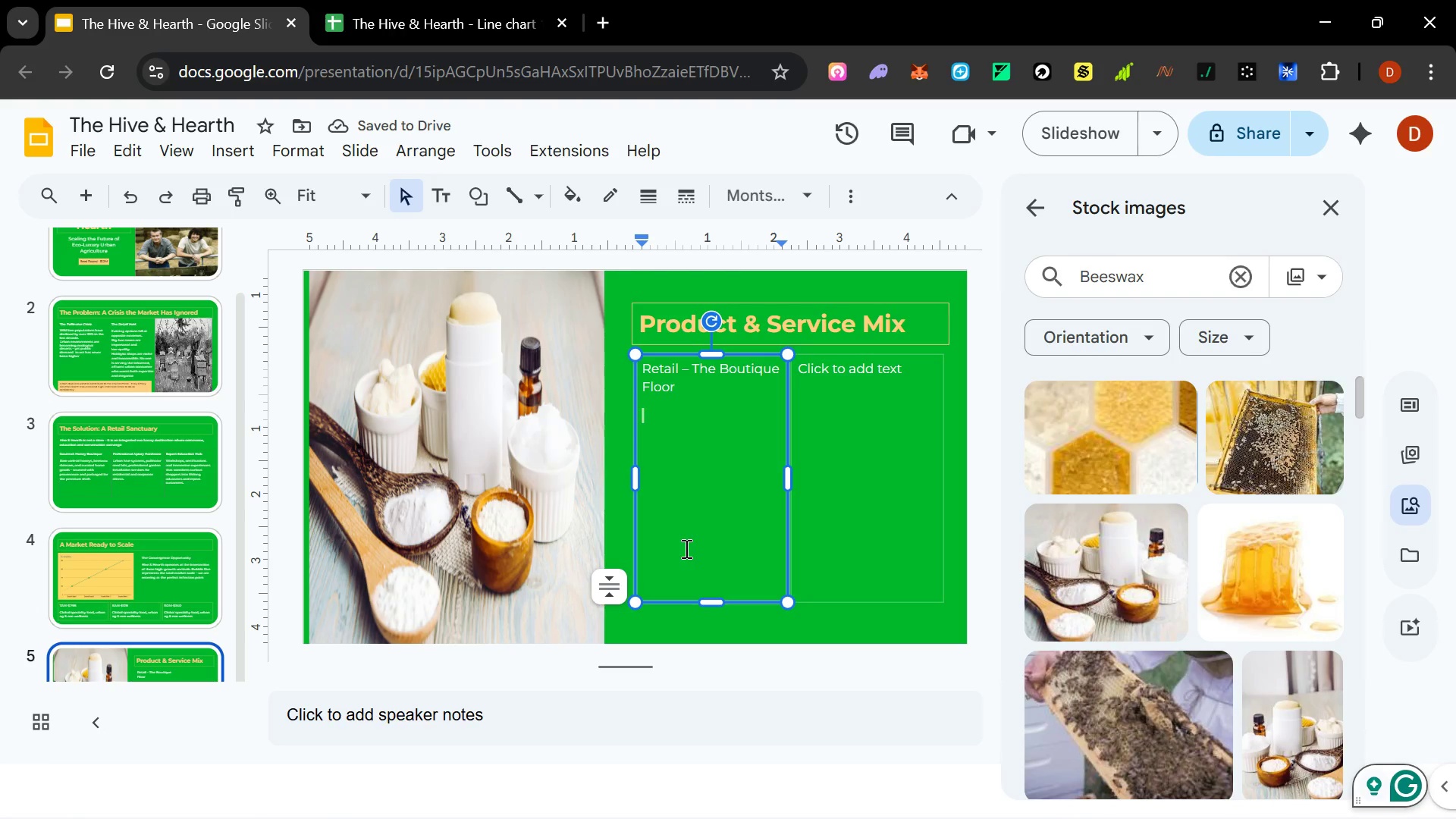 
type(Rare Single-origin)
 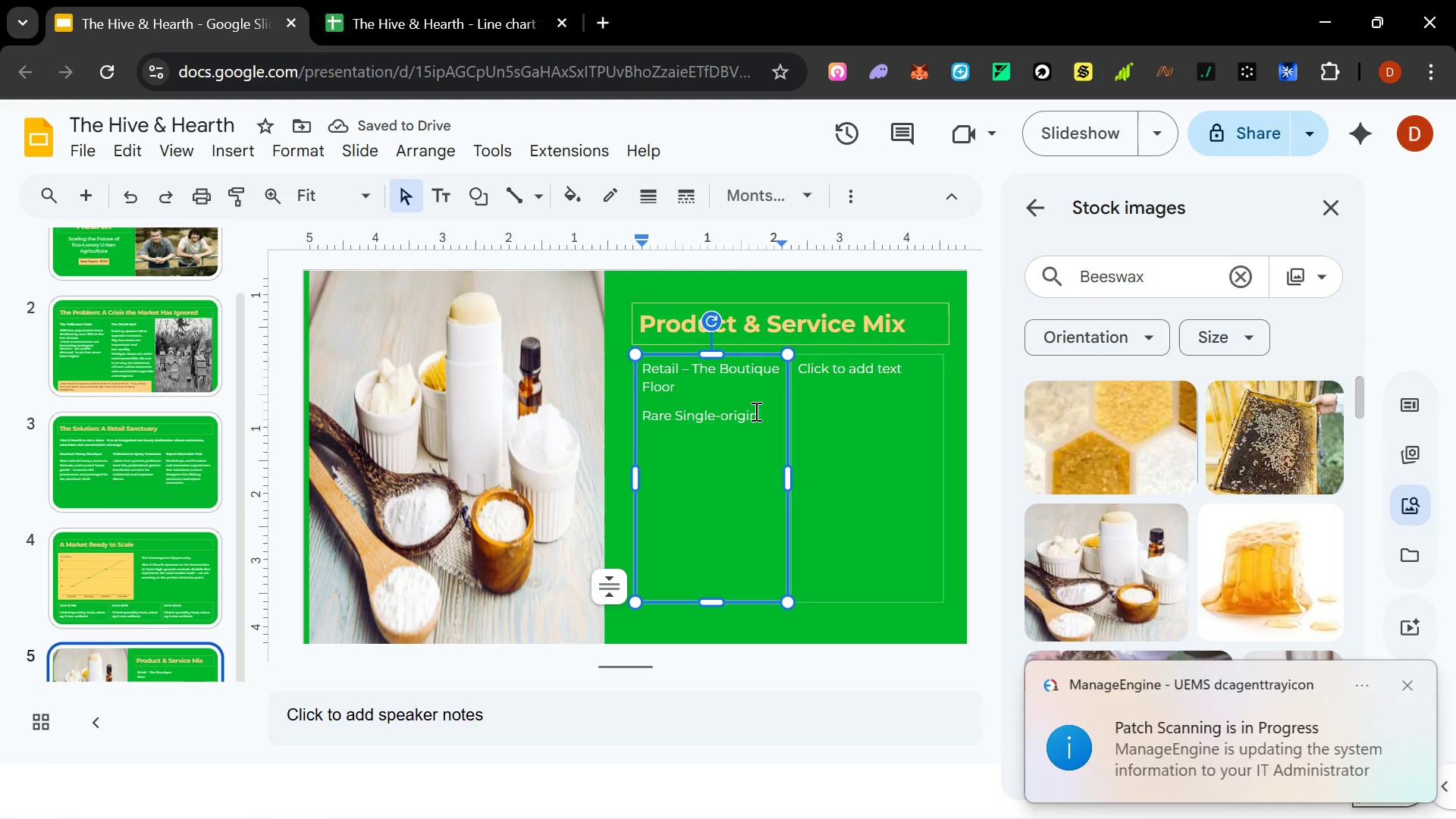 
wait(6.59)
 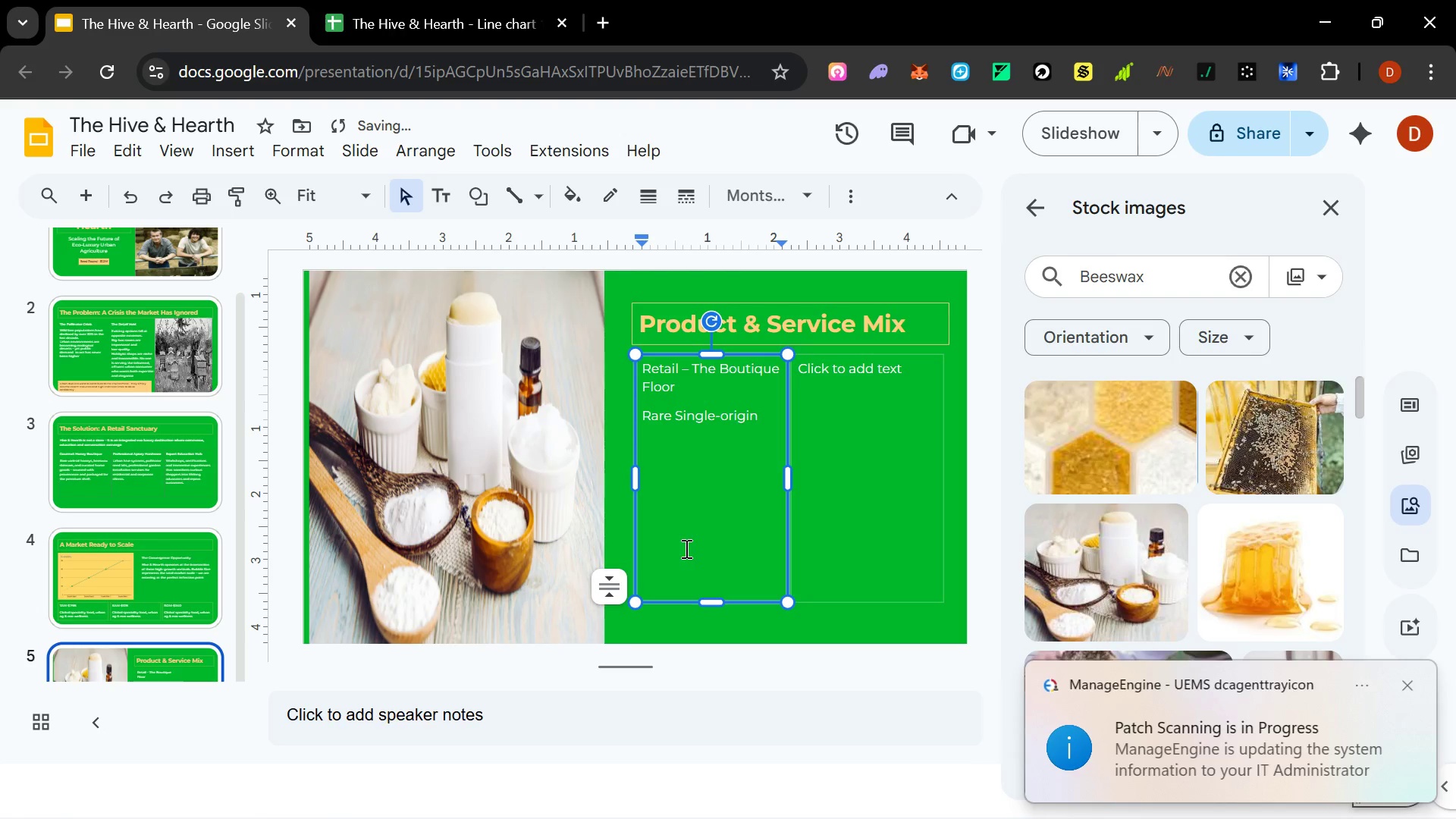 
type( & varietal honeys)
 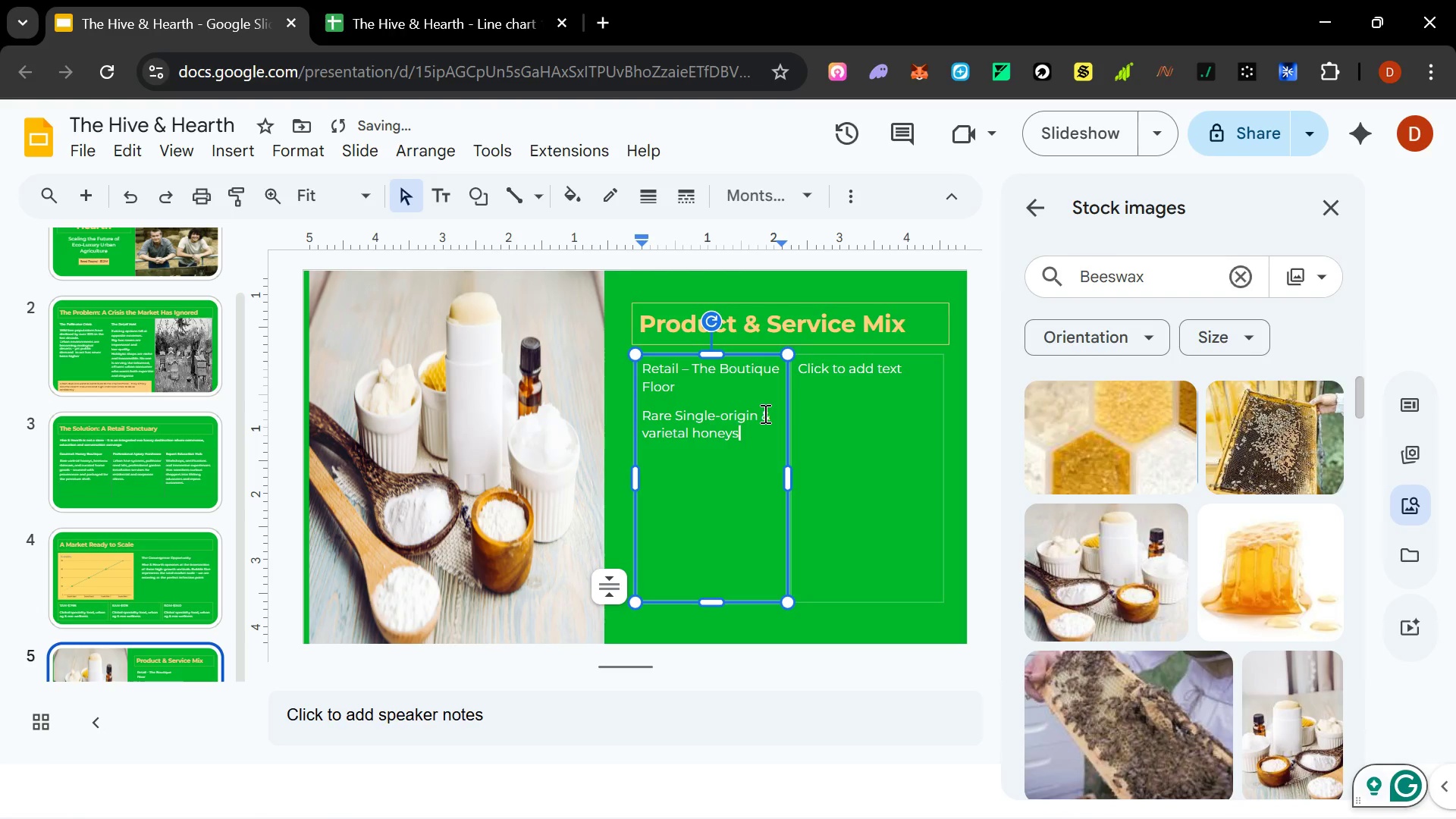 
key(Enter)
 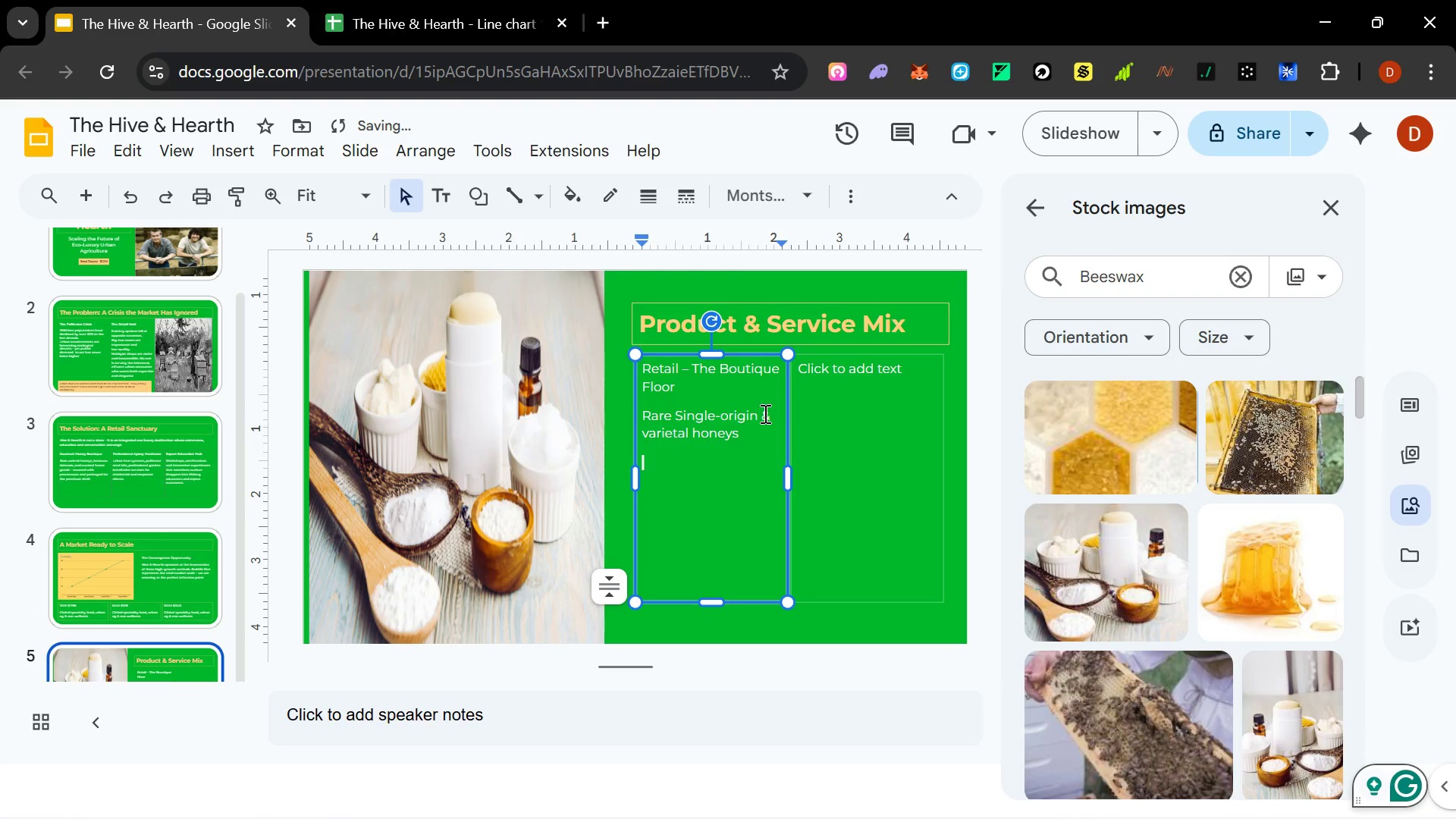 
type(Beex)
key(Backspace)
type(swax skincare and wellnes s)
key(Backspace)
key(Backspace)
type(s products)
 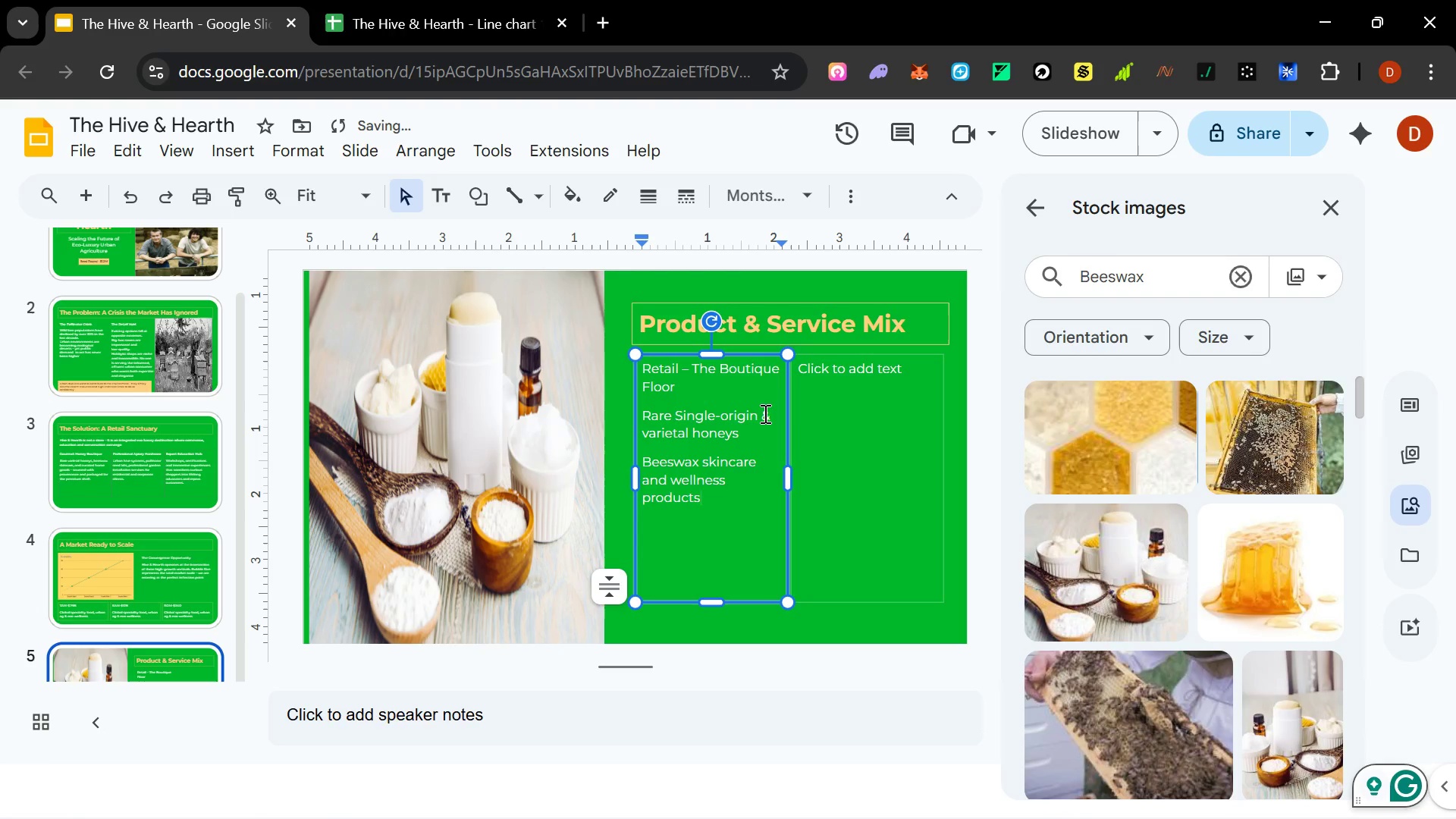 
key(Enter)
 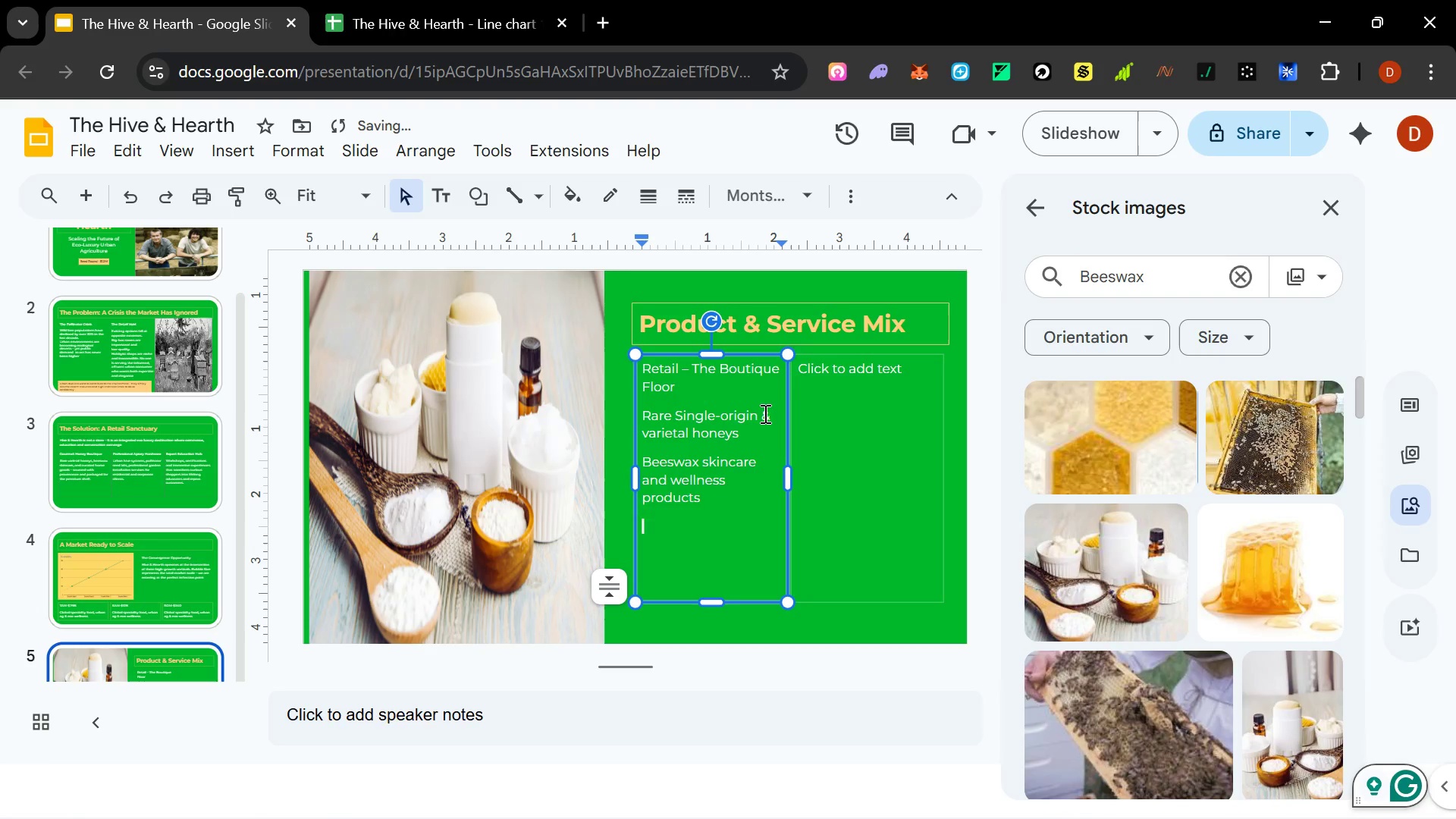 
type(Curated eco-luxury hi)
key(Backspace)
type(ome goods)
 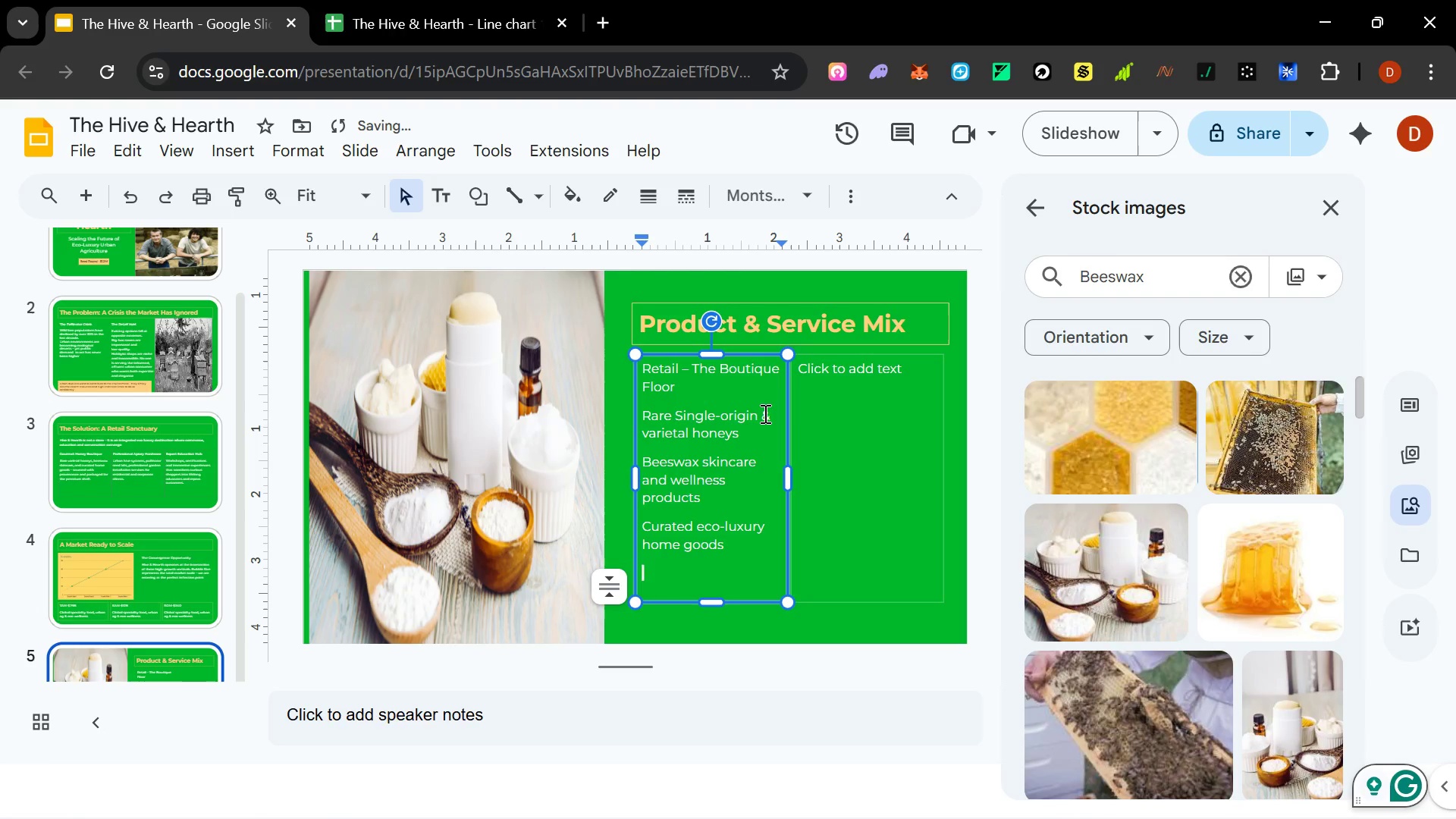 
key(Enter)
 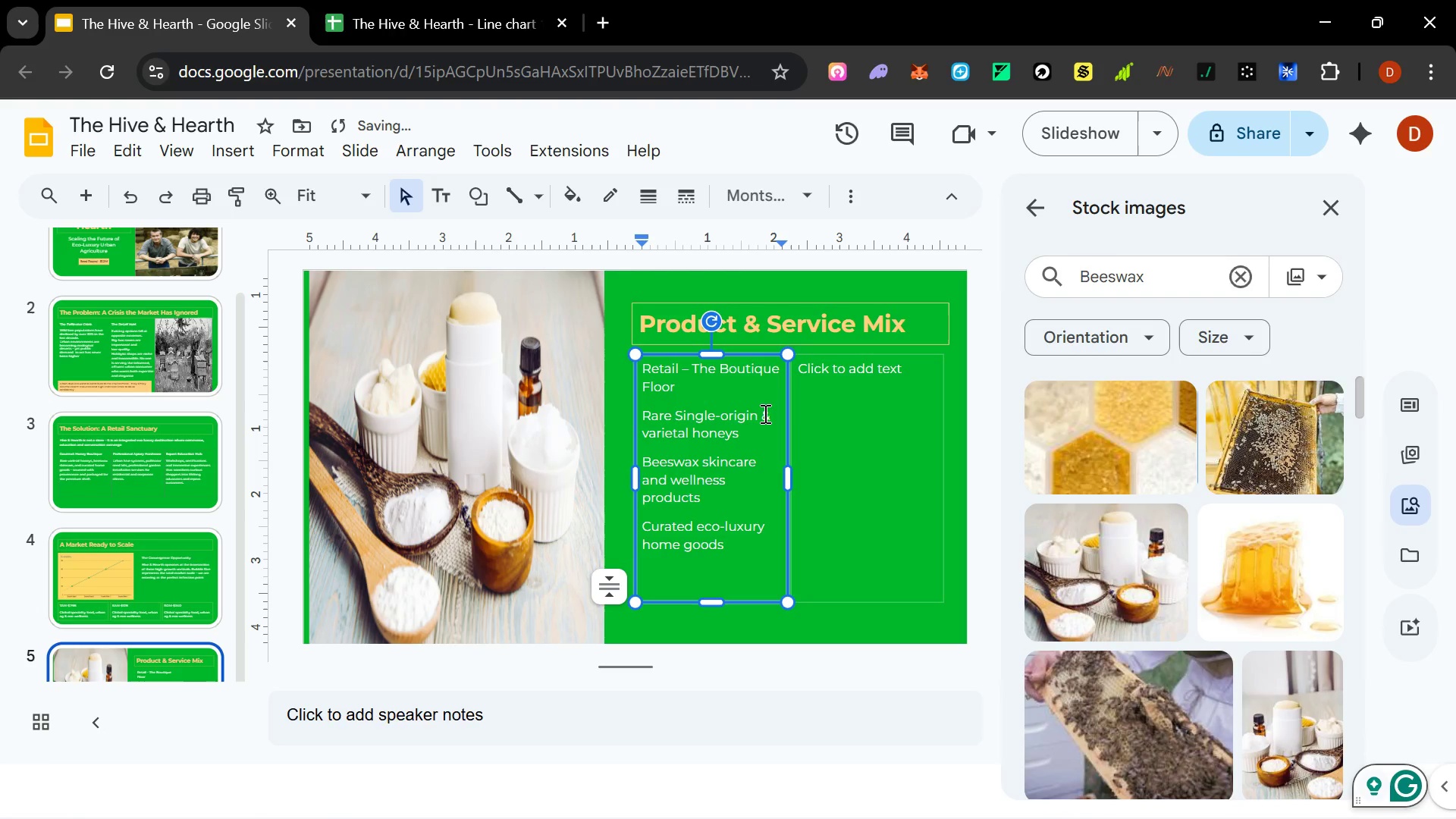 
type(Gift cy)
key(Backspace)
type(uration and bespoke)
 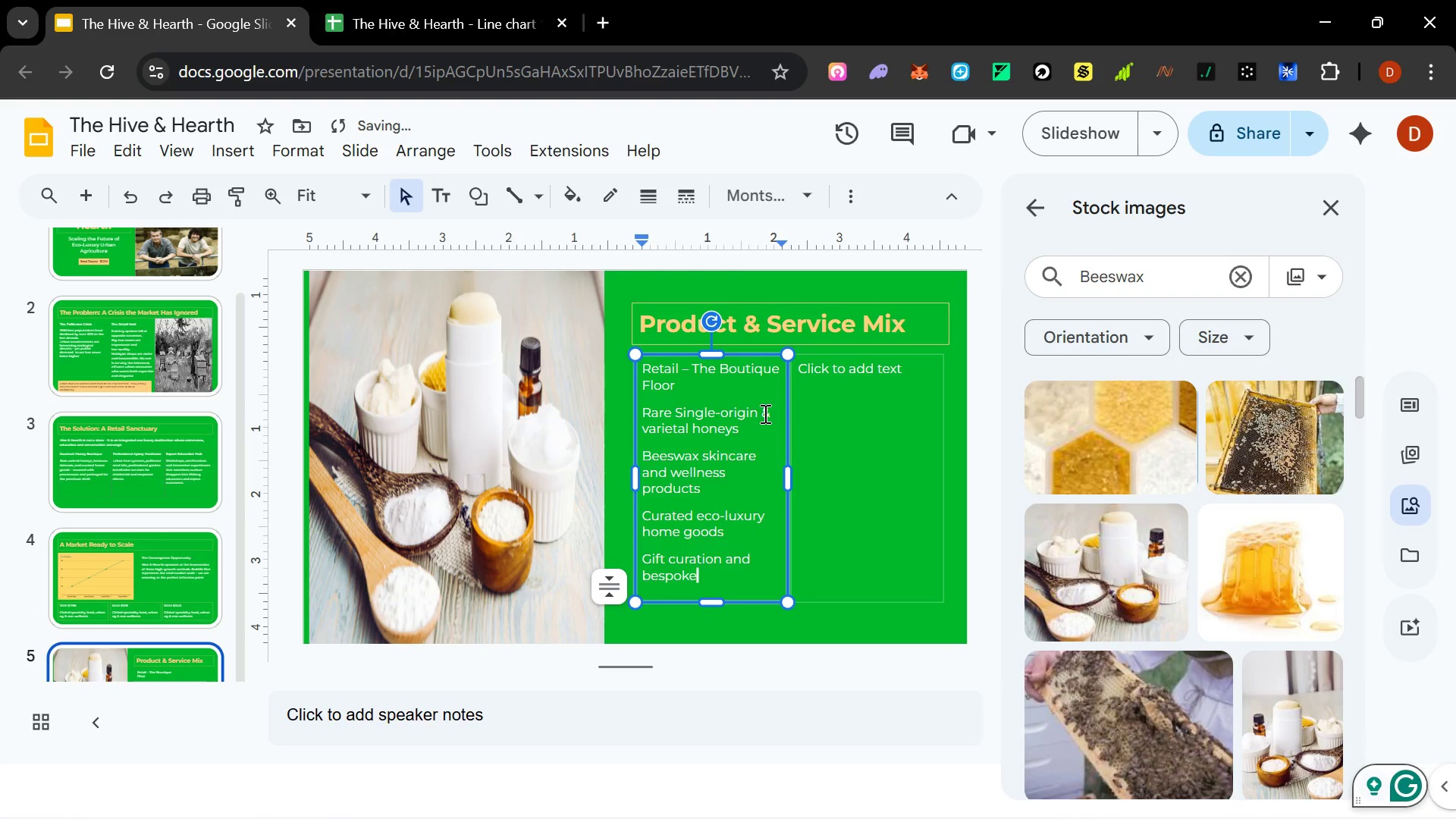 
type( packaging)
 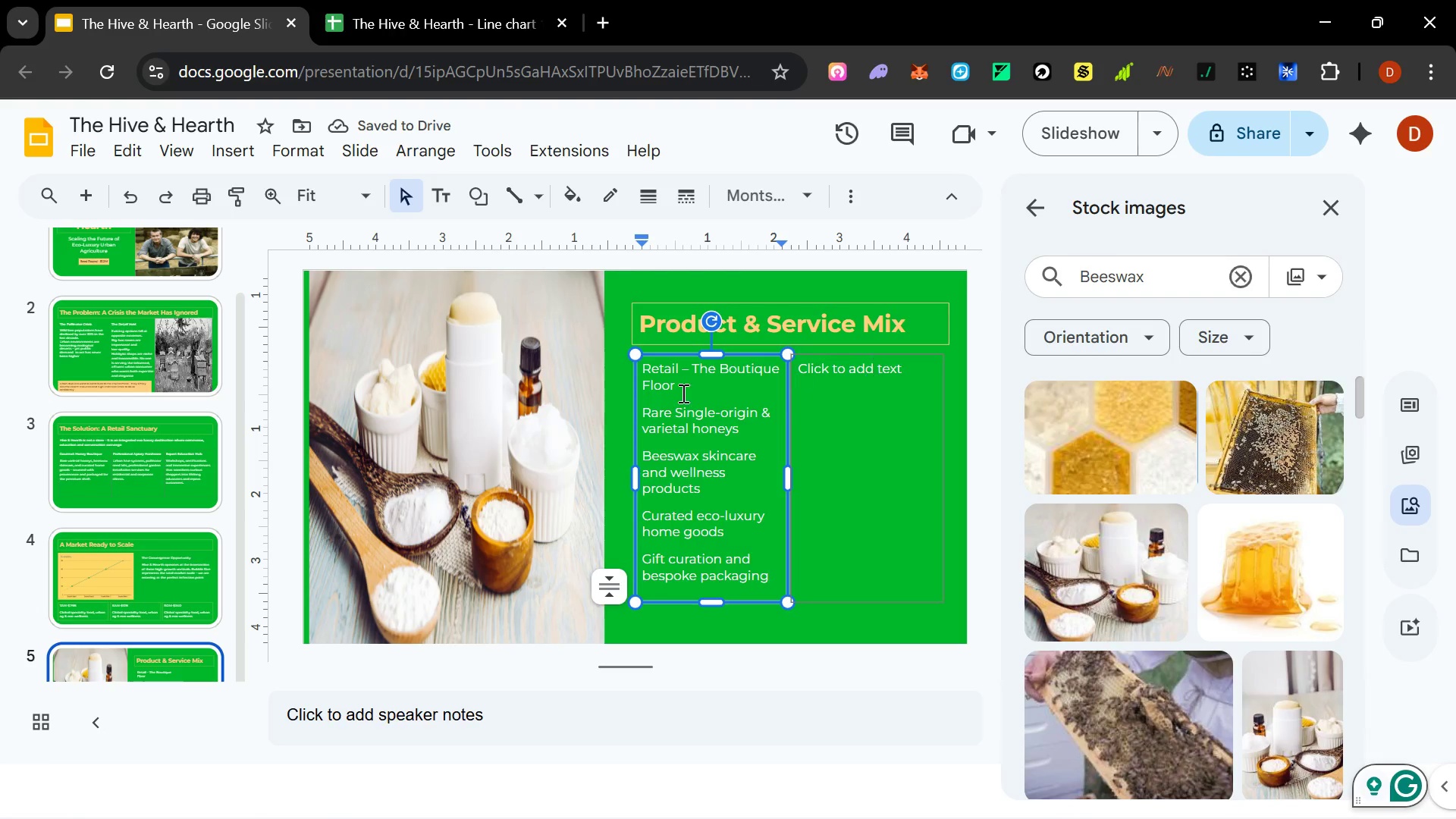 
left_click_drag(start_coordinate=[676, 387], to_coordinate=[632, 366])
 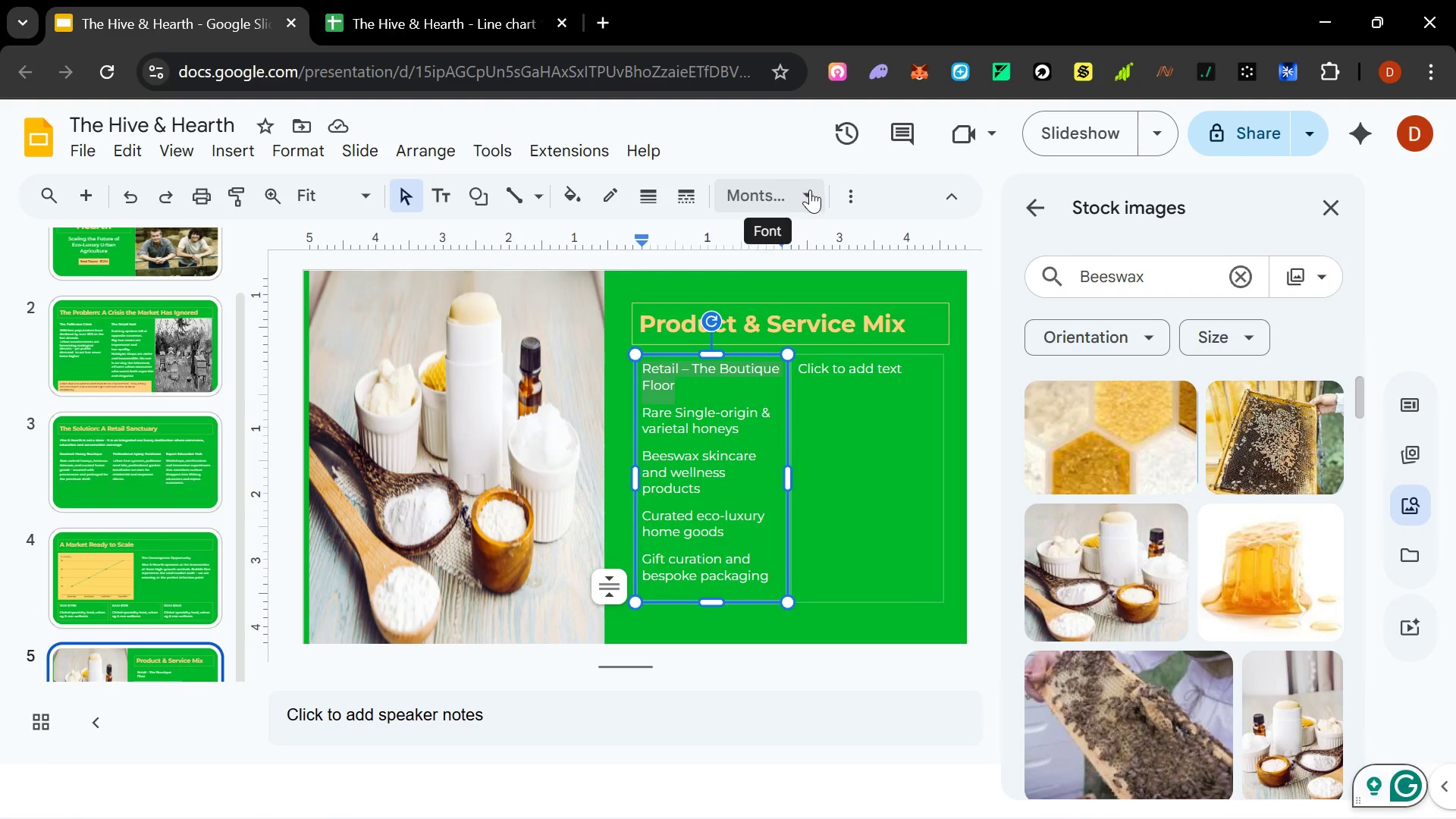 
left_click([811, 190])
 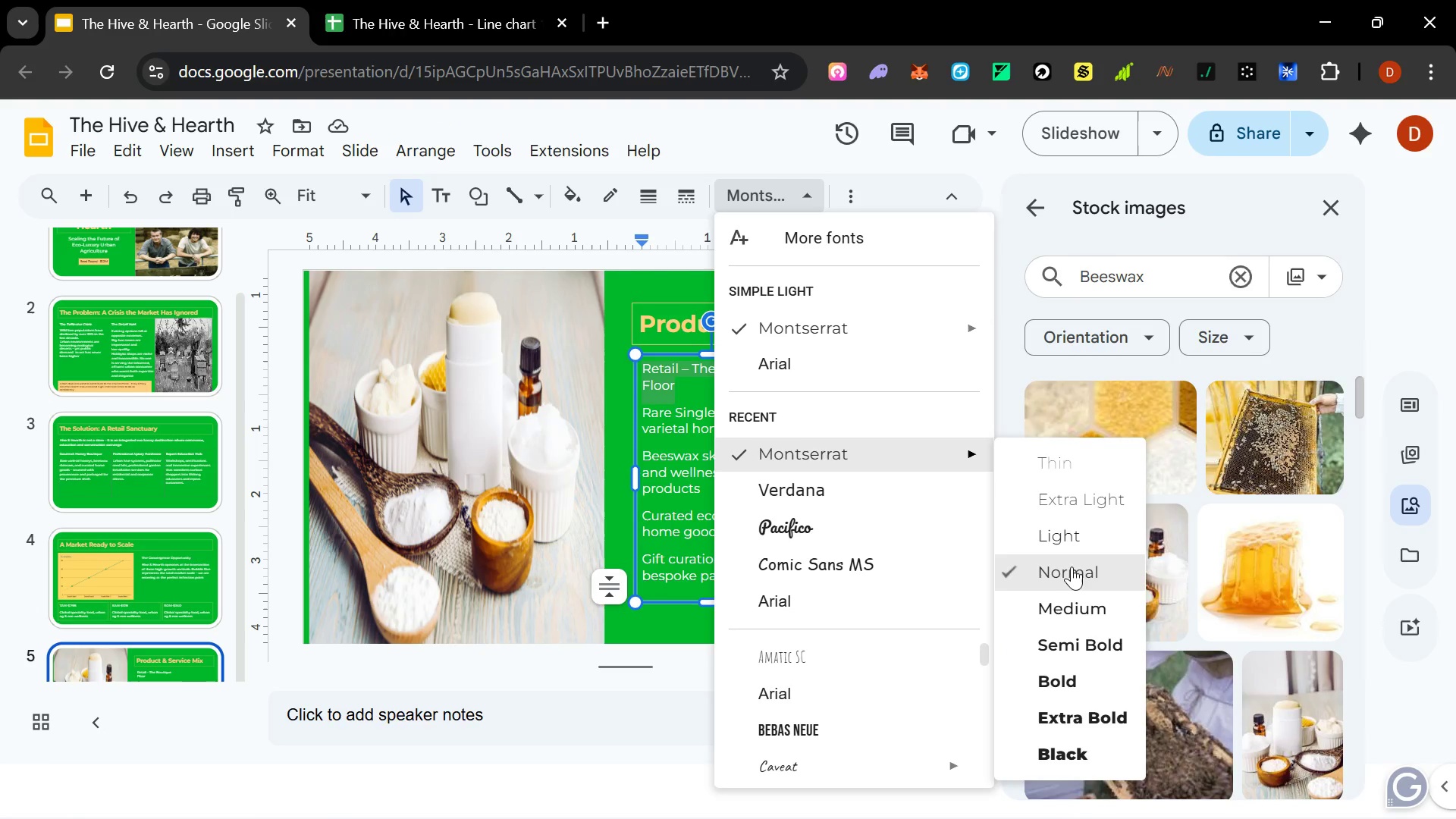 
left_click([1072, 613])
 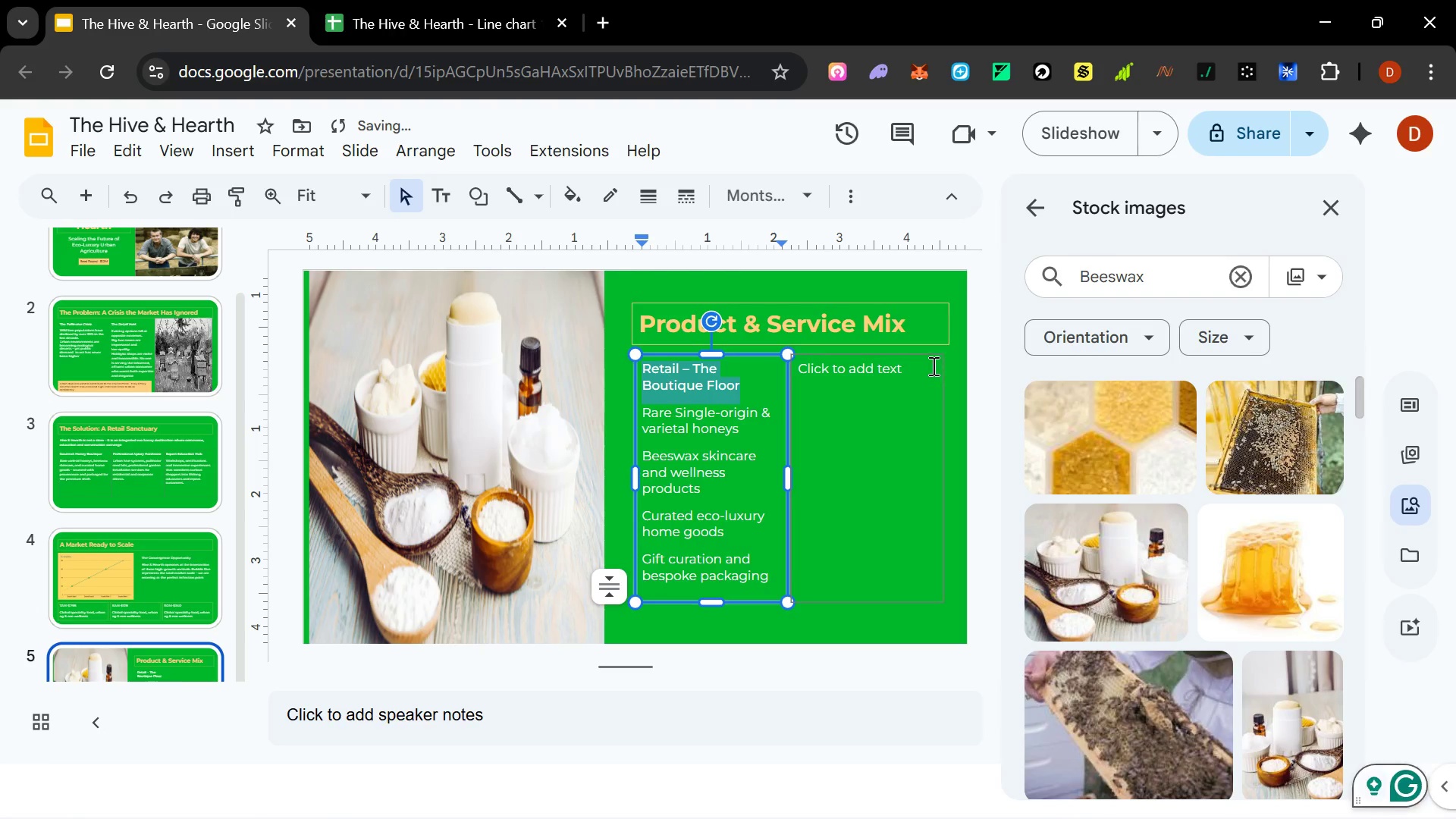 
left_click([913, 369])
 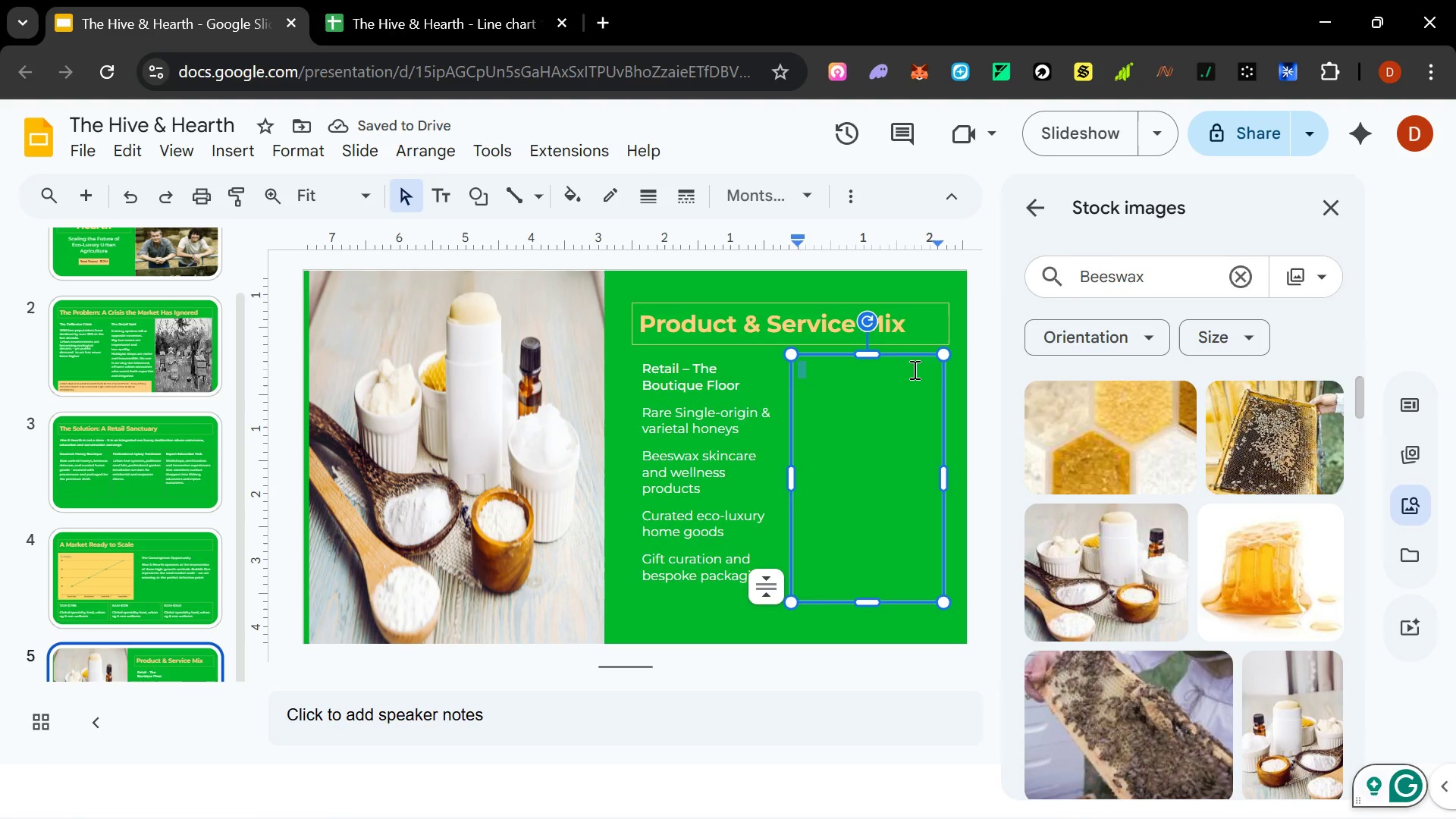 
type(Hardware & Service -- The Living Lab)
 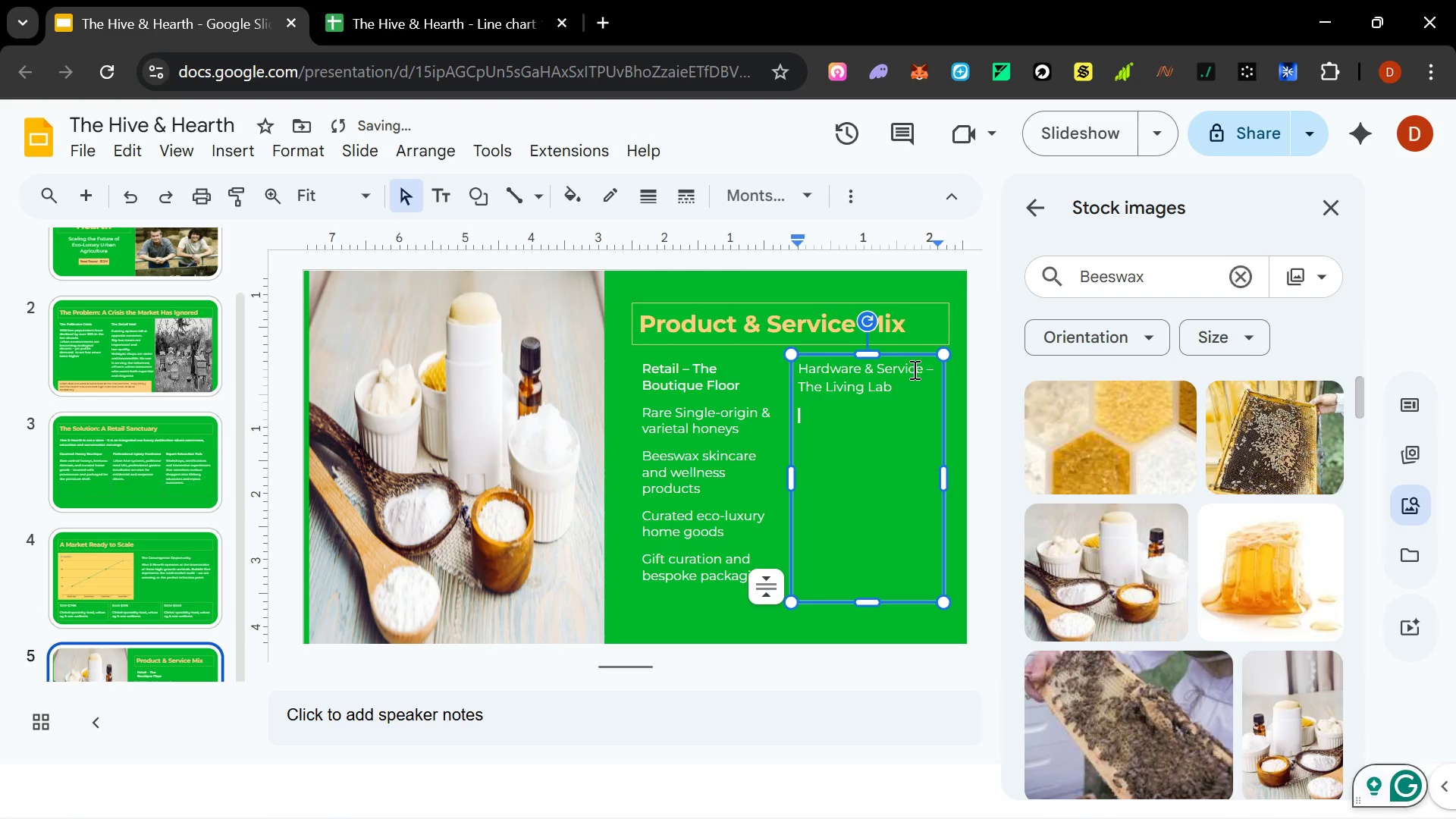 
 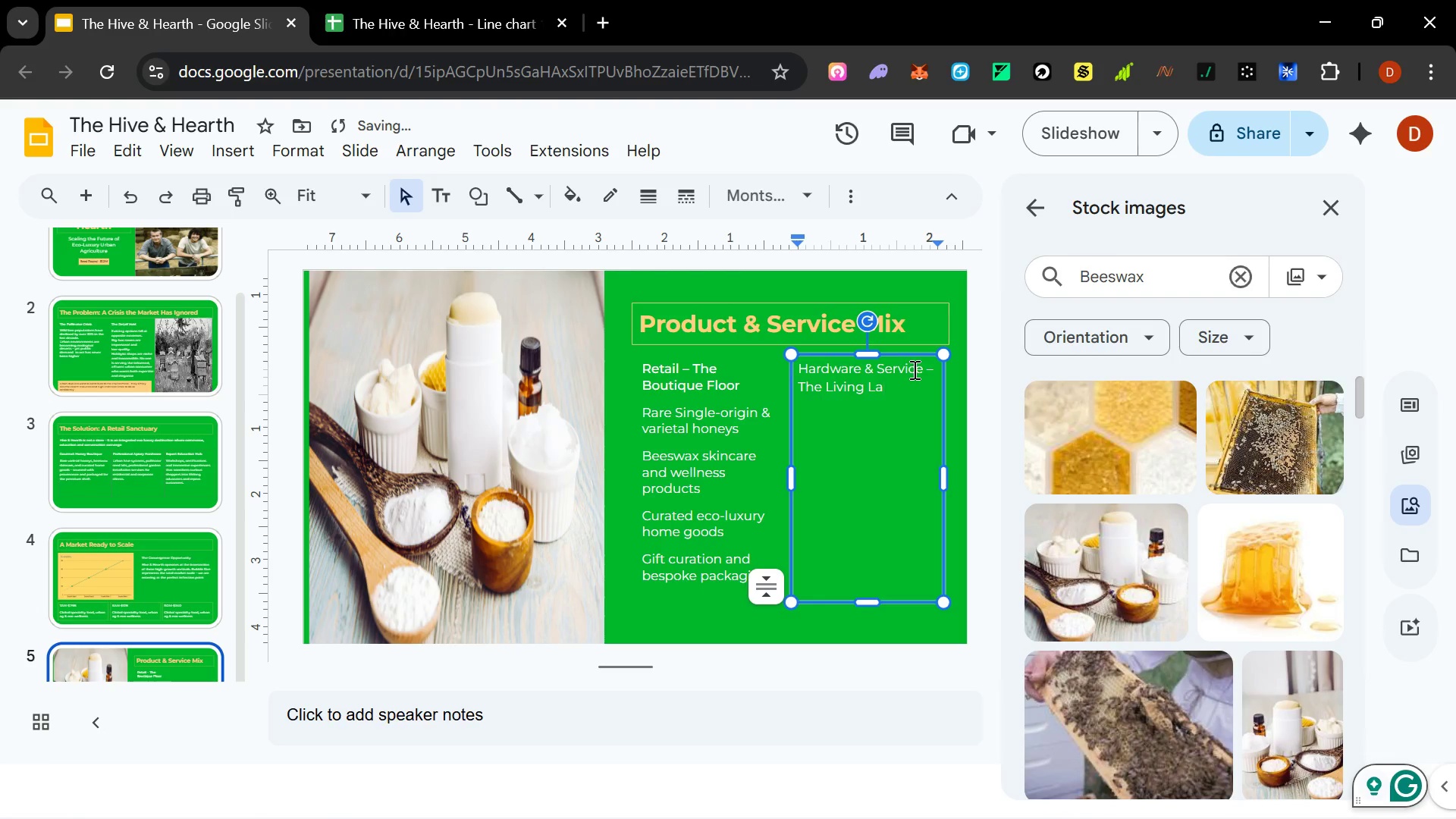 
key(Enter)
 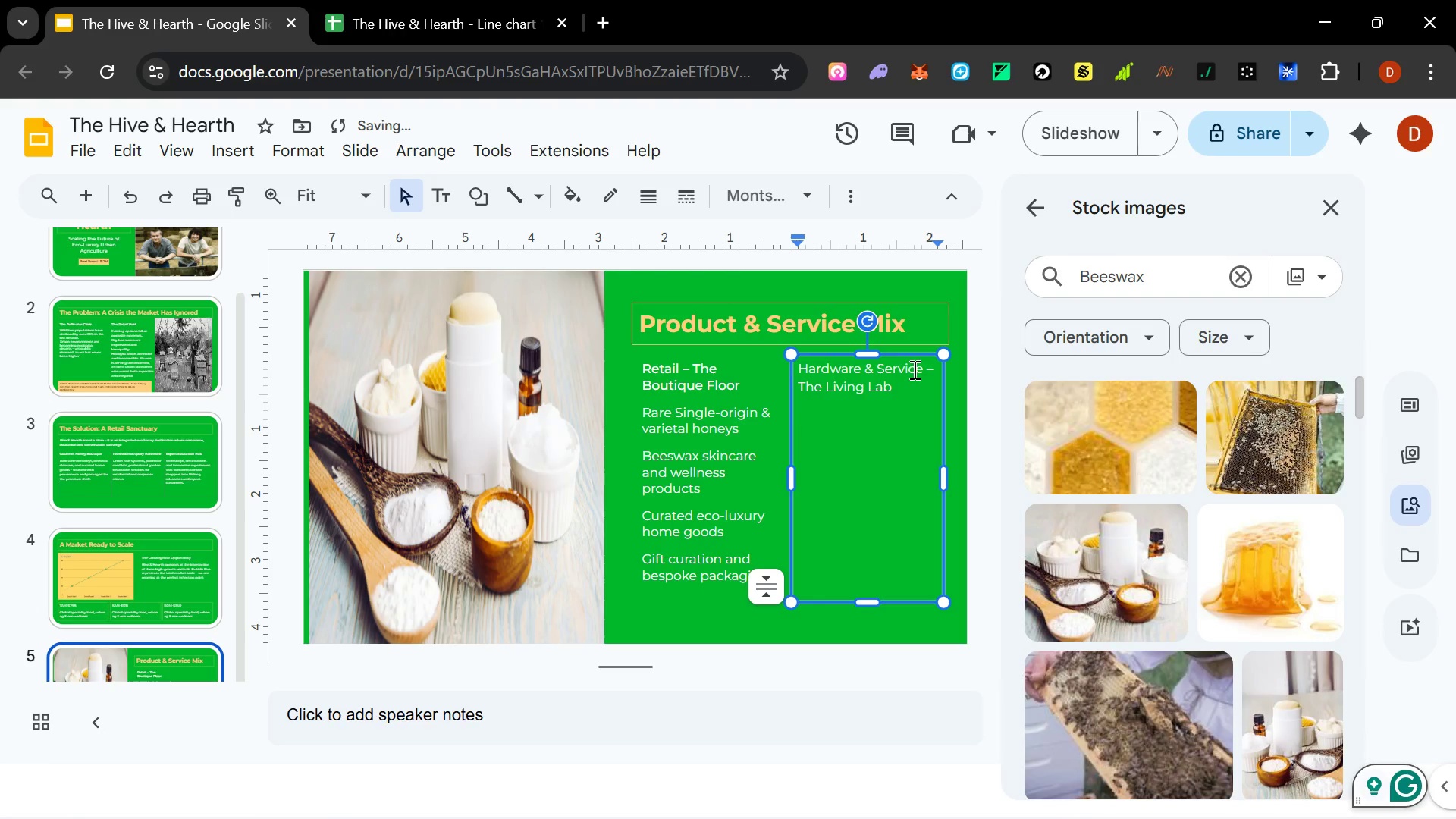 
type(Urban hice)
key(Backspace)
key(Backspace)
type(ve systems for ban)
key(Backspace)
type(lconies &r)
key(Backspace)
type( rooftops)
 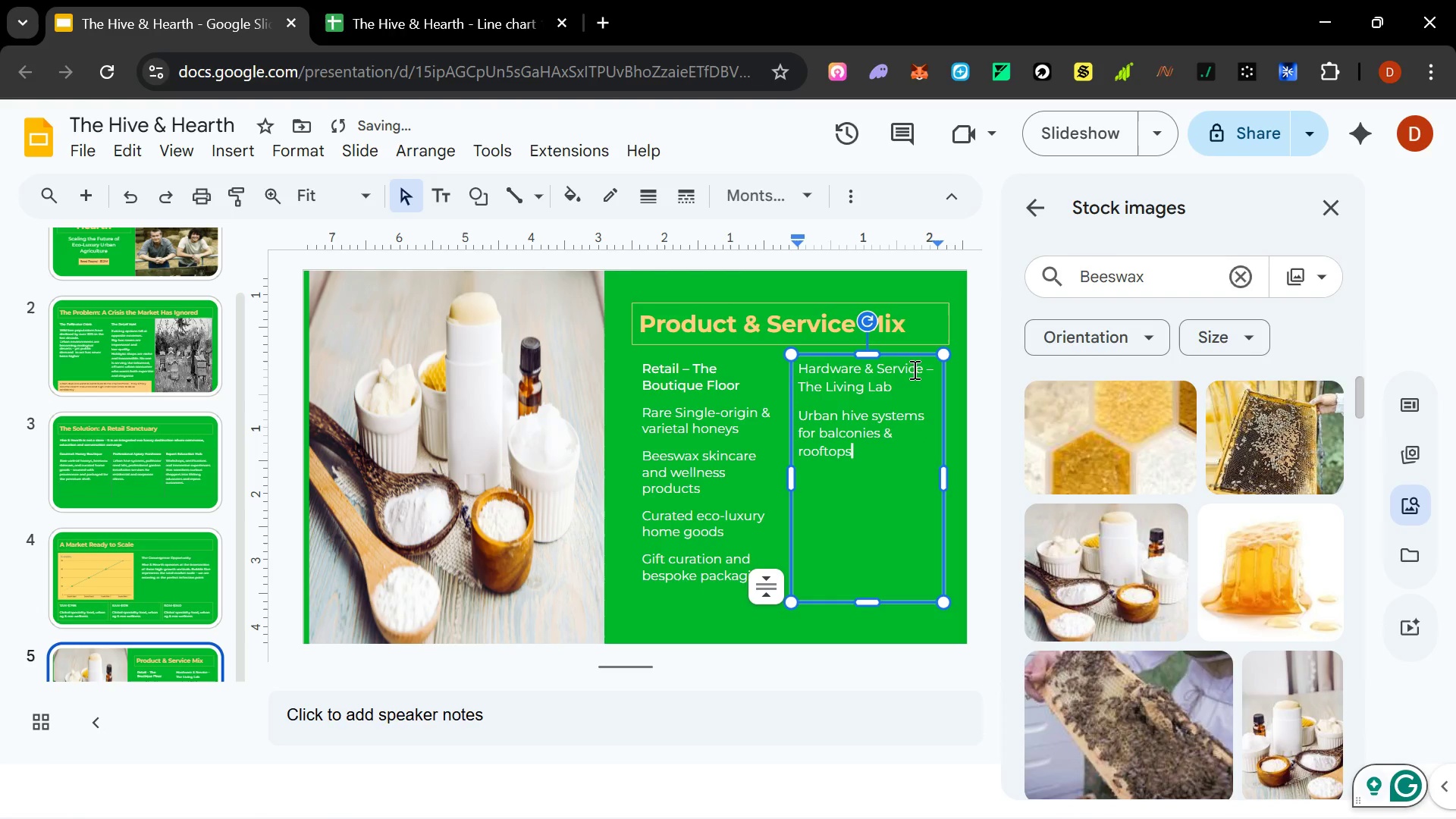 
key(Enter)
 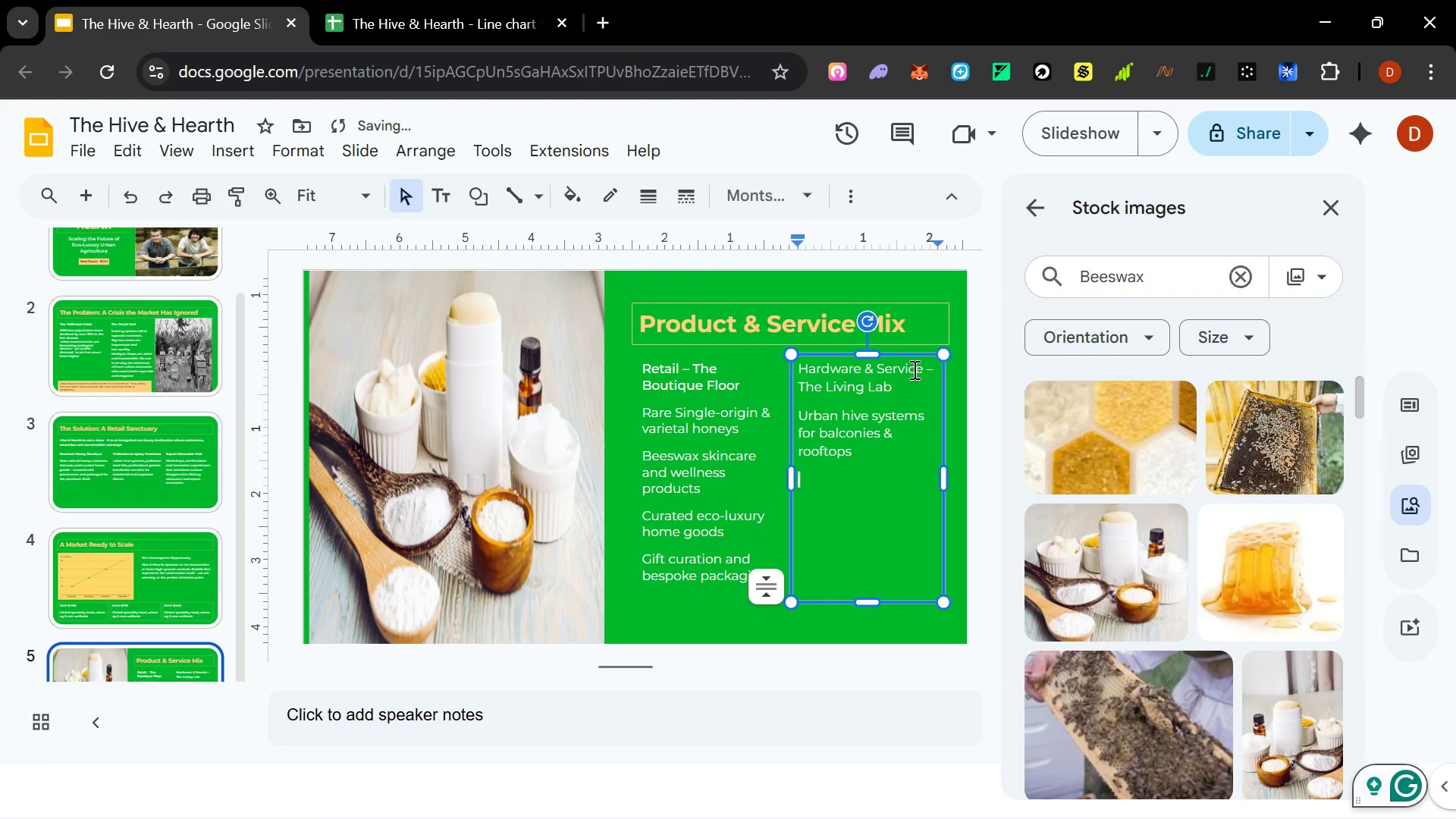 
type(Native P)
key(Backspace)
type(pollinator seed collections)
 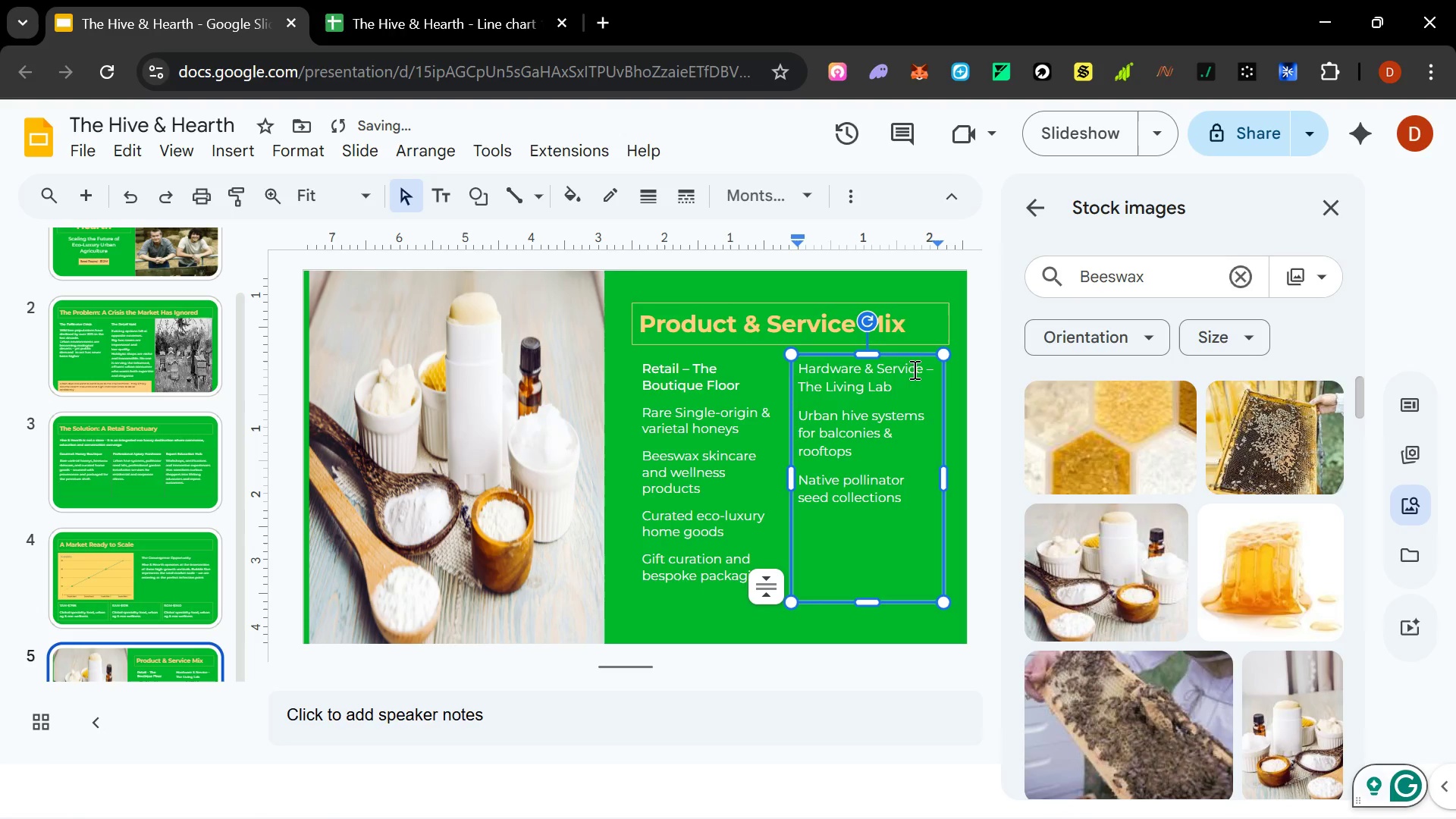 
key(Enter)
 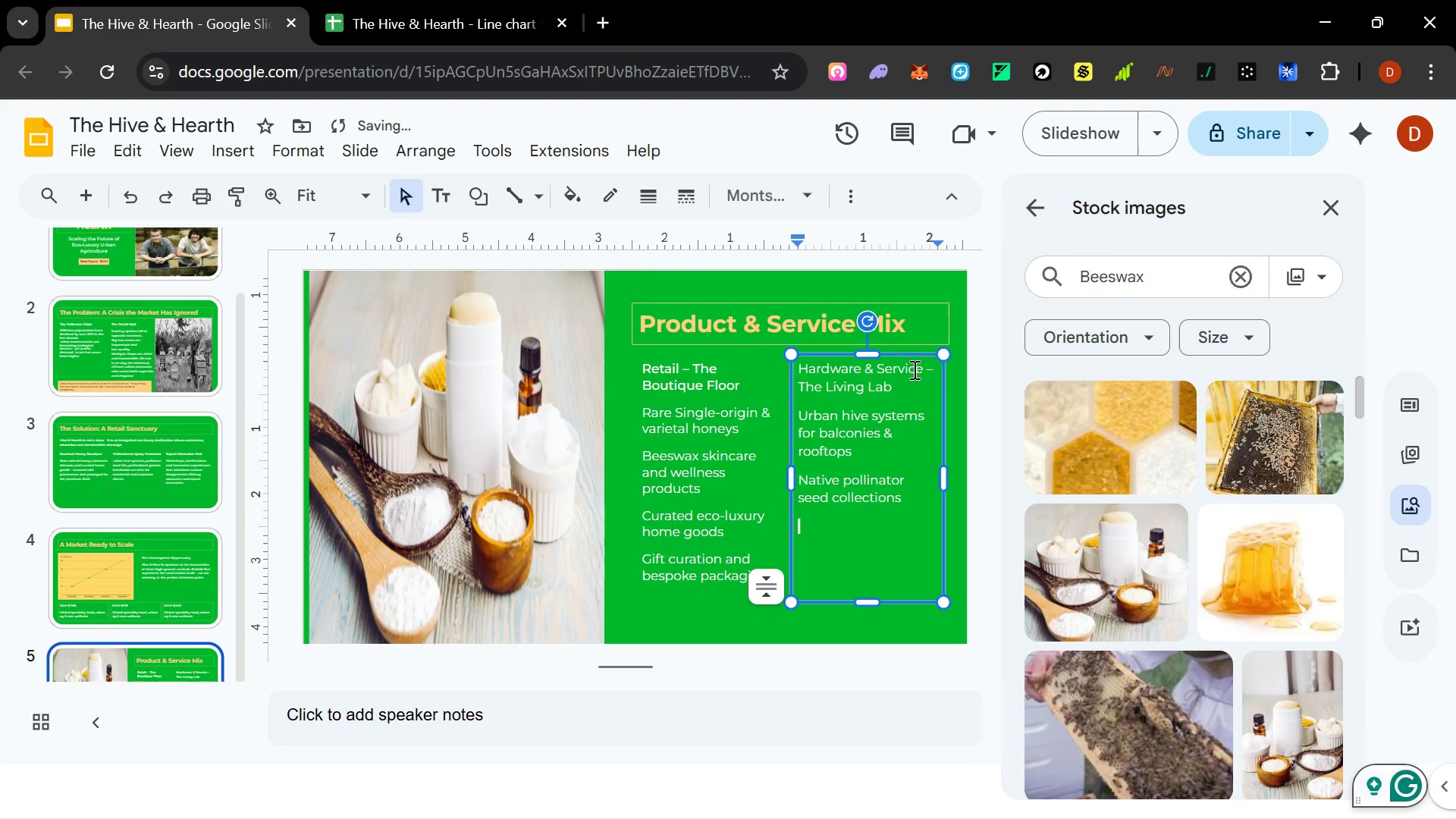 
type(Professional garden design & installation)
 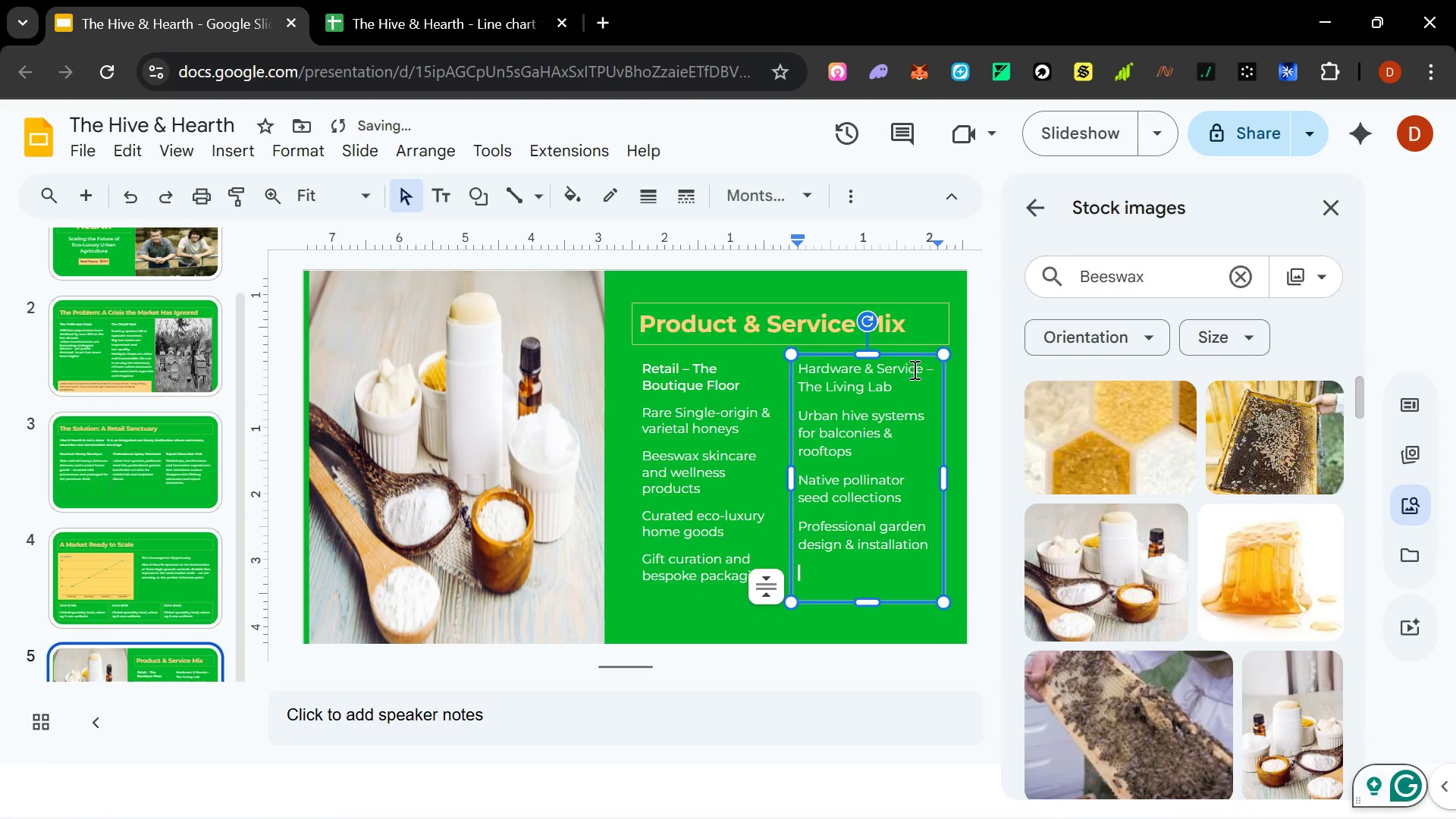 
 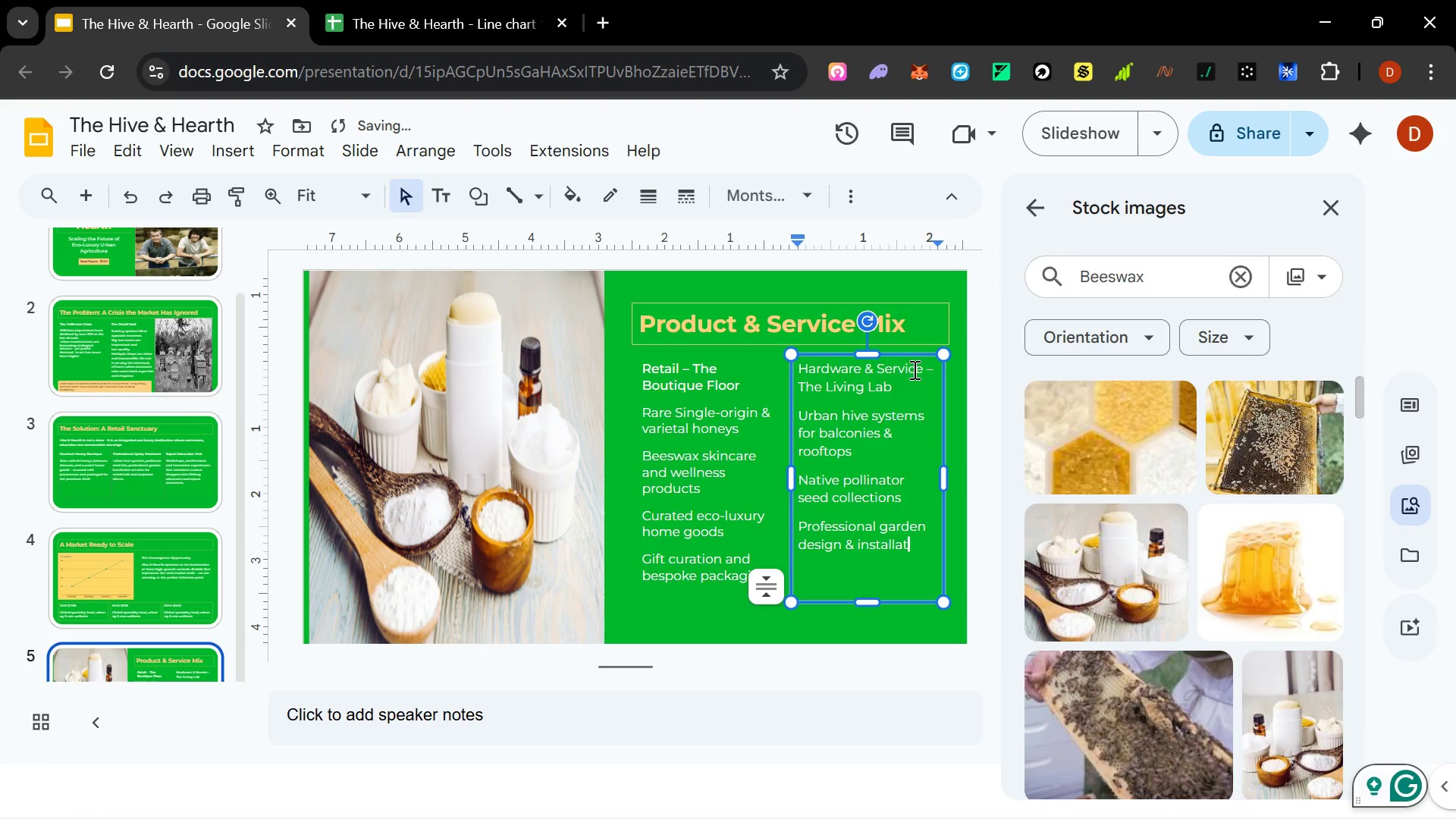 
key(Enter)
 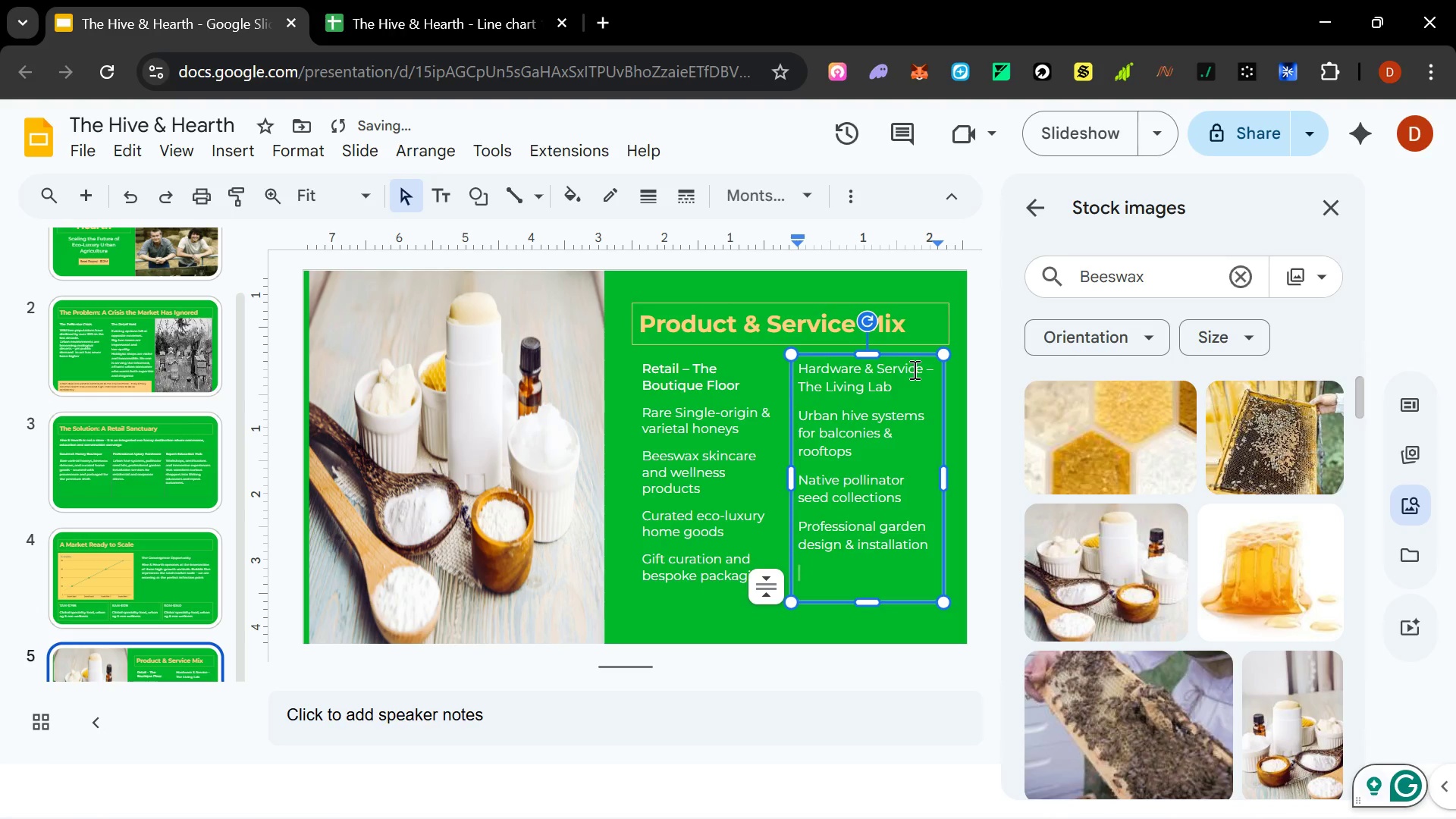 
type(Corporate biodiversity)
 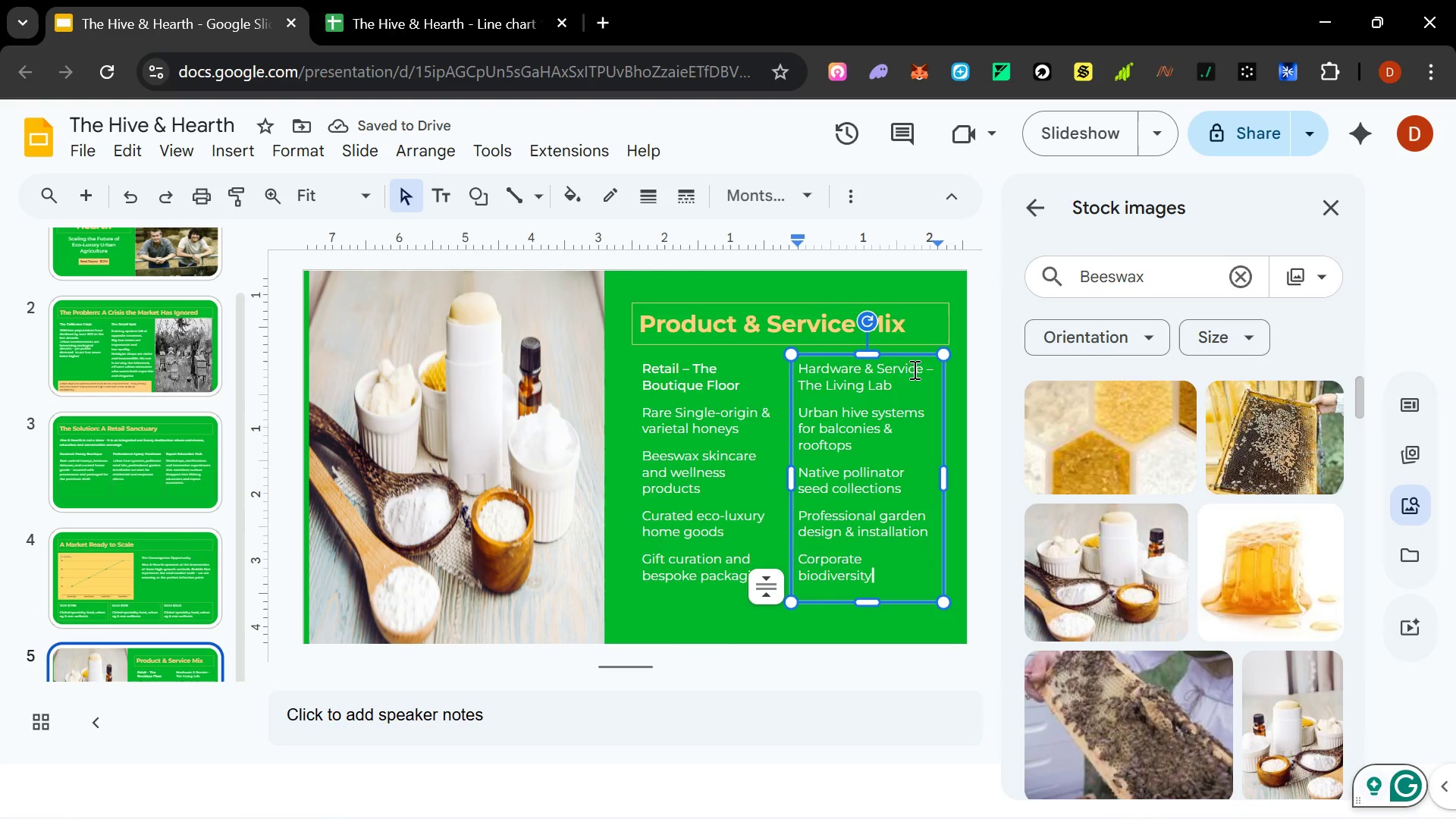 
wait(6.12)
 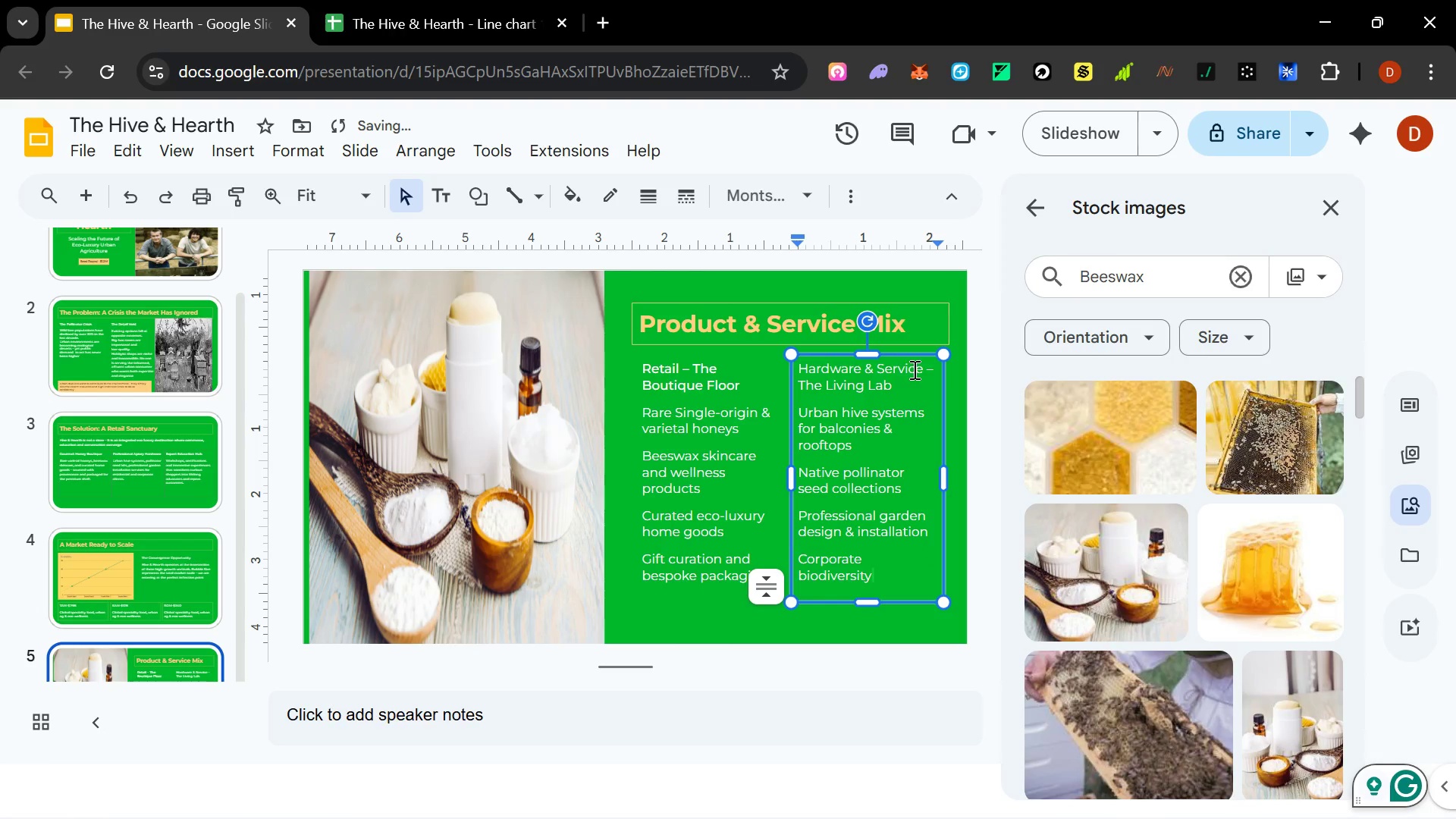 
type( programs)
 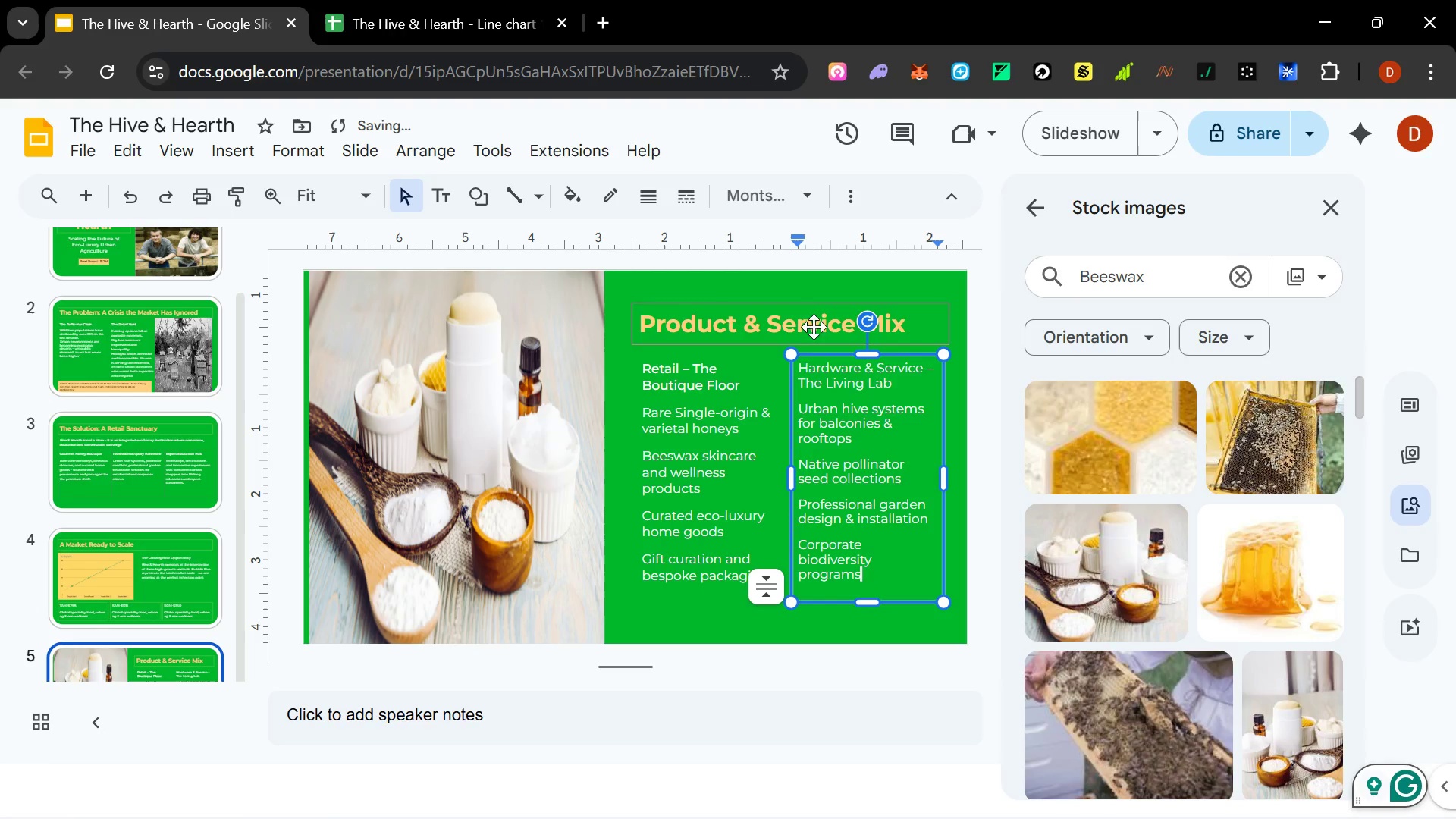 
key(Control+A)
 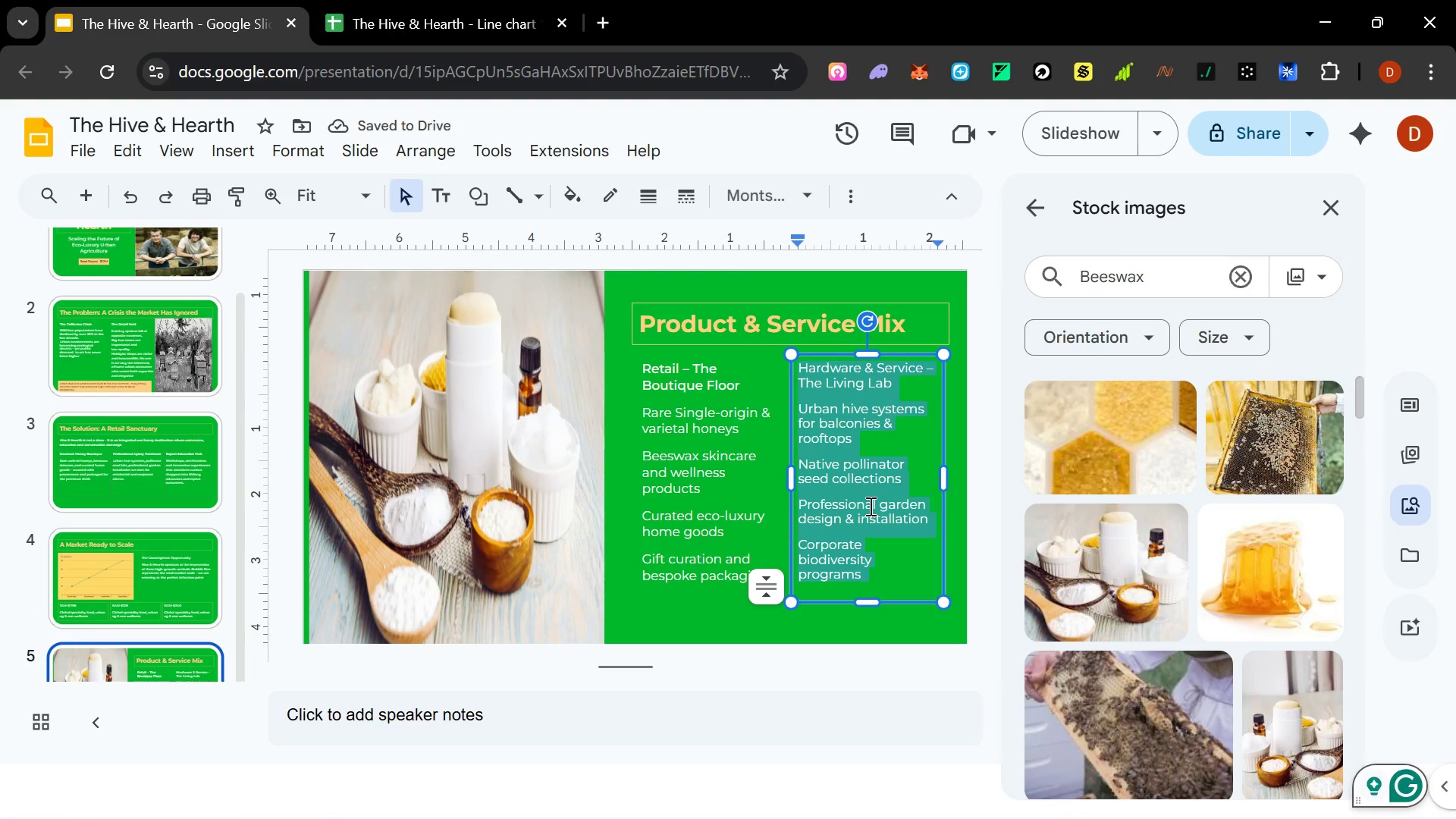 
key(Shift+ArrowDown)
 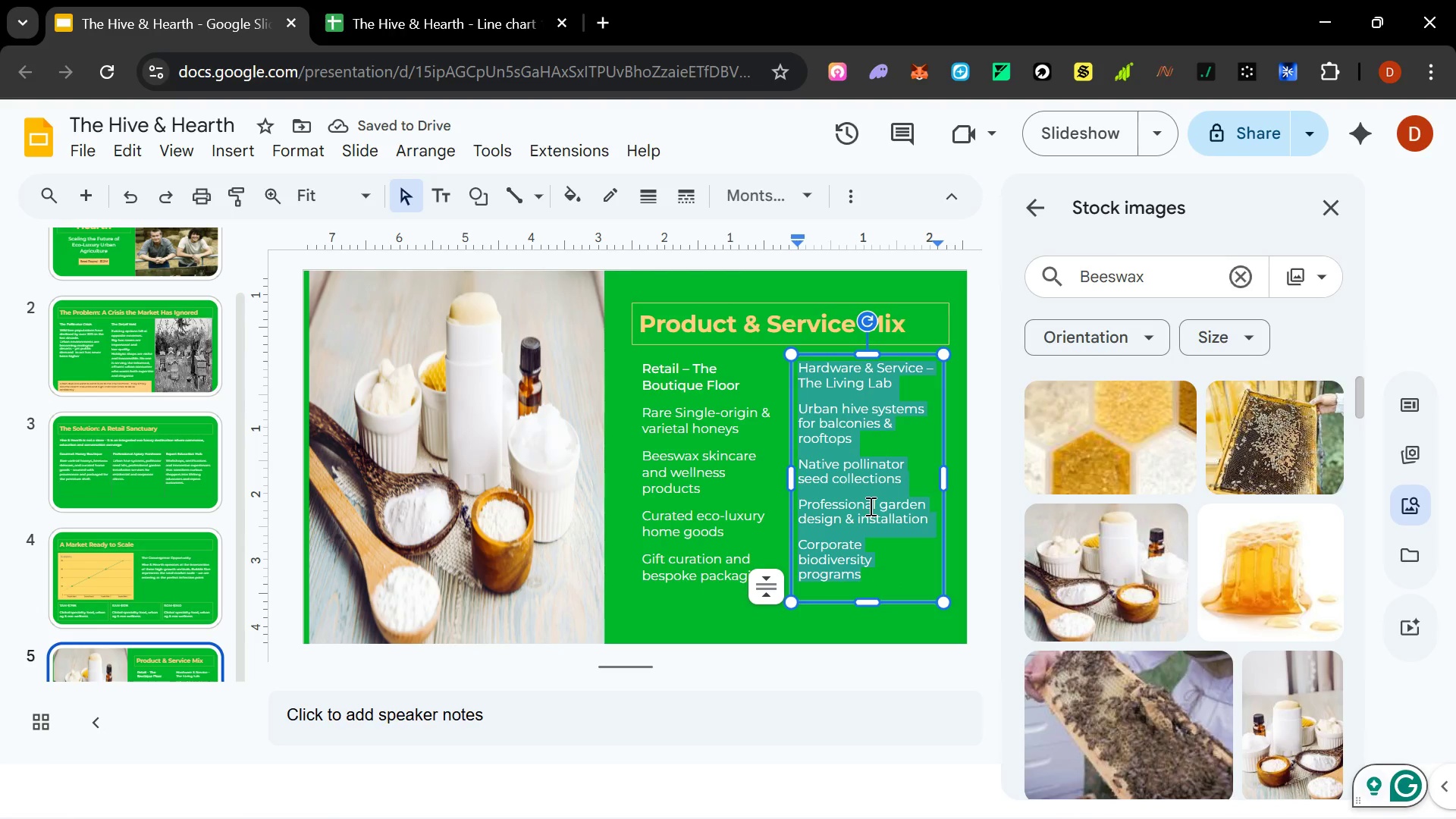 
key(Shift+ArrowDown)
 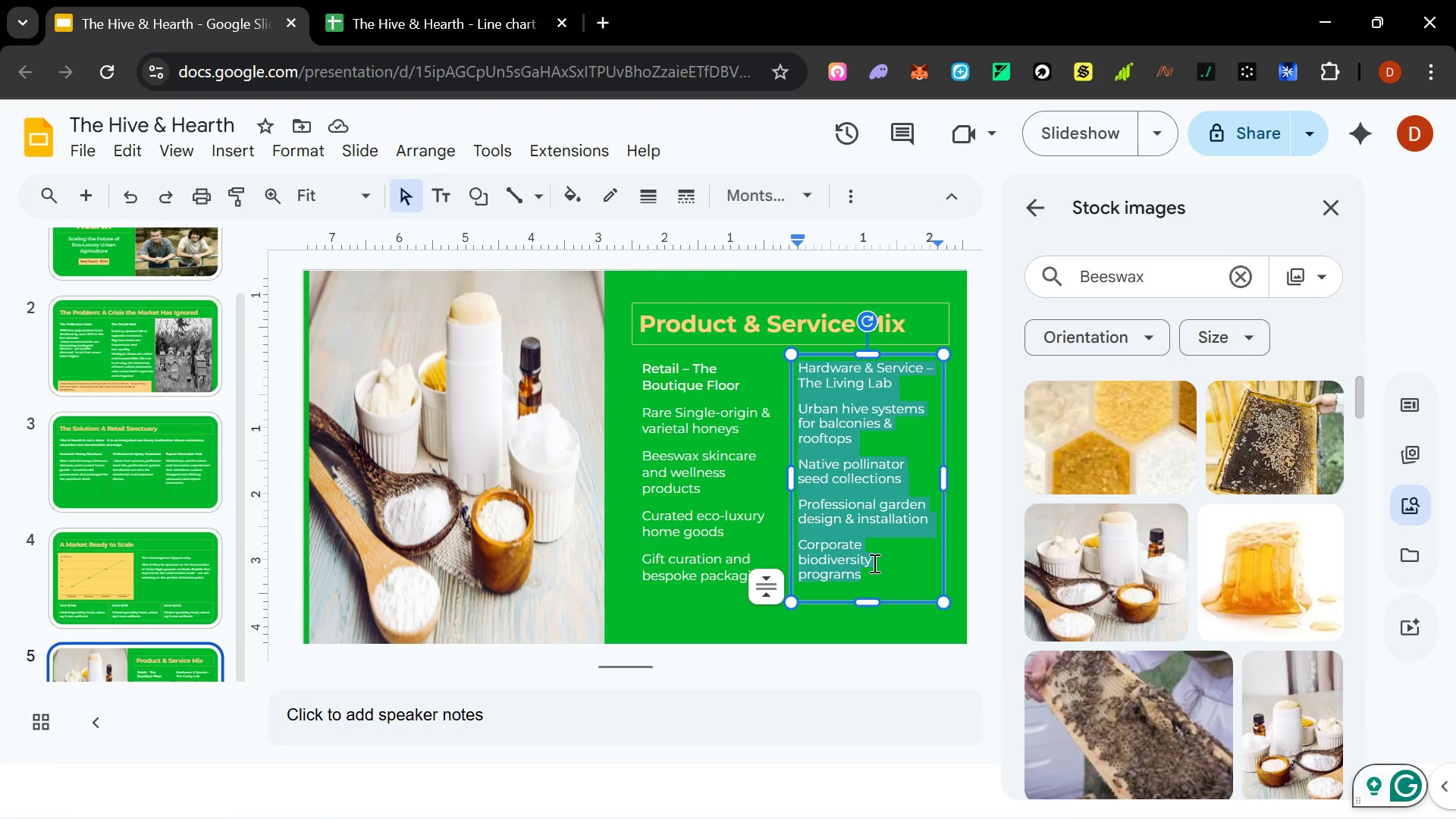 
left_click([874, 563])
 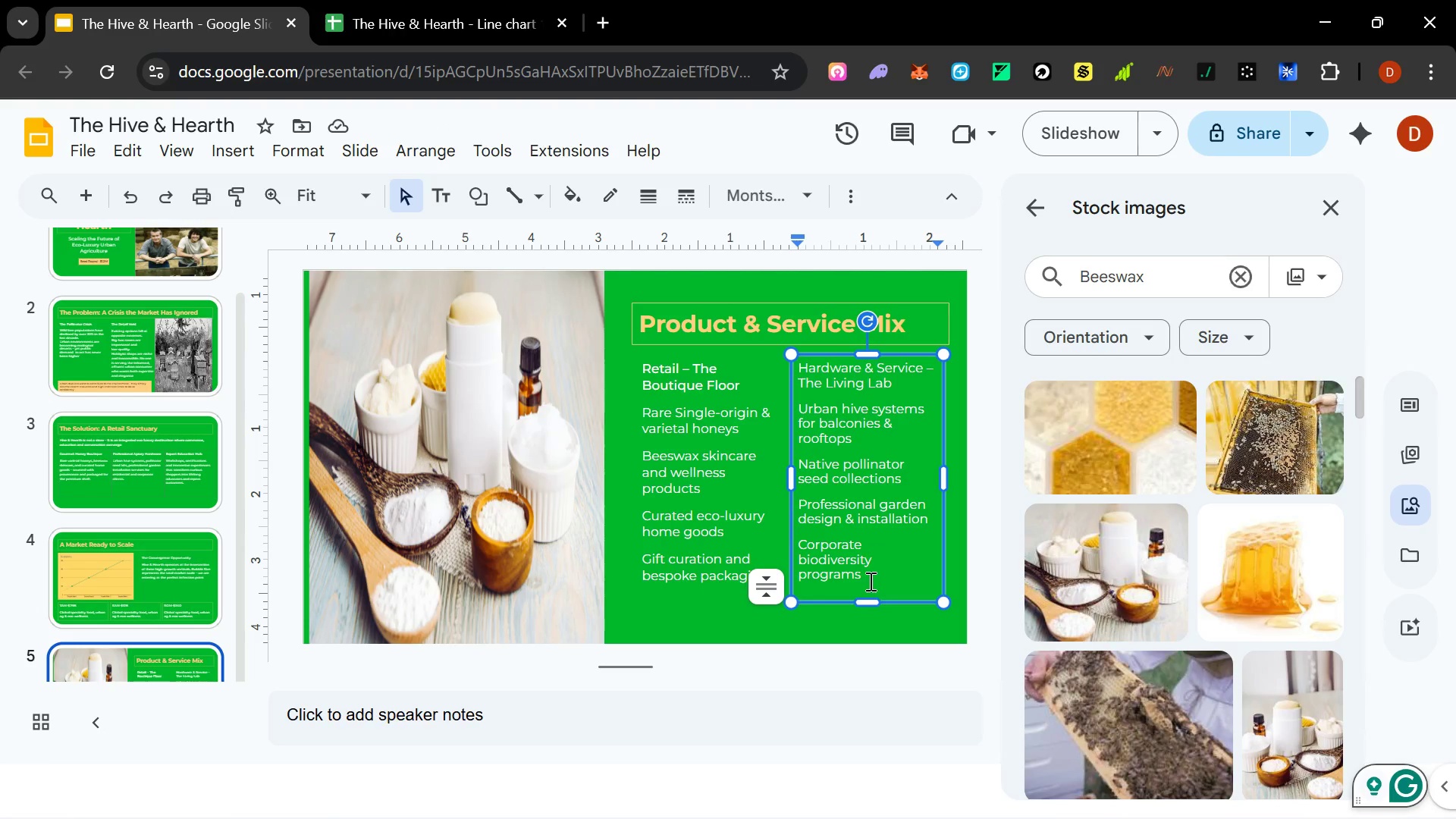 
left_click_drag(start_coordinate=[869, 581], to_coordinate=[803, 406])
 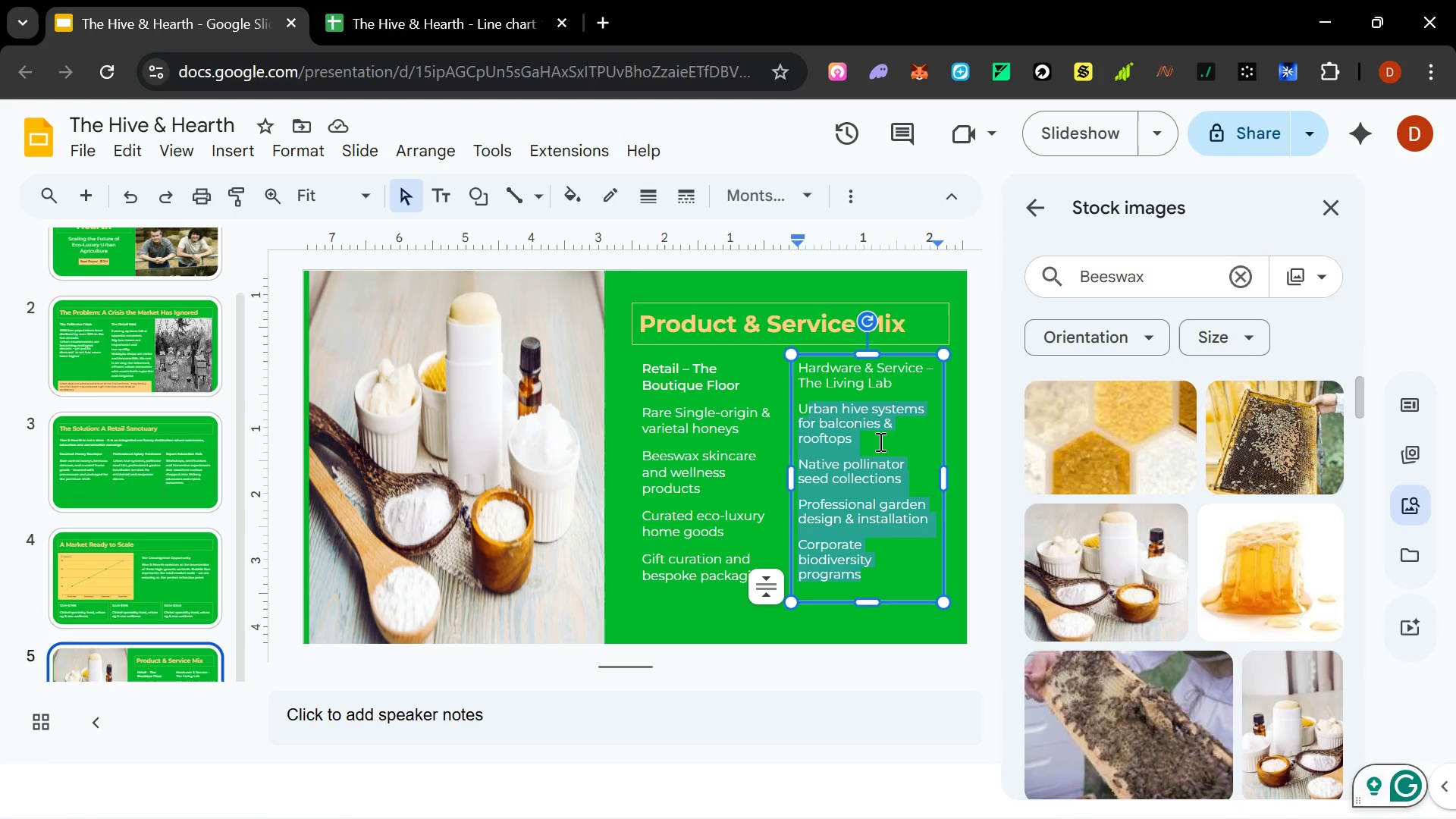 
key(Shift+ArrowLeft)
 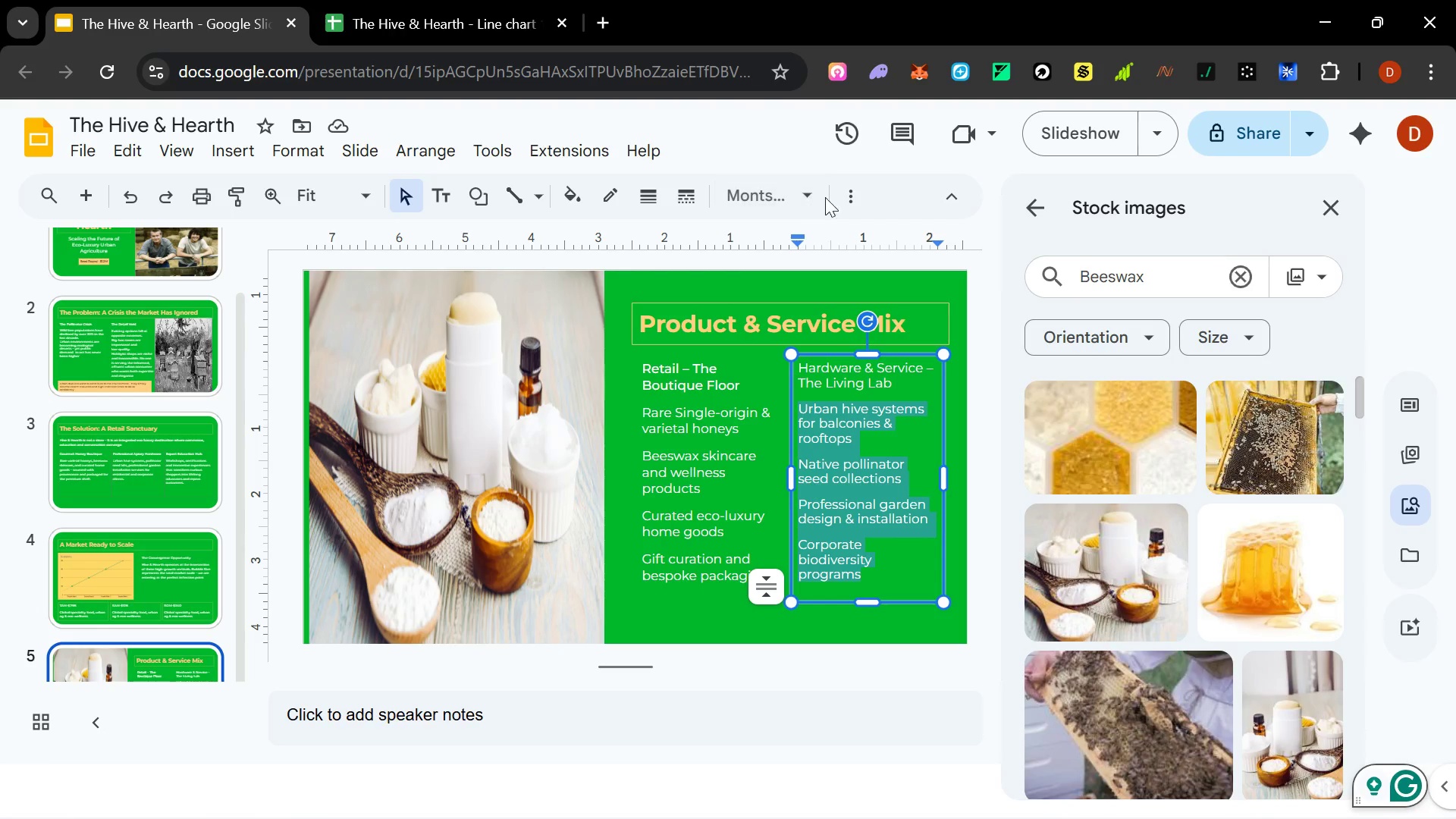 
left_click([846, 195])
 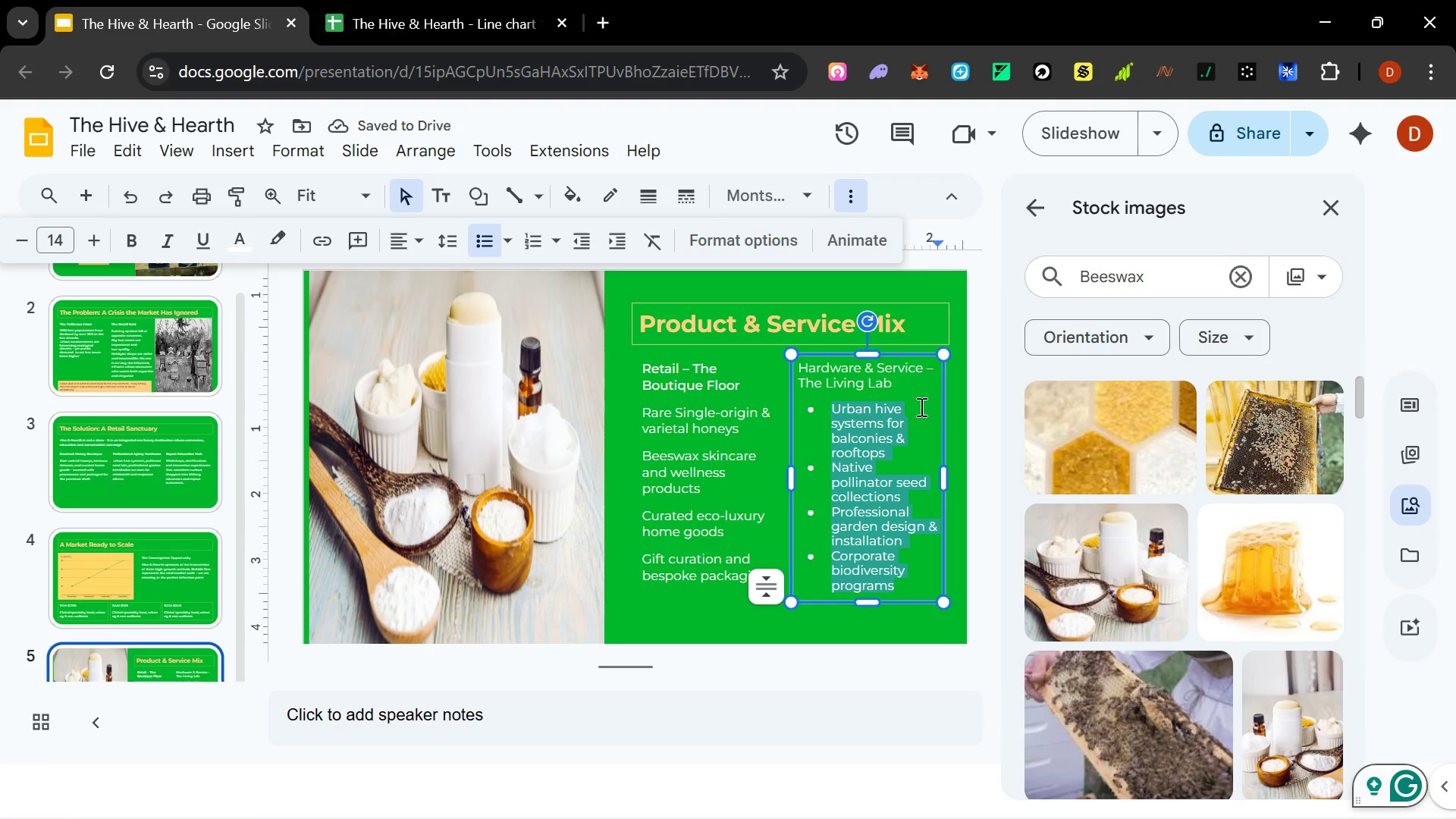 
wait(6.75)
 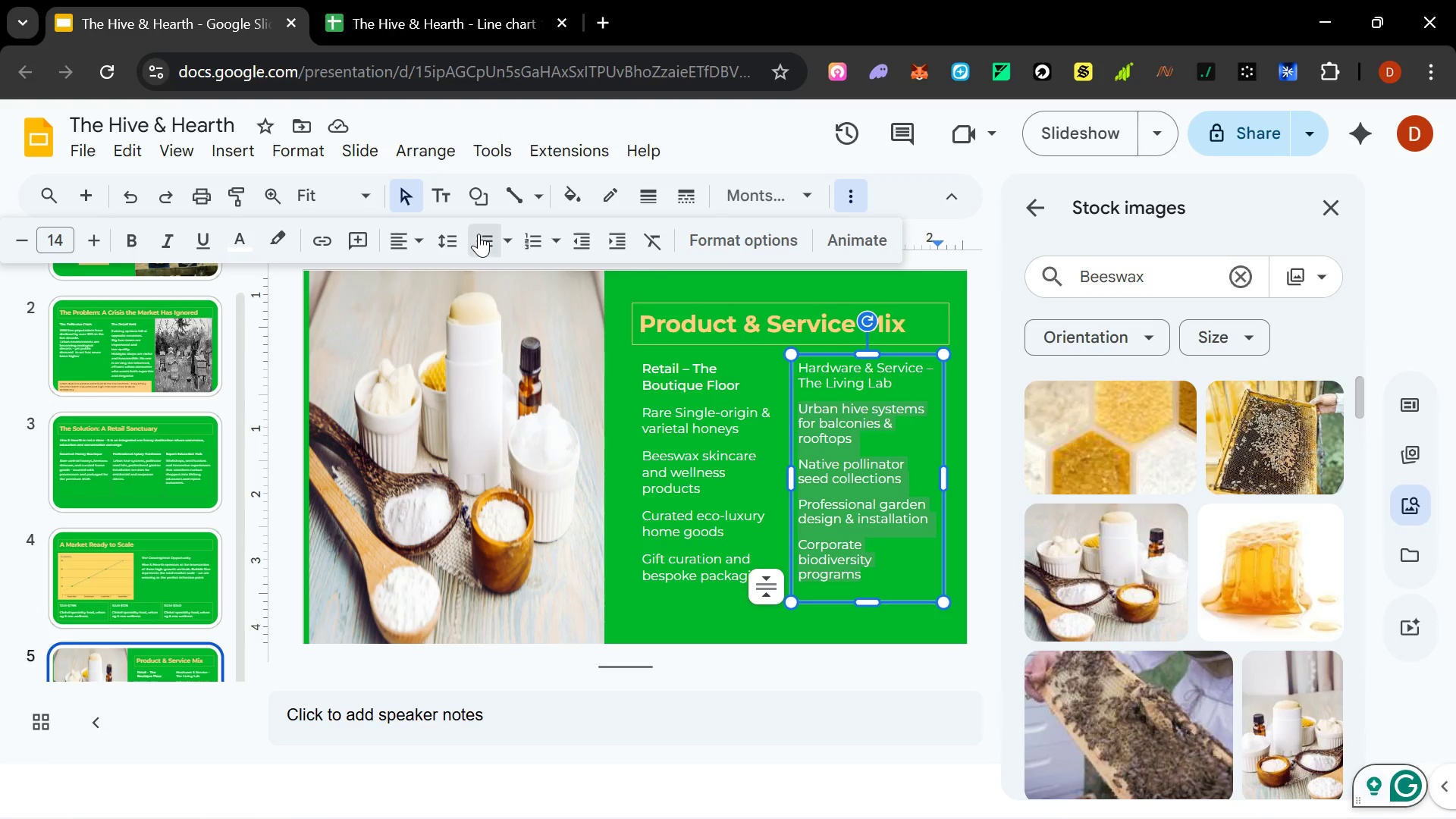 
left_click([933, 410])
 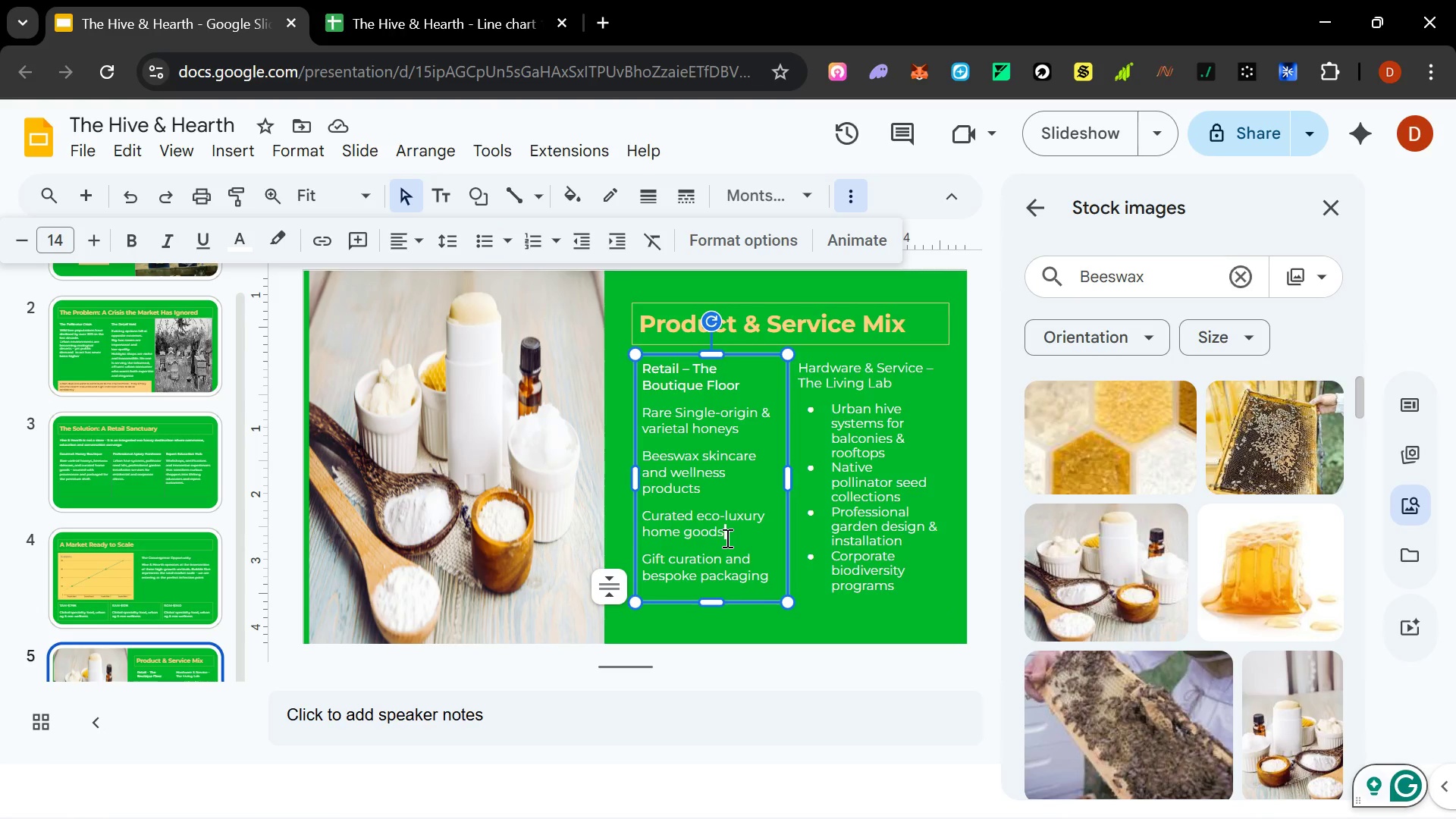 
left_click_drag(start_coordinate=[771, 573], to_coordinate=[645, 420])
 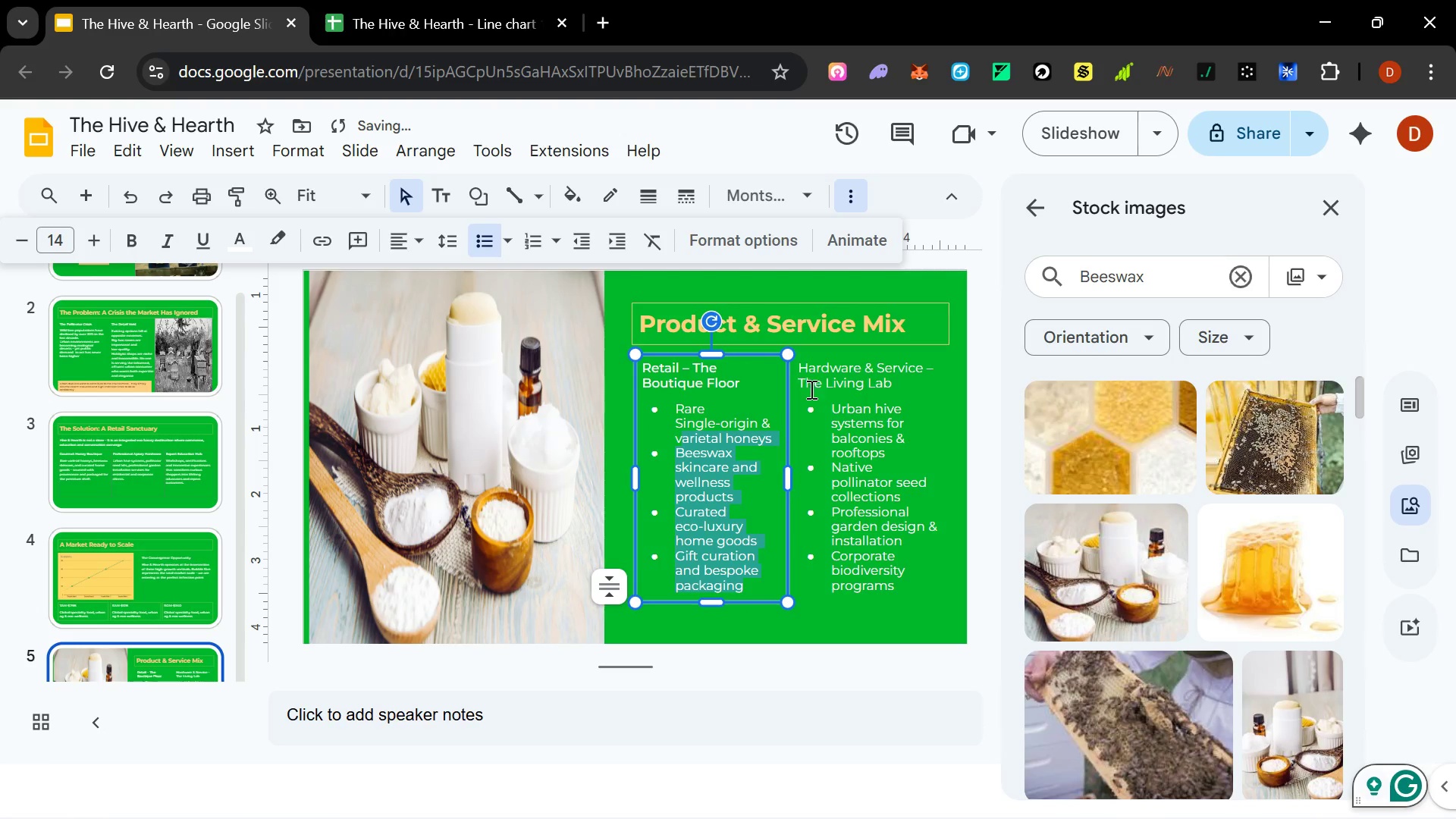 
left_click_drag(start_coordinate=[897, 380], to_coordinate=[796, 350])
 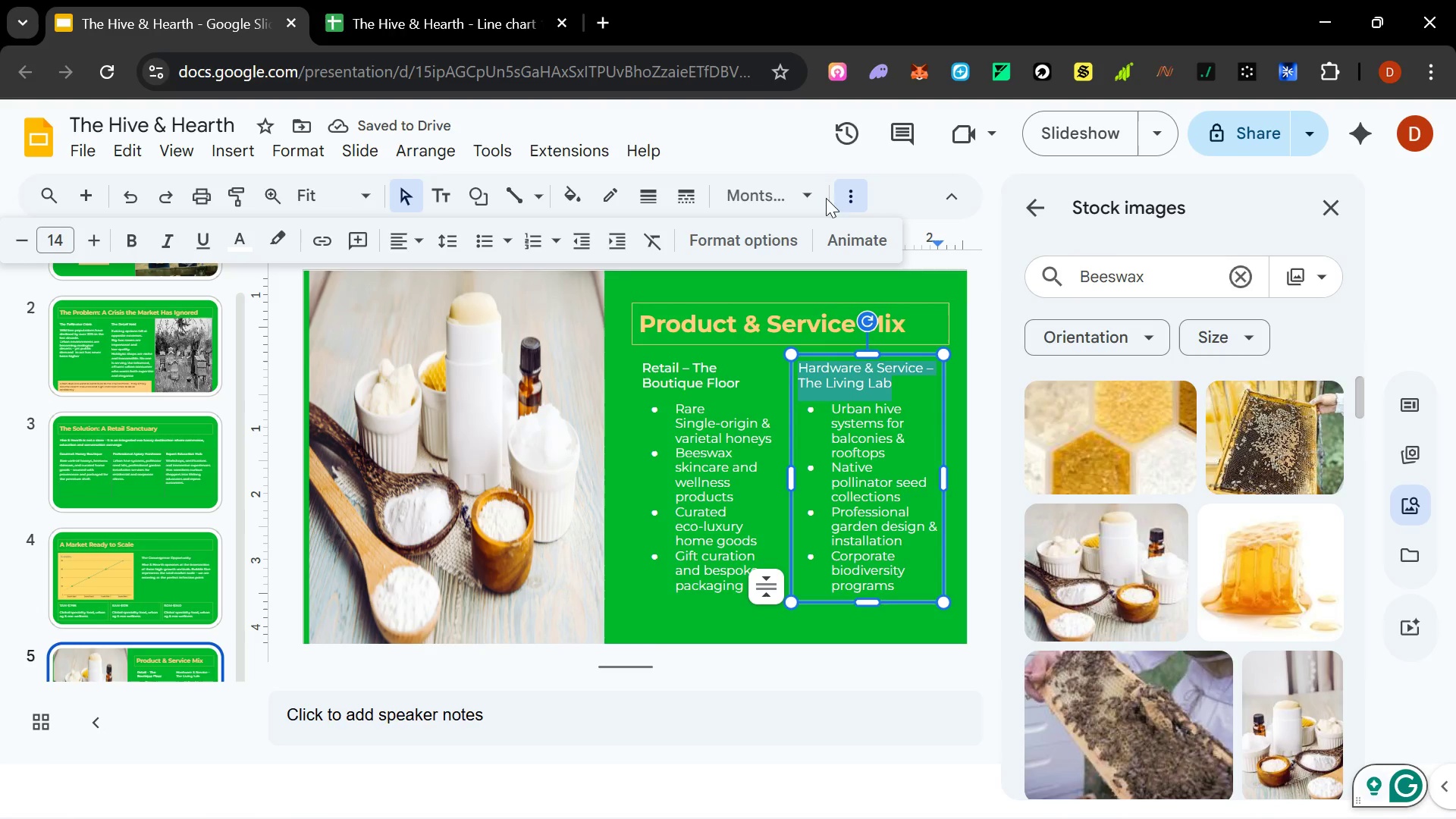 
left_click([811, 192])
 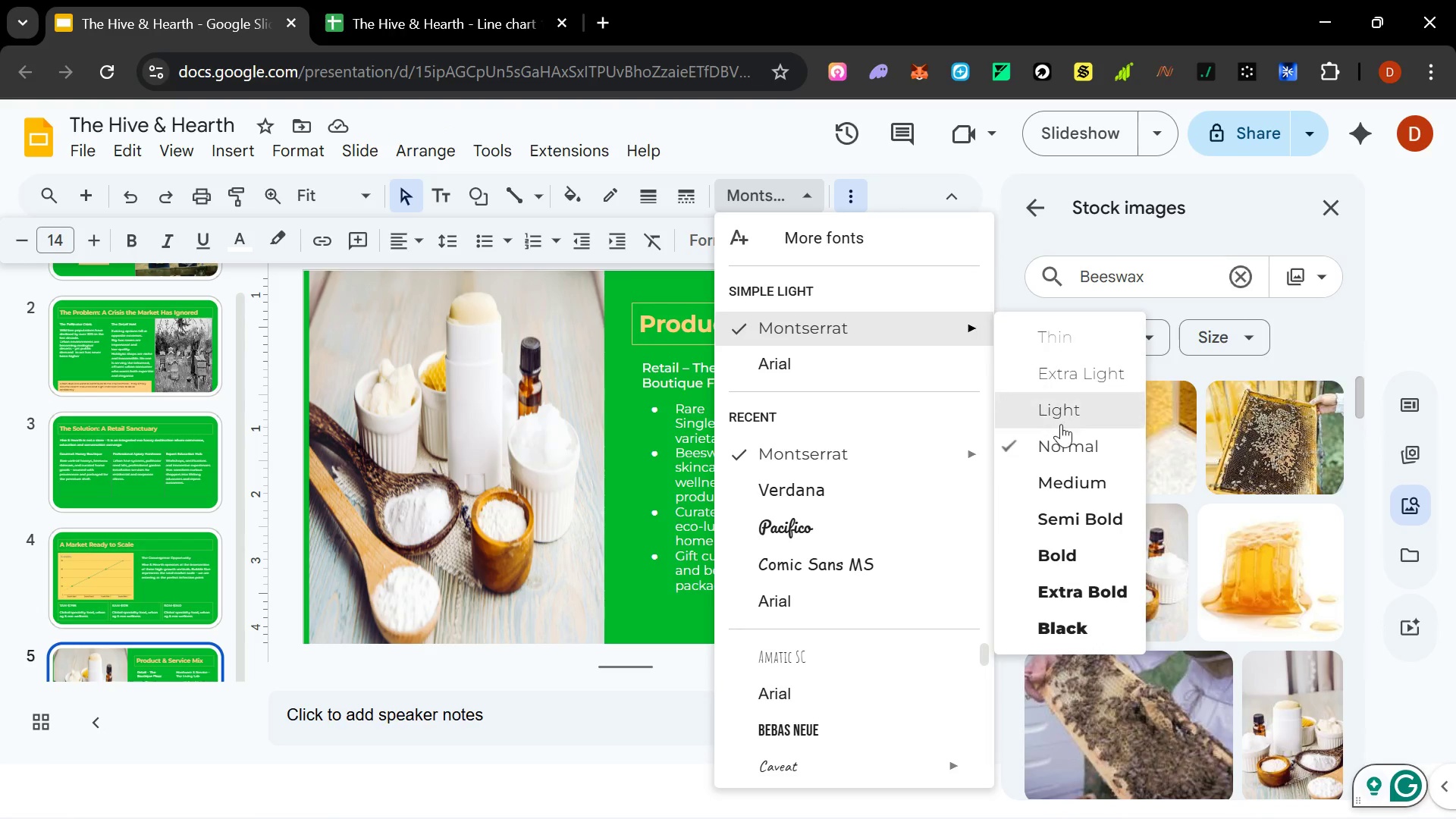 
left_click([1057, 469])
 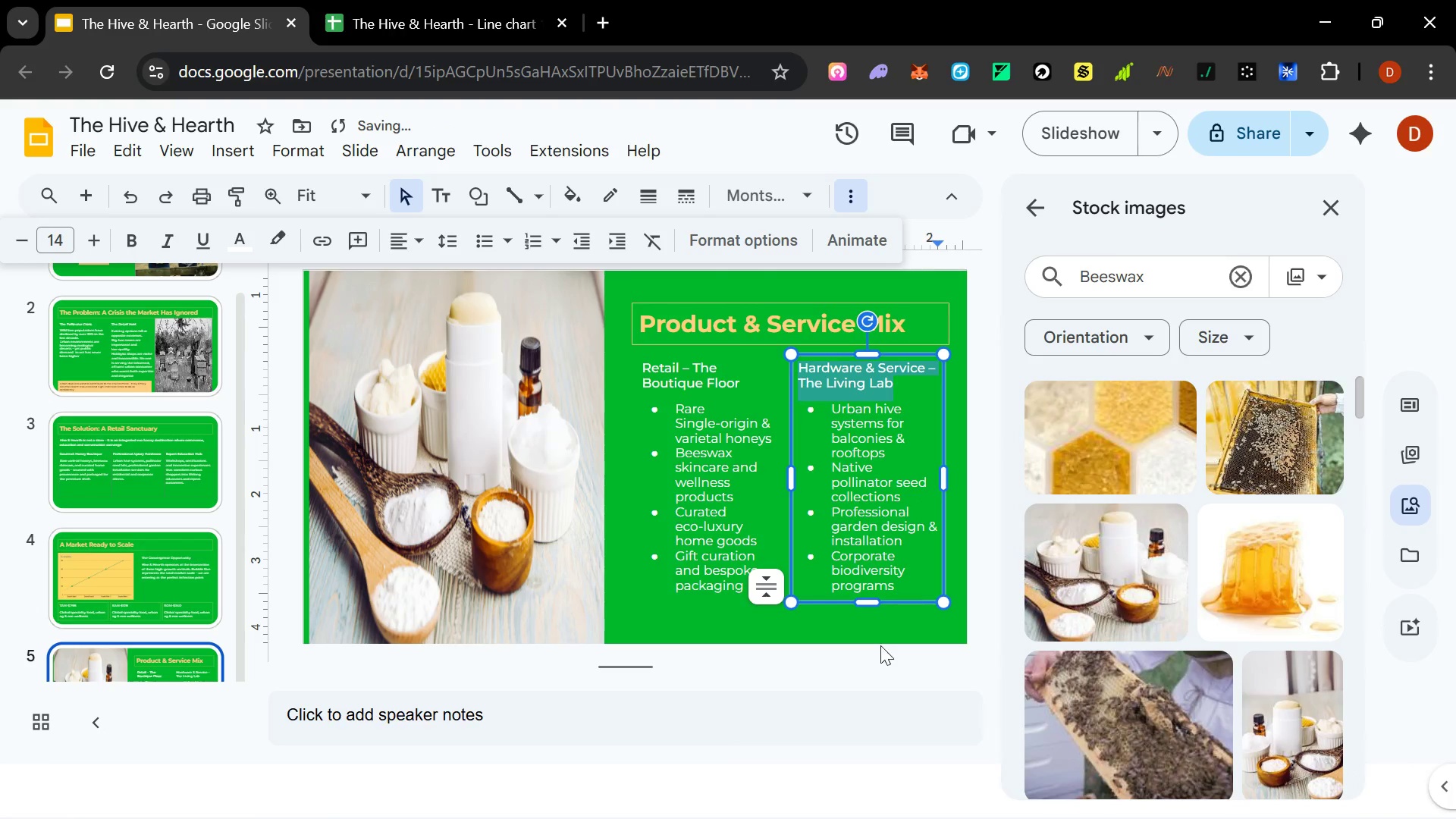 
mouse_move([863, 610])
 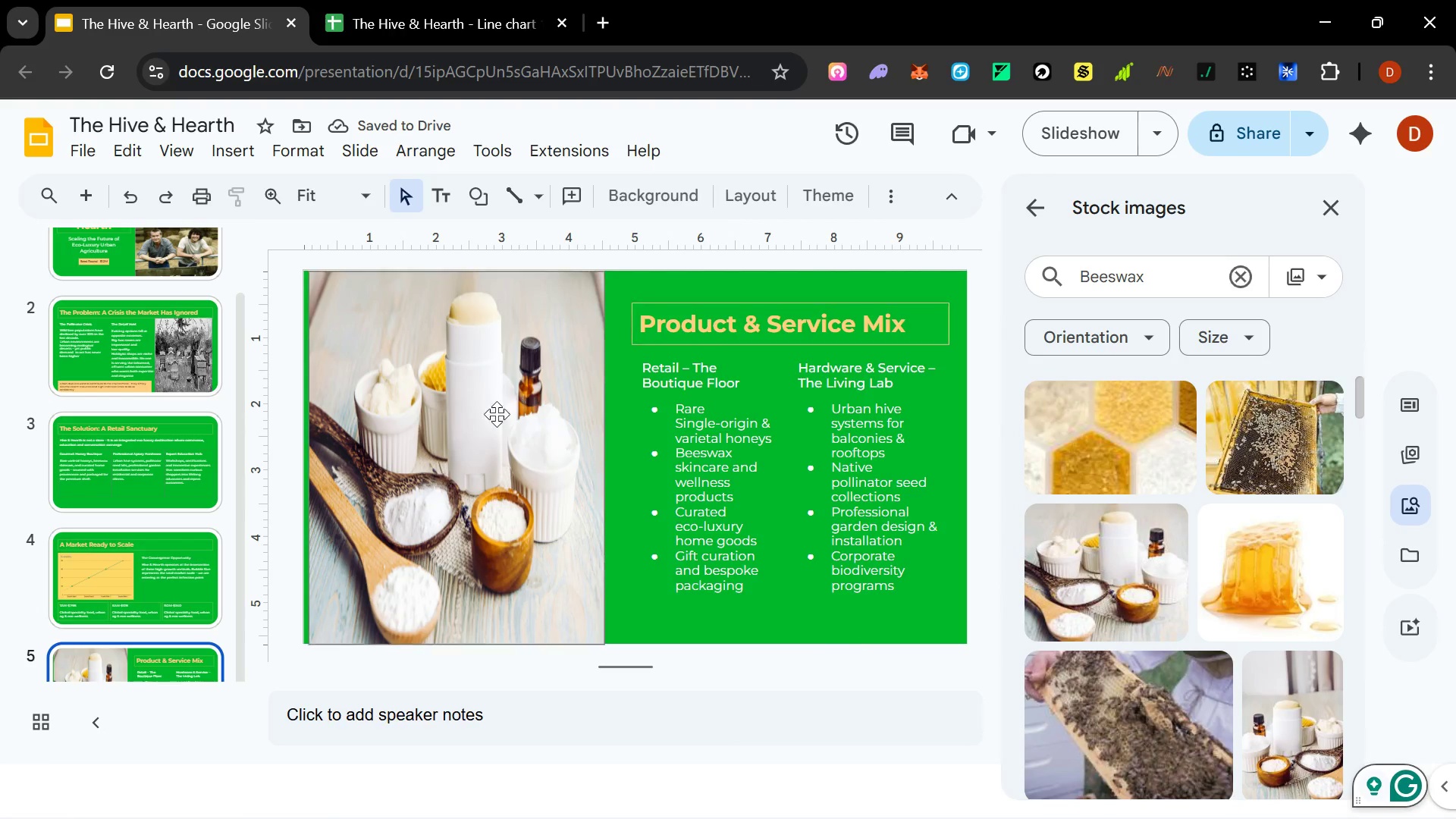 
left_click([489, 418])
 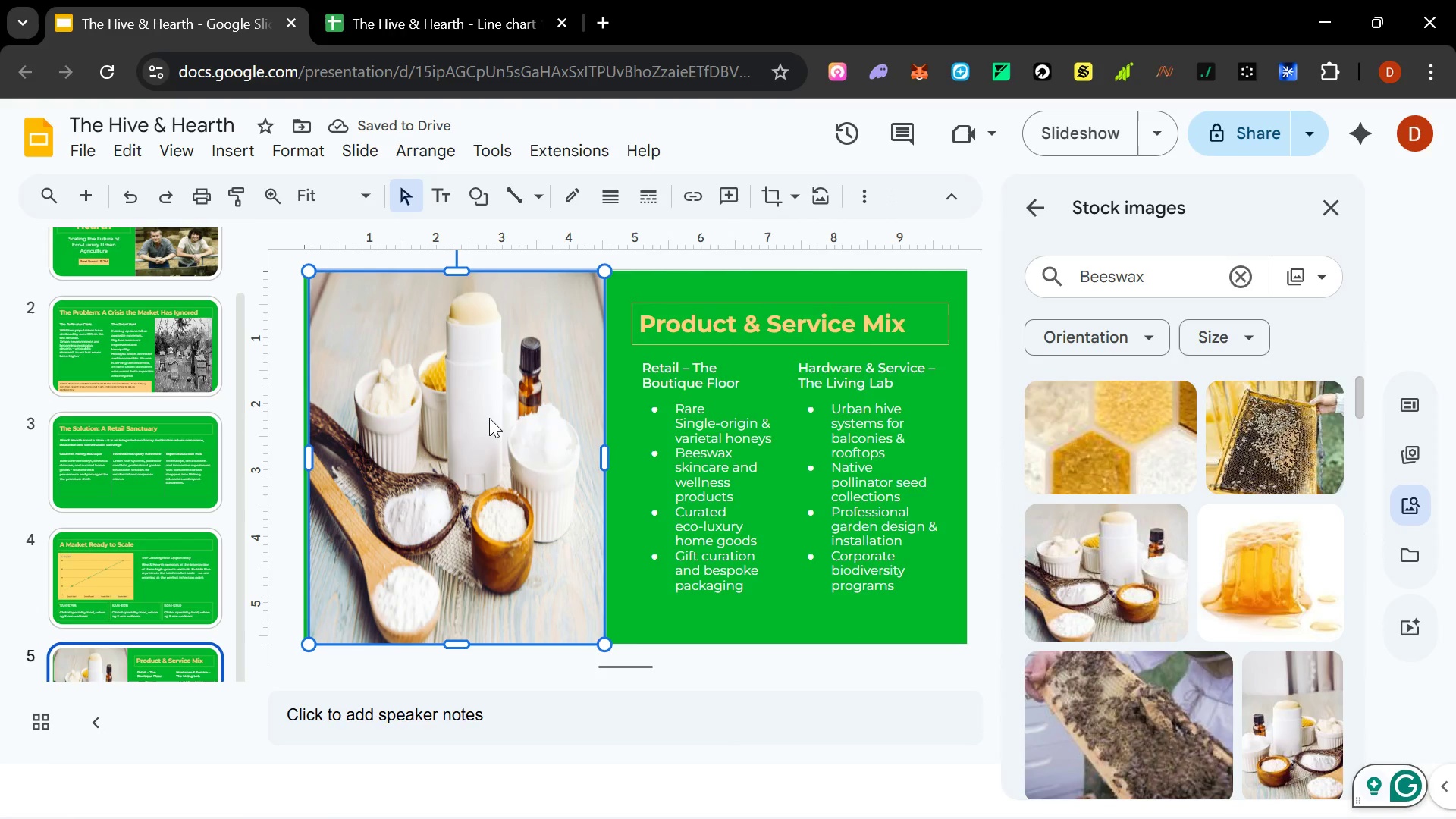 
key(Control+ControlRight)
 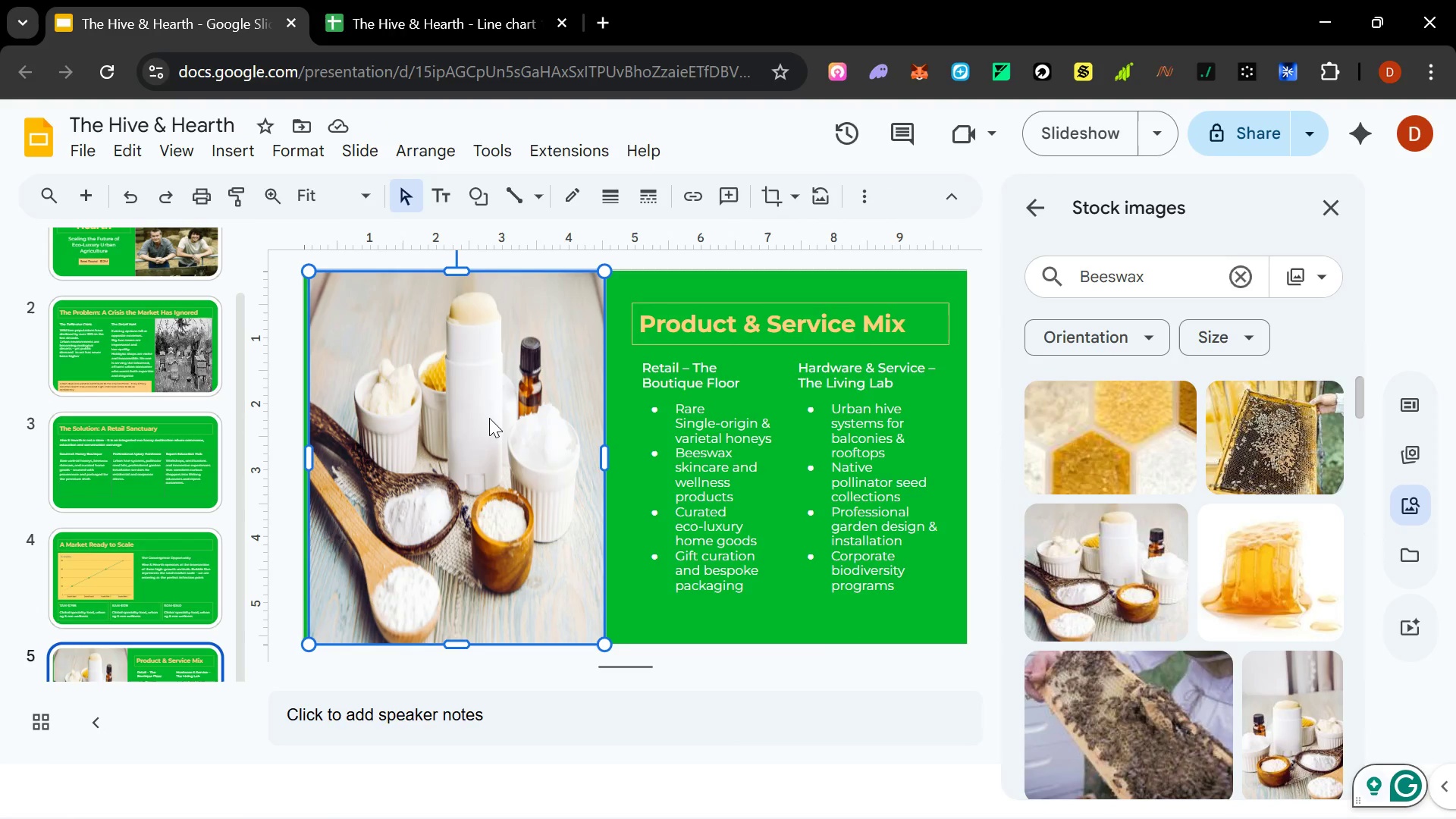 
key(Control+ControlRight)
 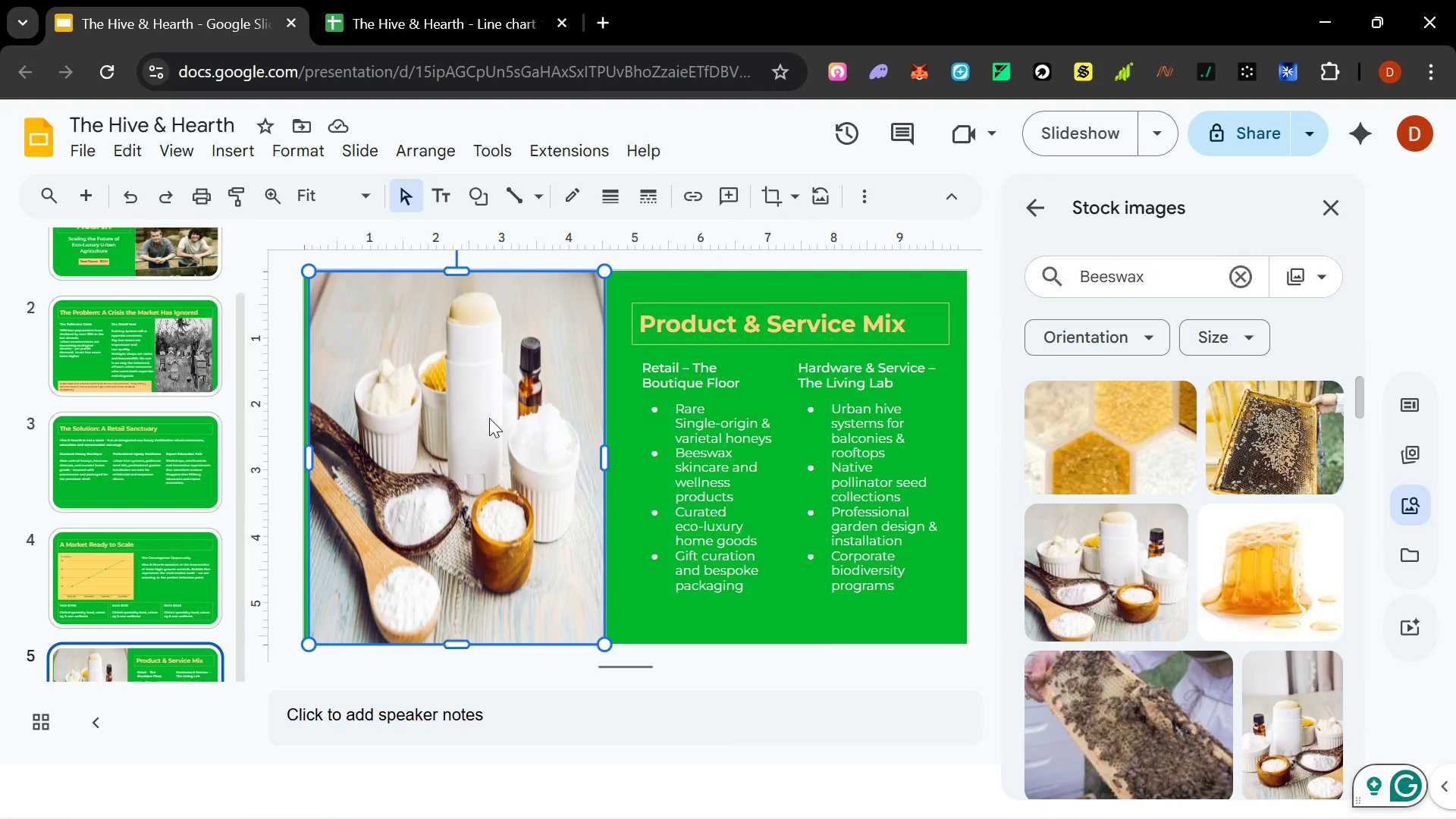 
key(Control+ControlRight)
 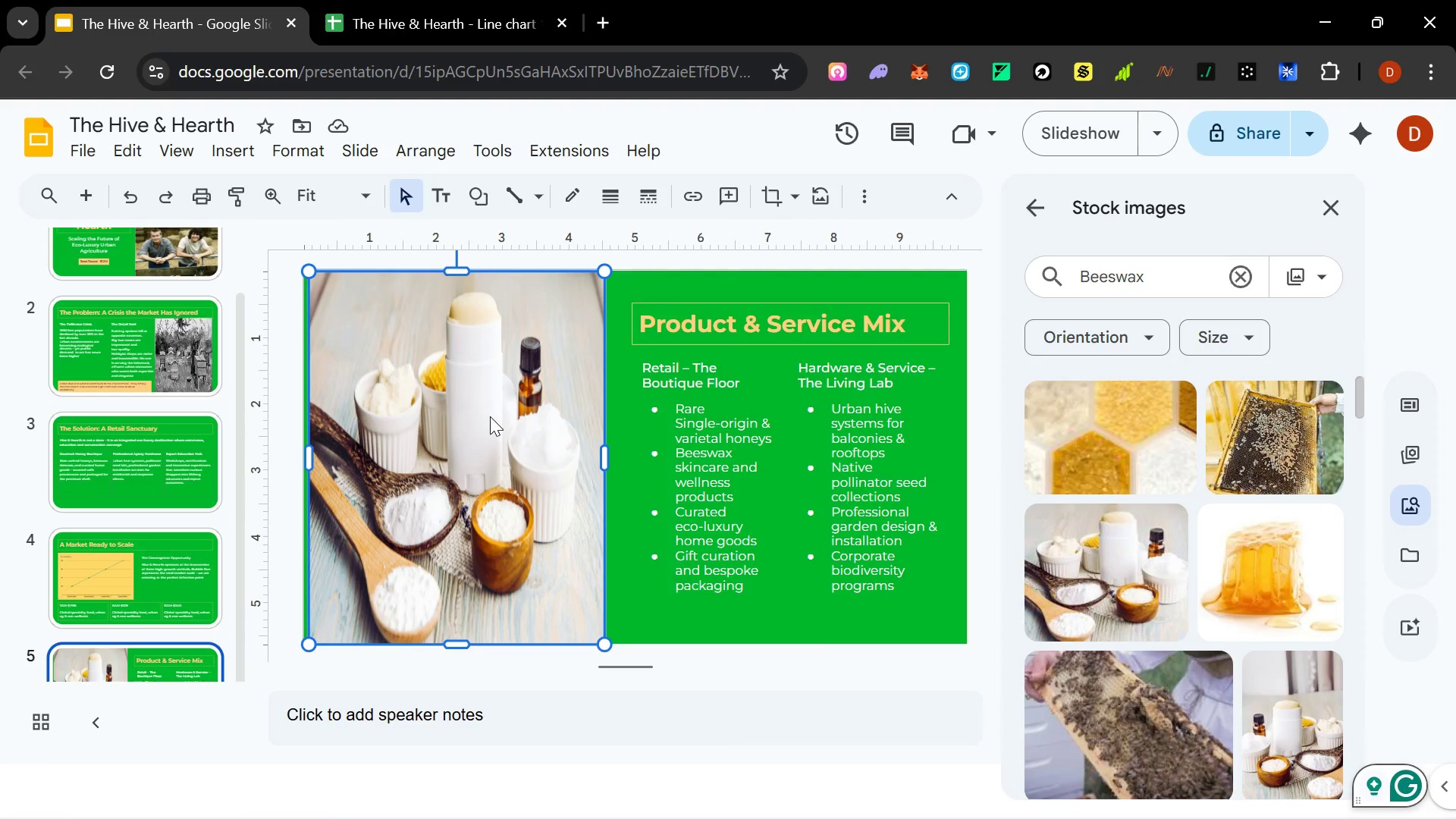 
key(Control+ControlRight)
 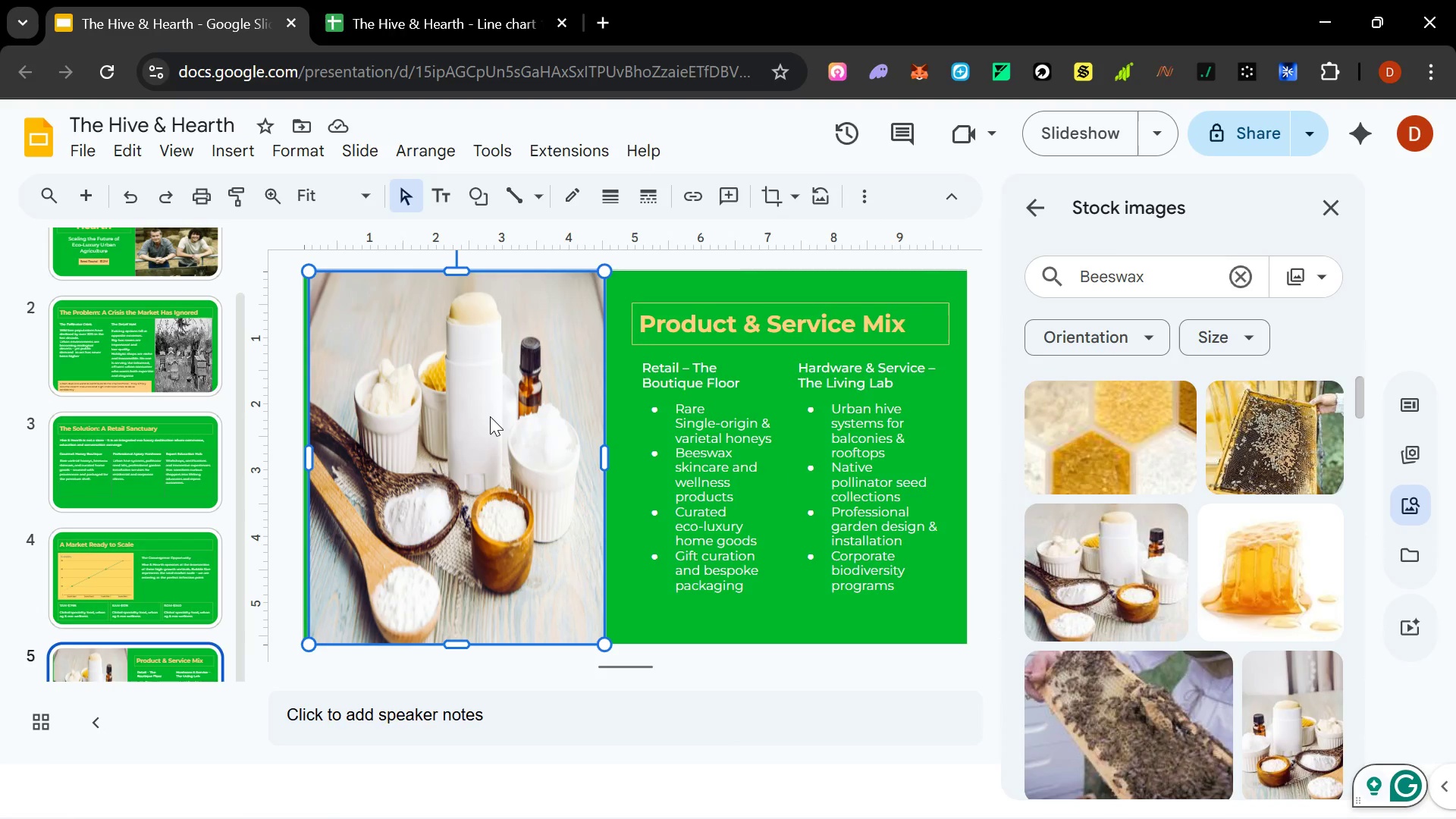 
key(ArrowLeft)
 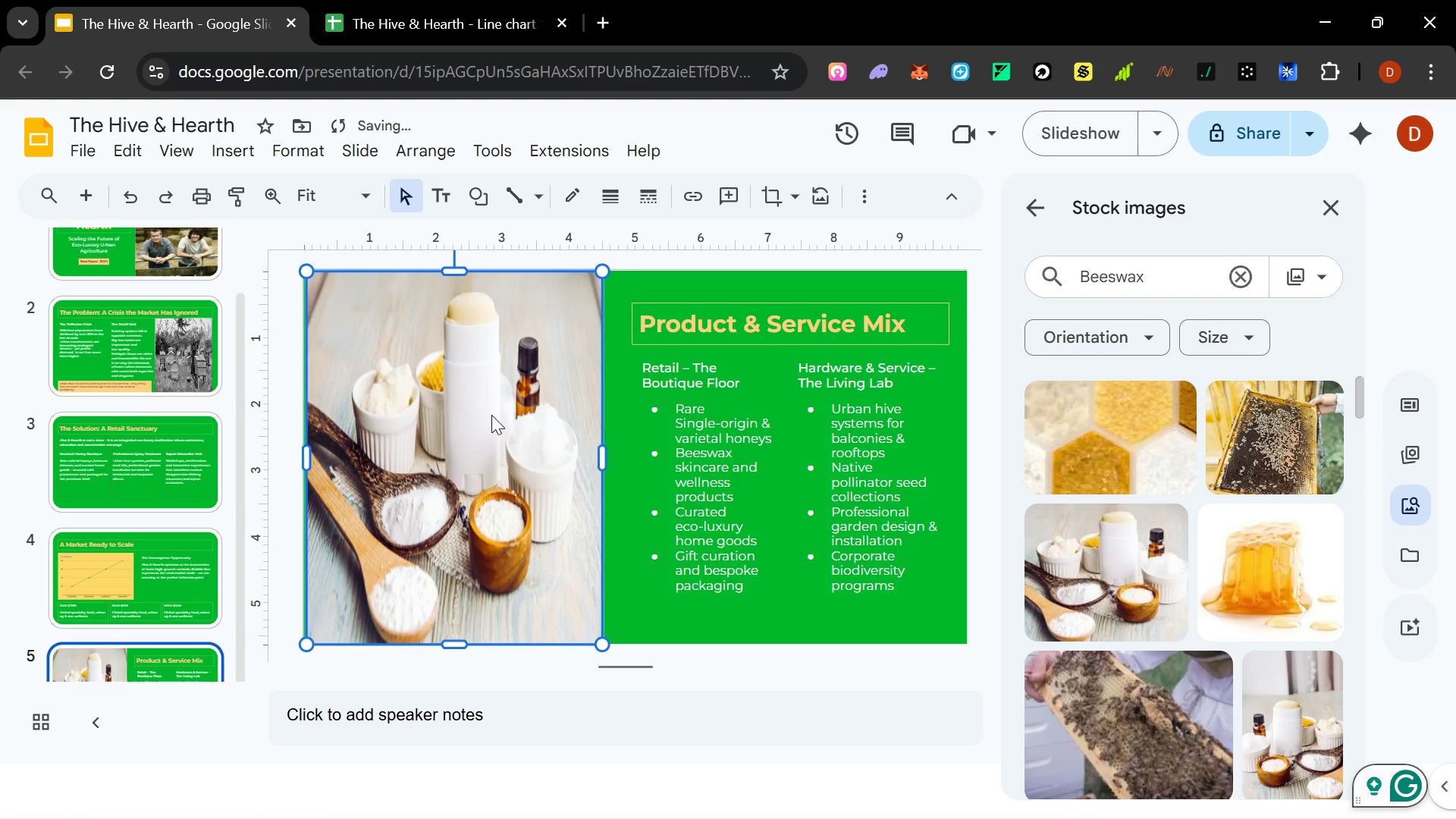 
key(ArrowLeft)
 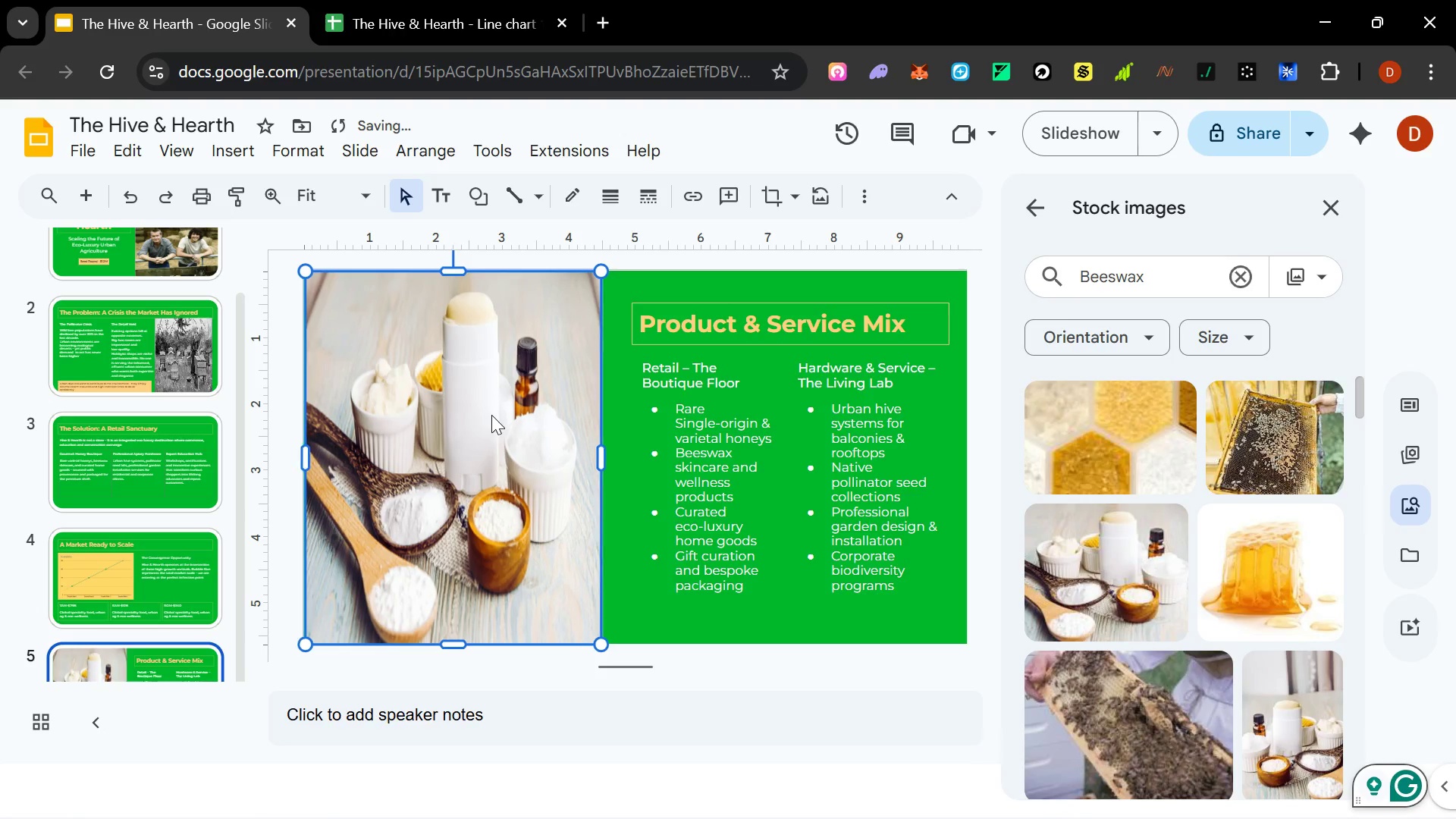 
key(ArrowLeft)
 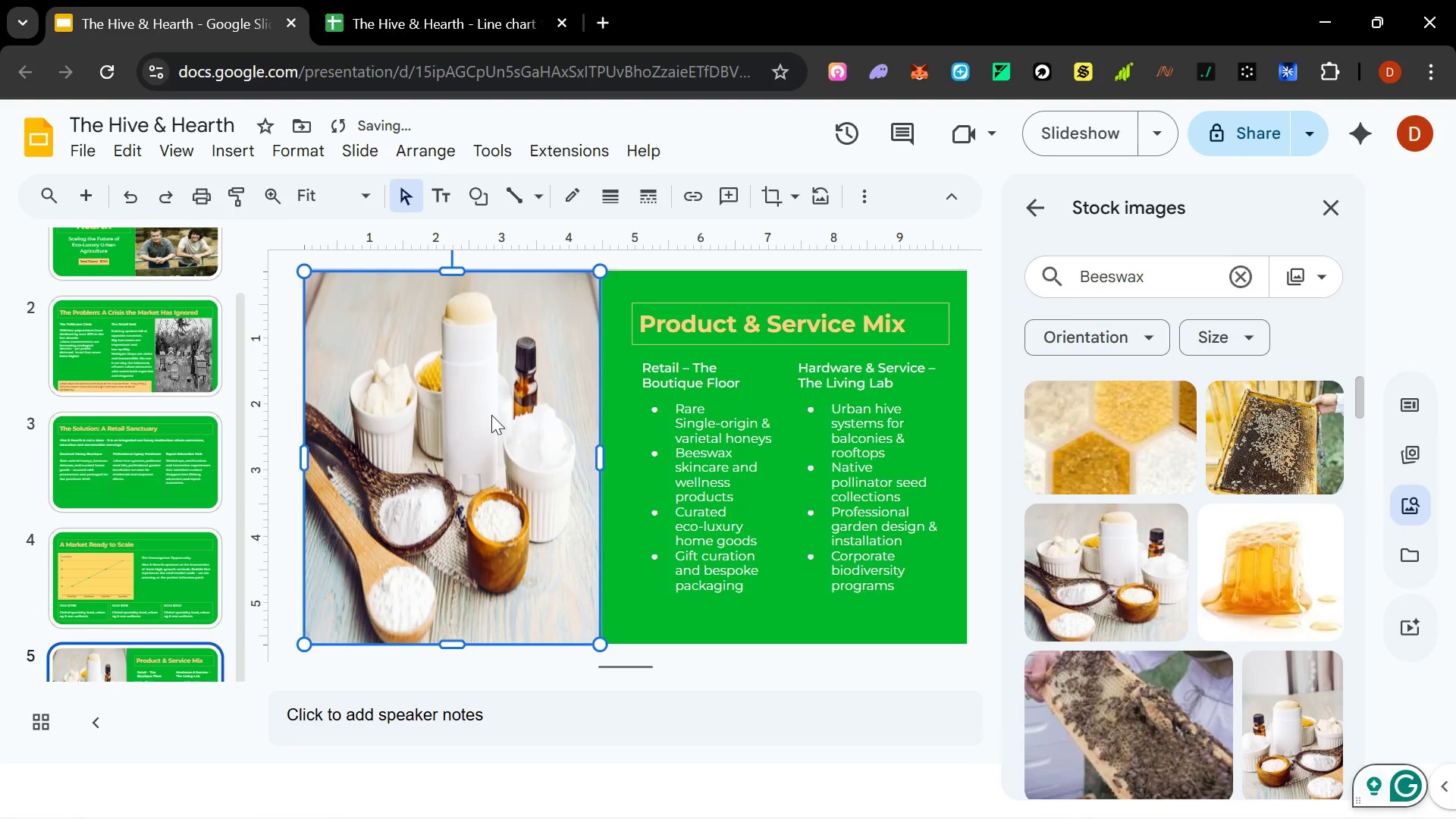 
key(ArrowLeft)
 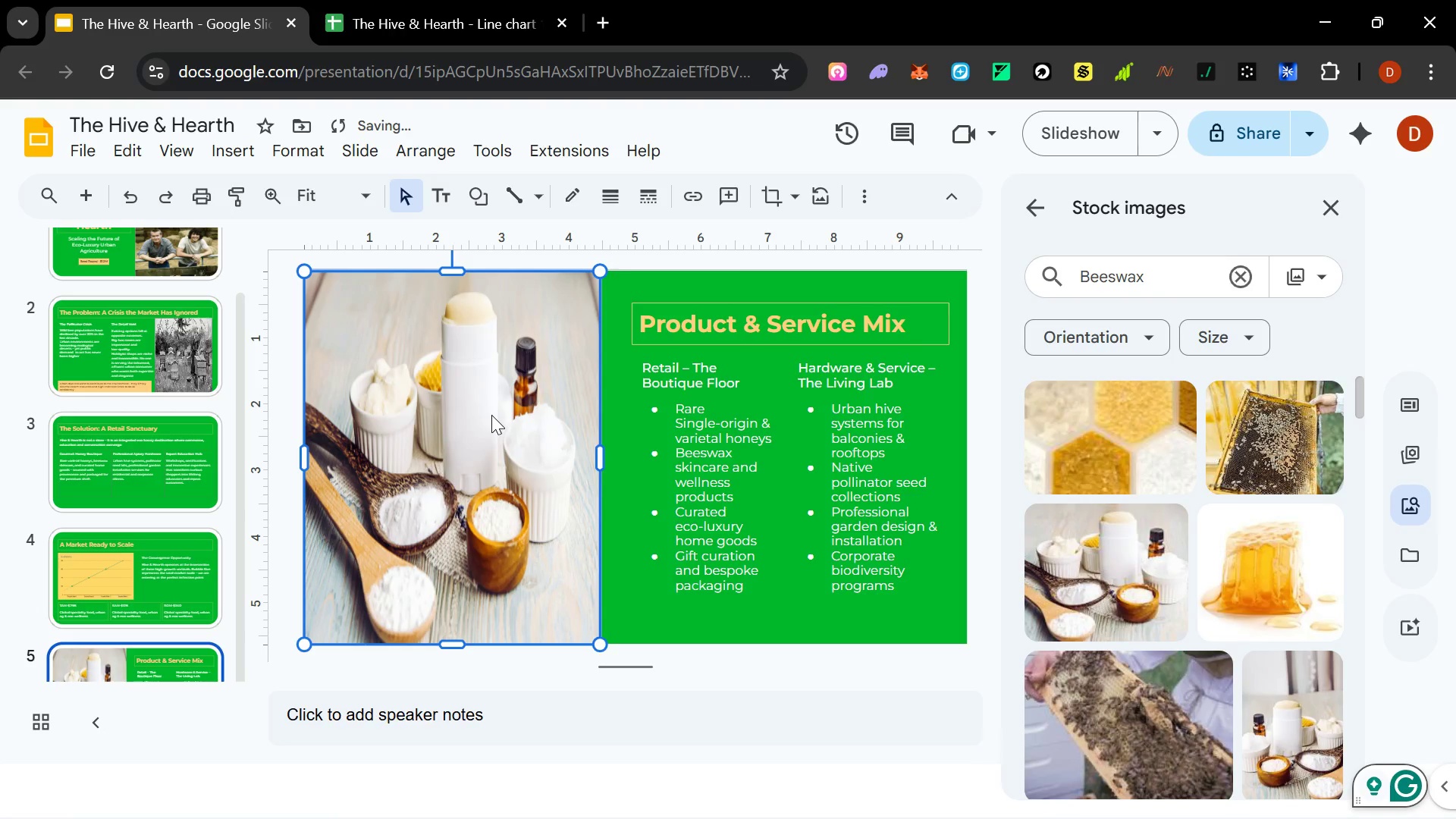 
key(ArrowLeft)
 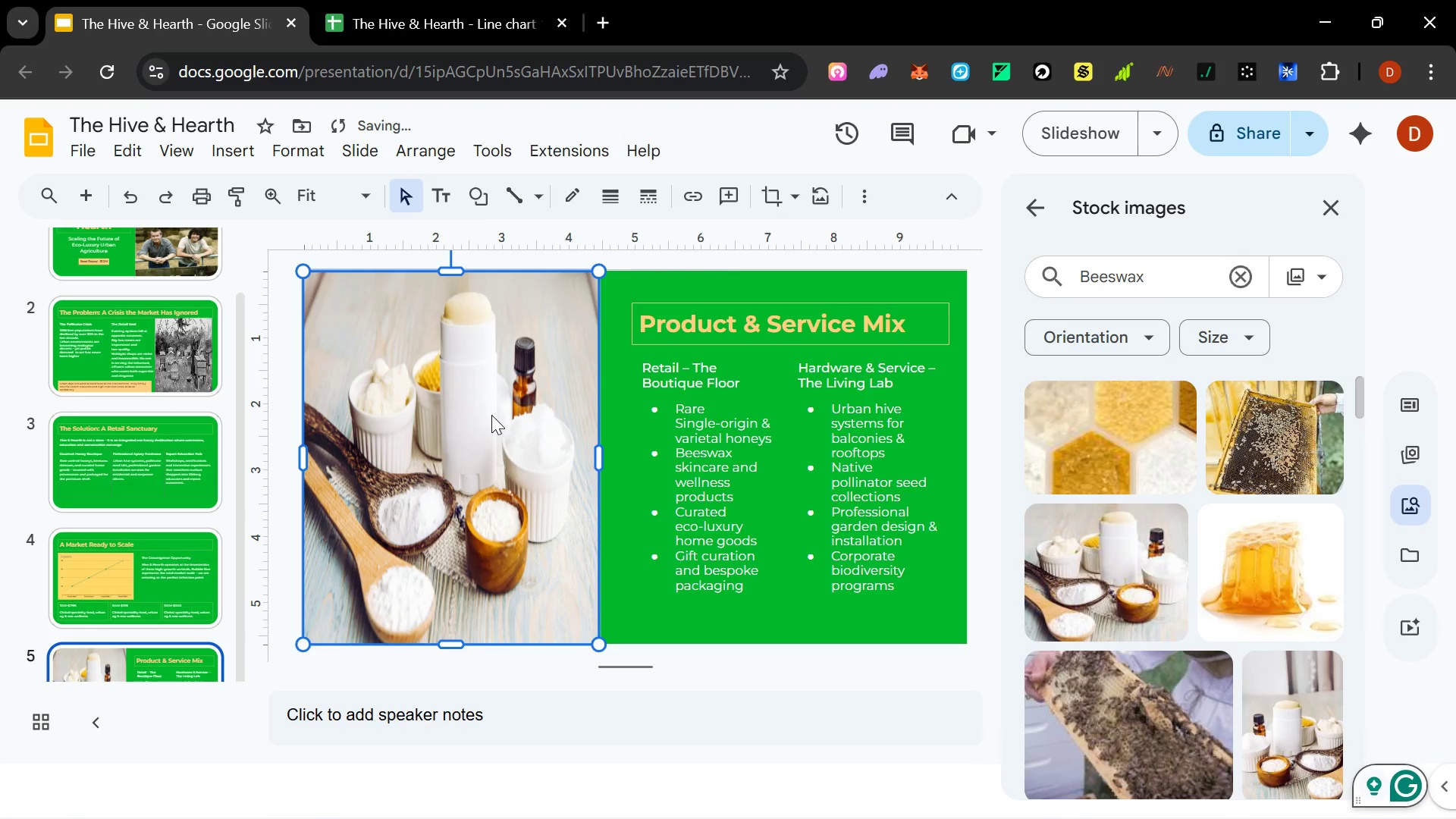 
key(ArrowLeft)
 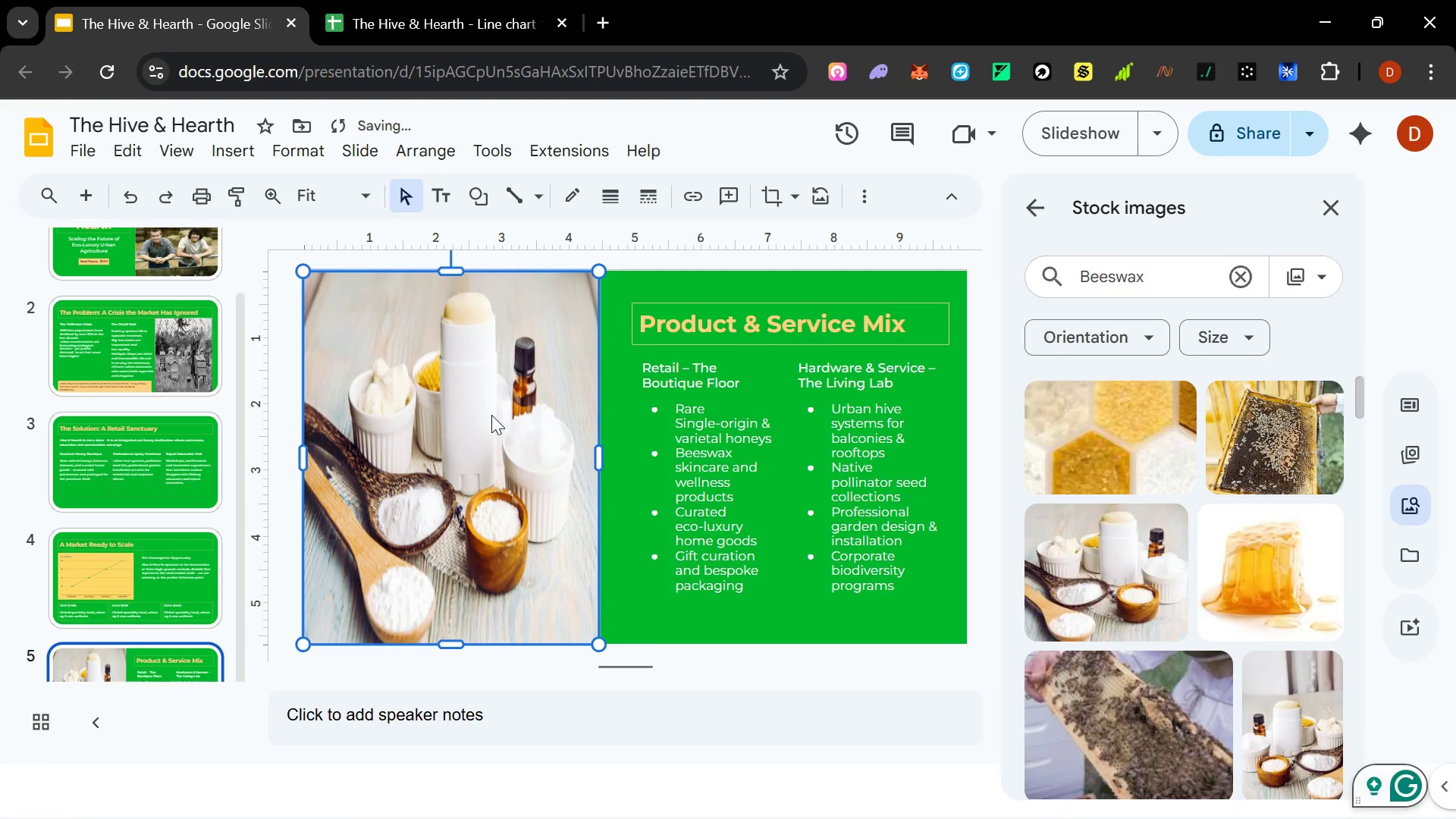 
key(ArrowRight)
 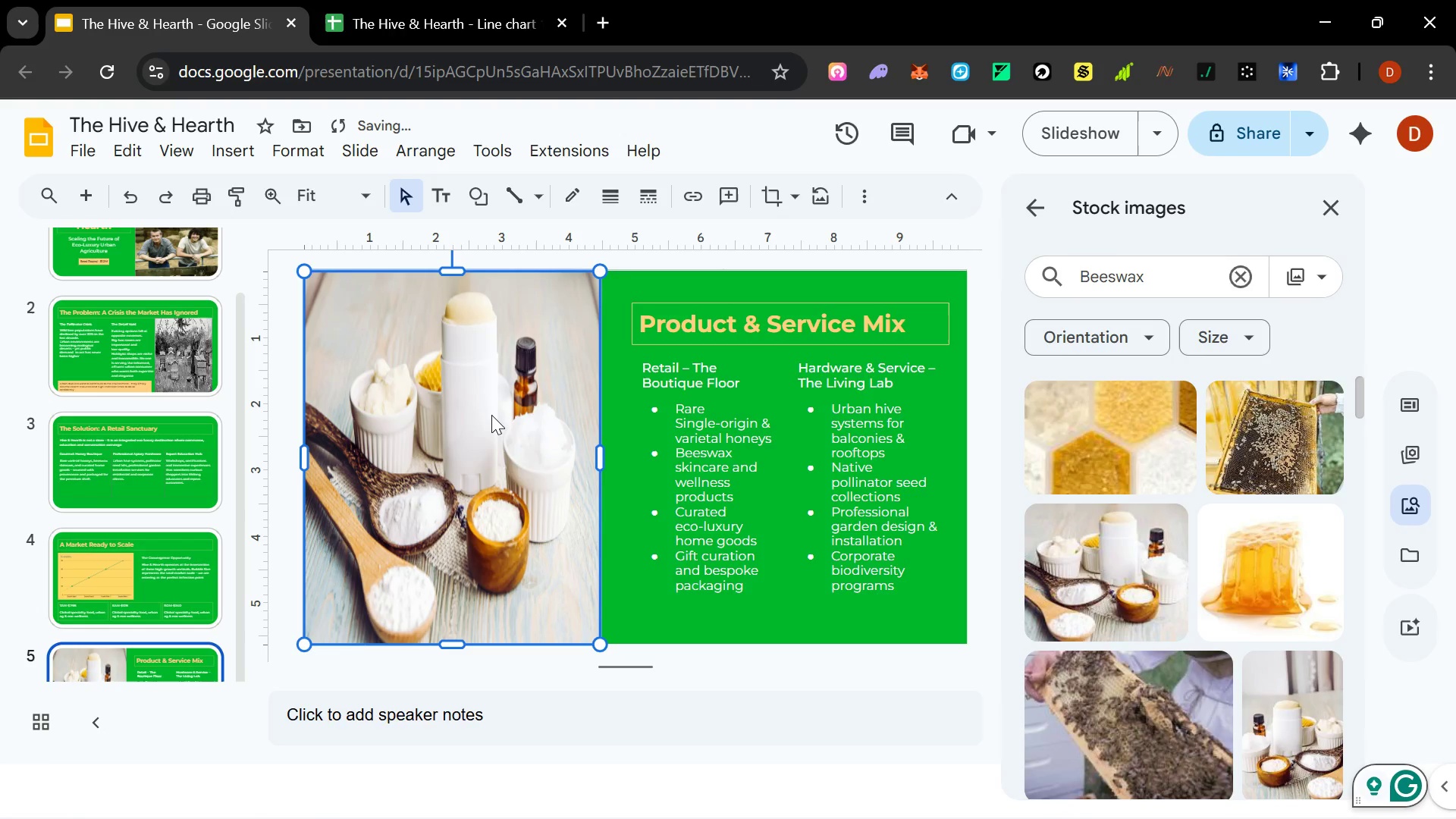 
key(ArrowRight)
 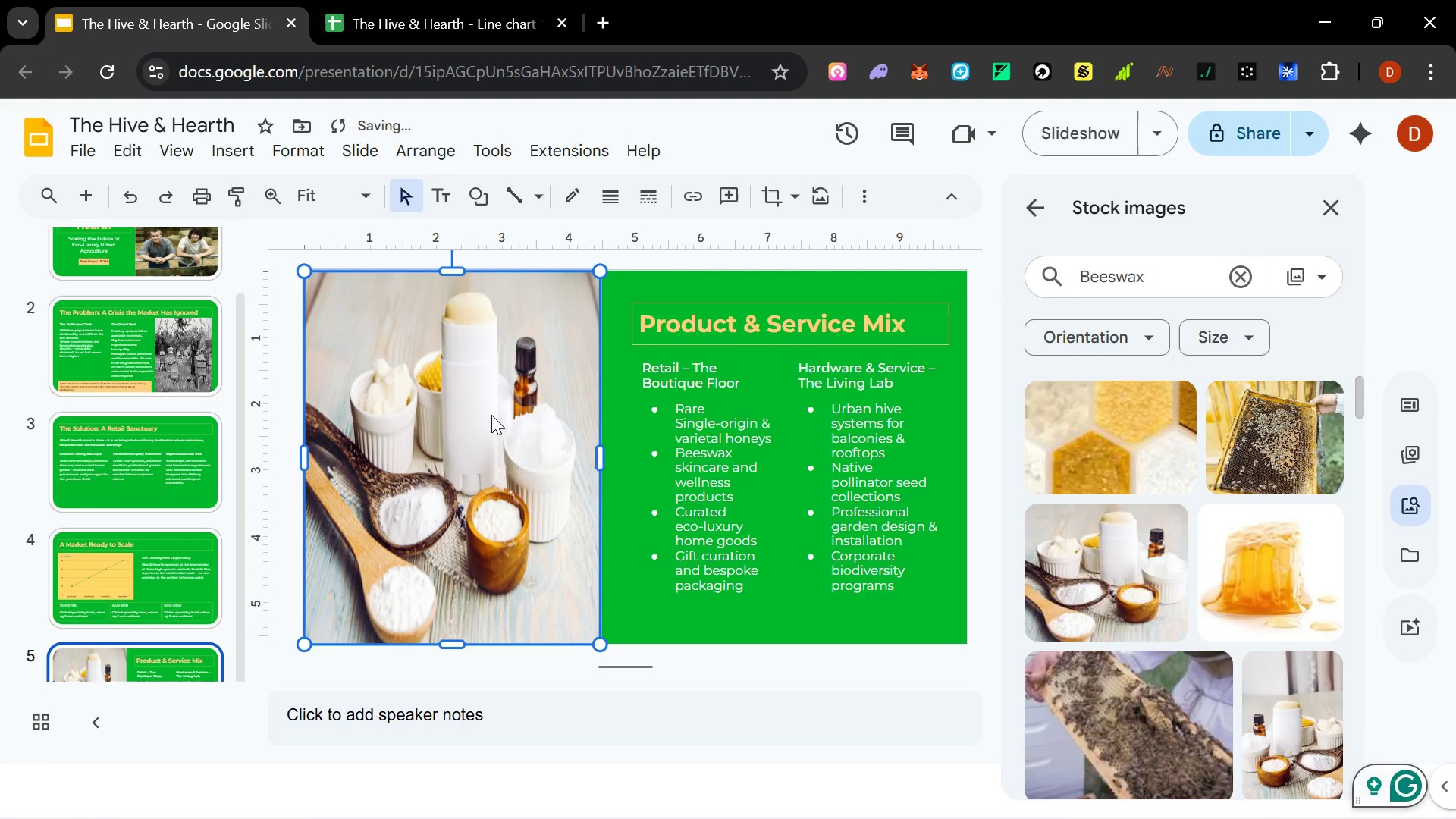 
key(ArrowRight)
 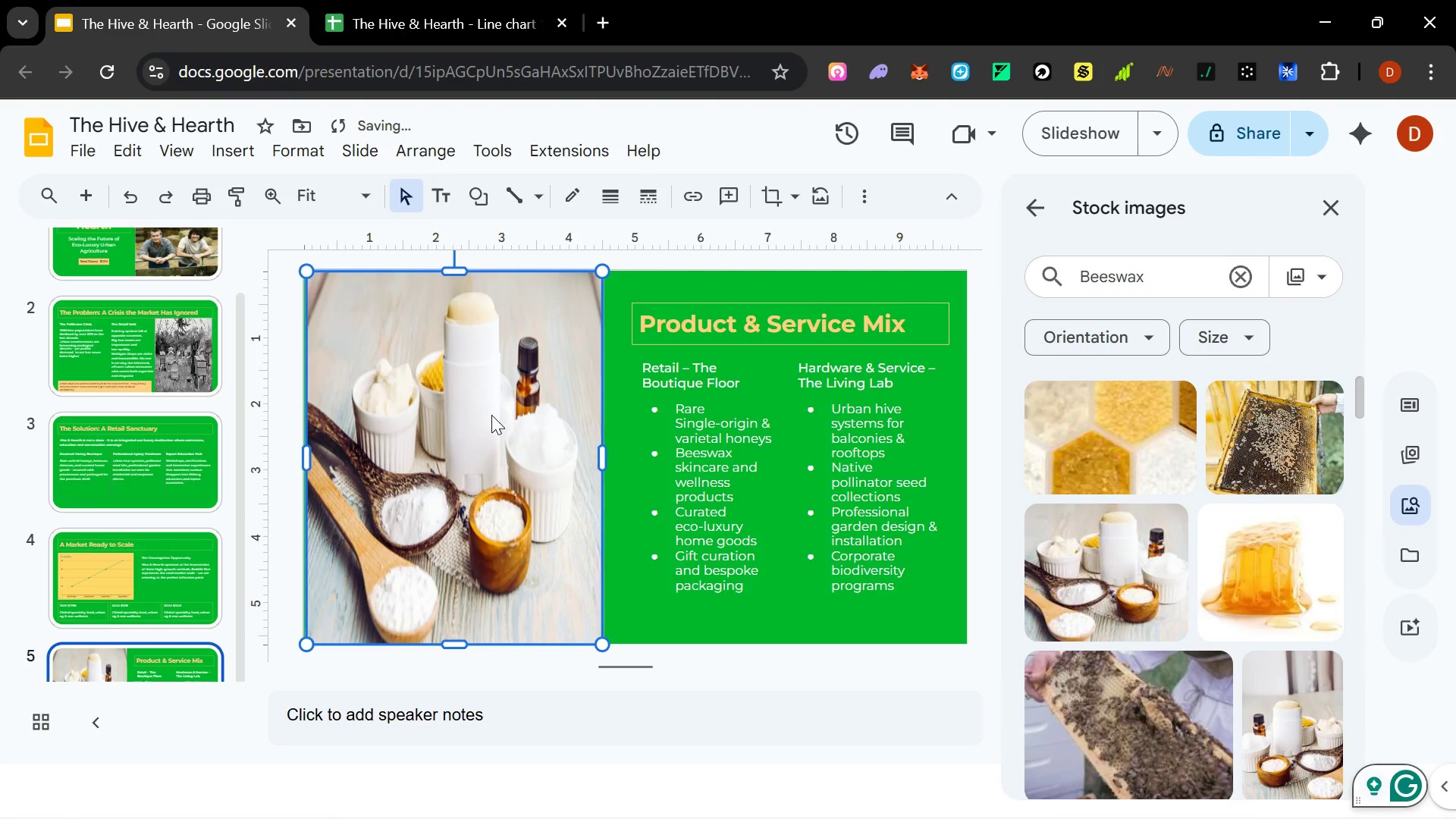 
key(ArrowRight)
 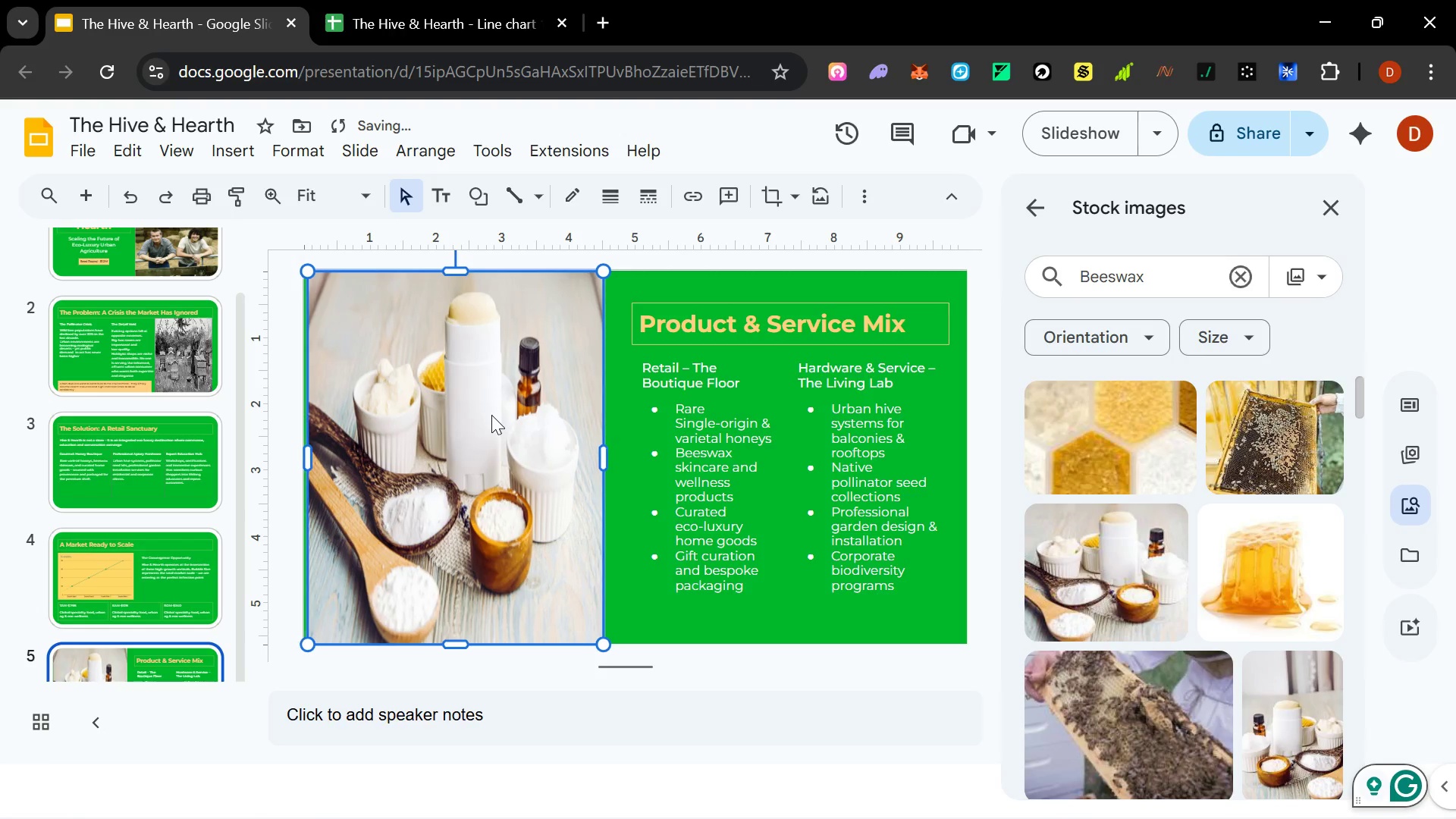 
key(ArrowRight)
 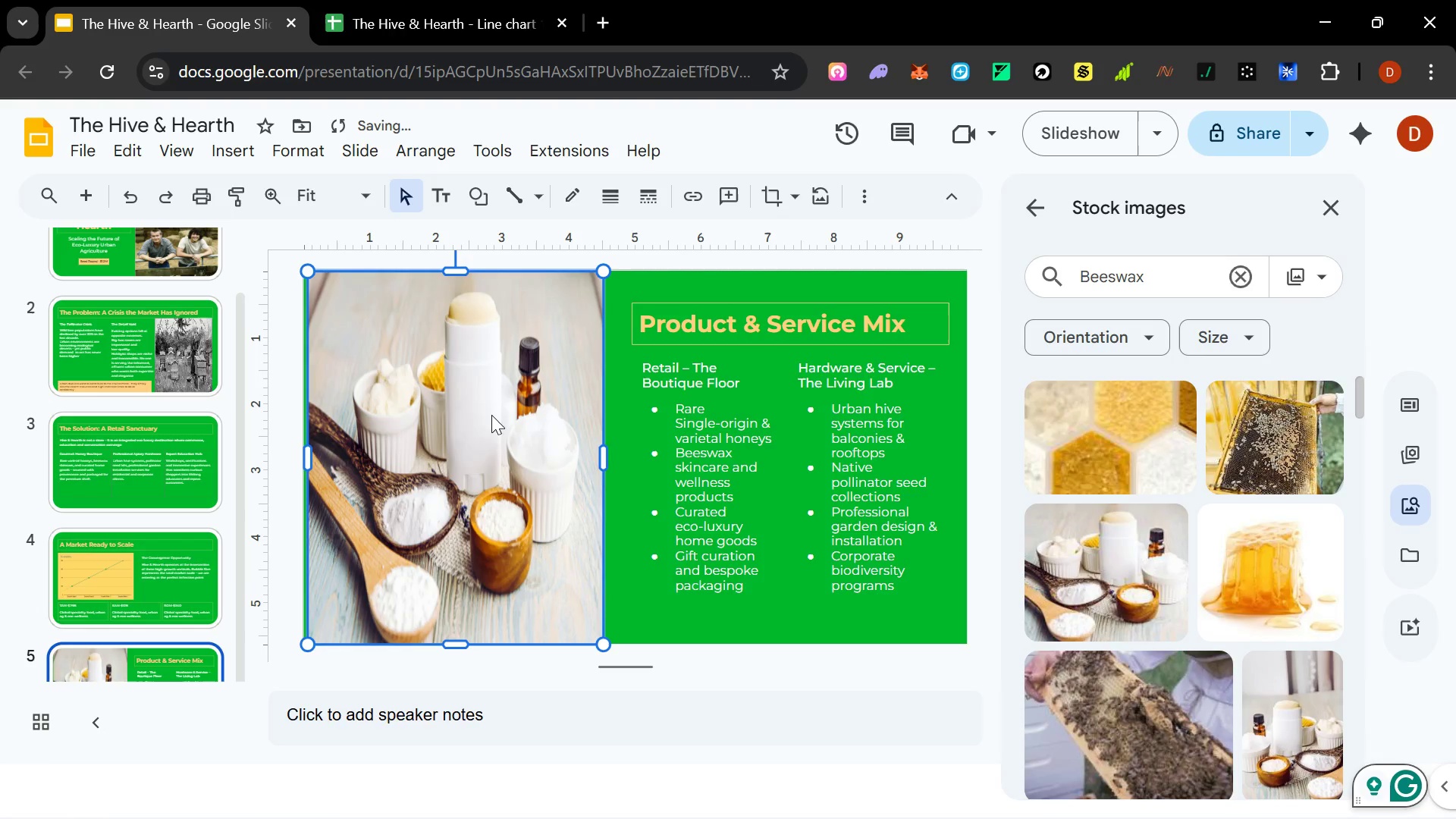 
key(ArrowLeft)
 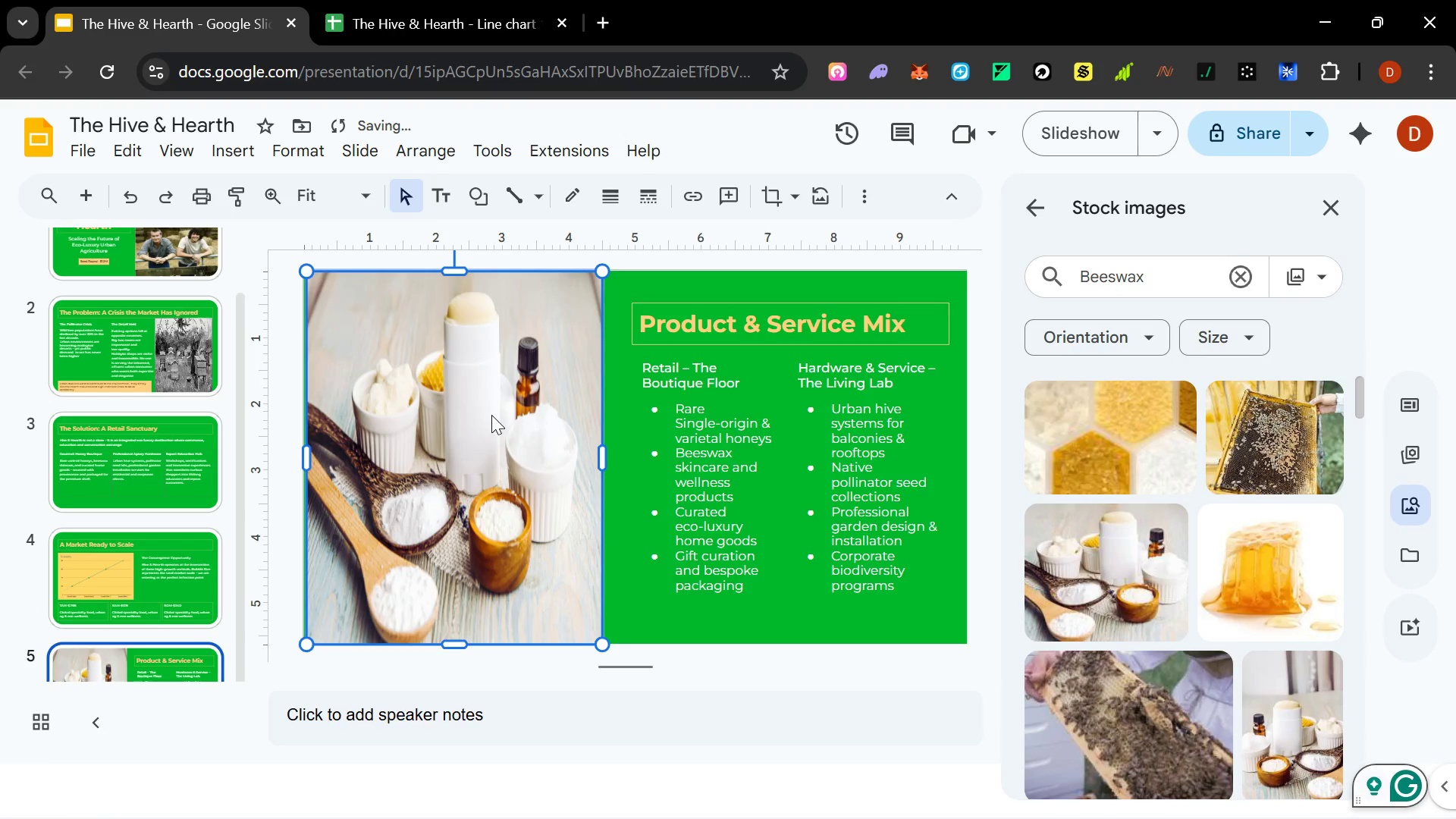 
key(ArrowLeft)
 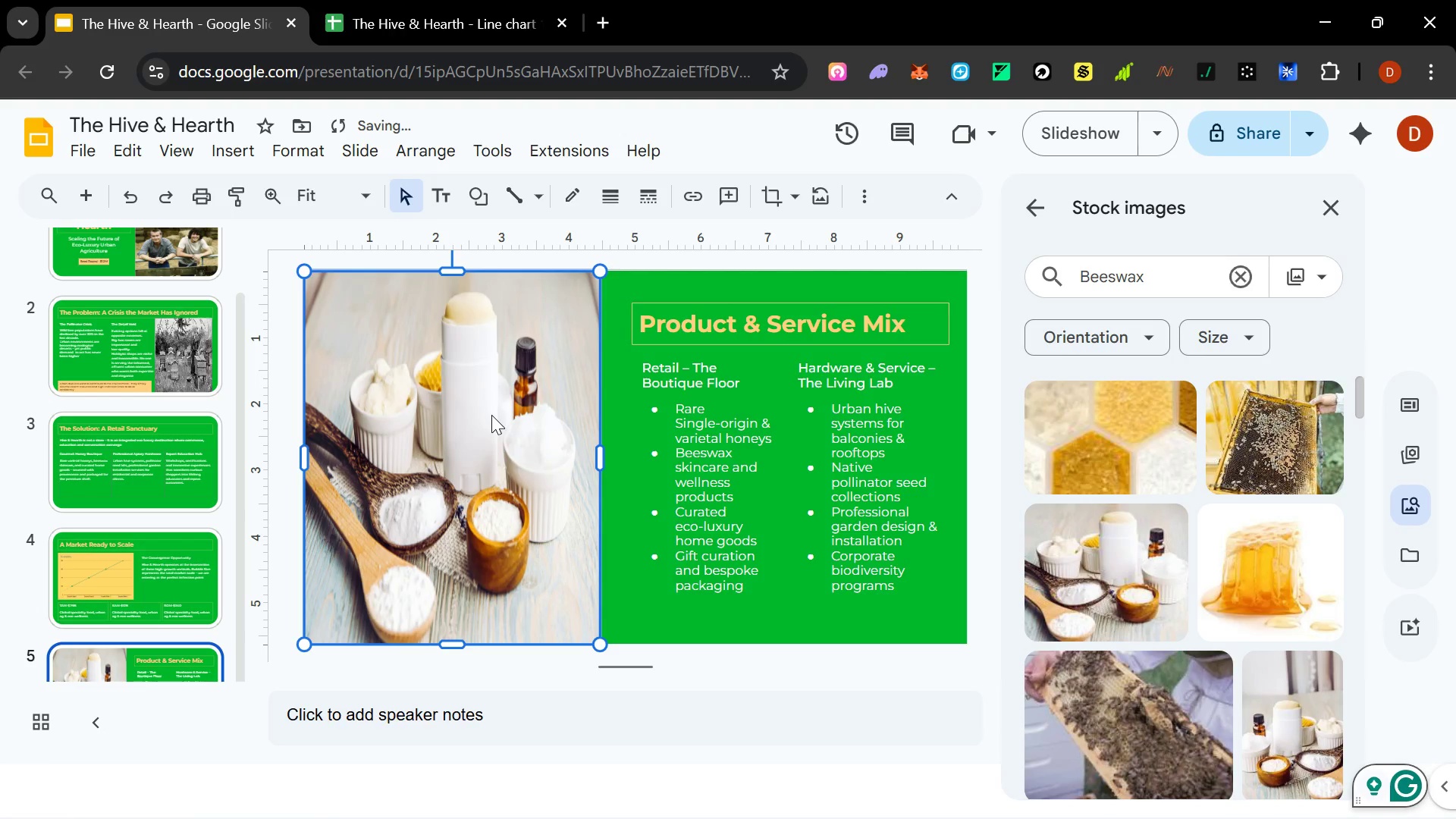 
key(ArrowLeft)
 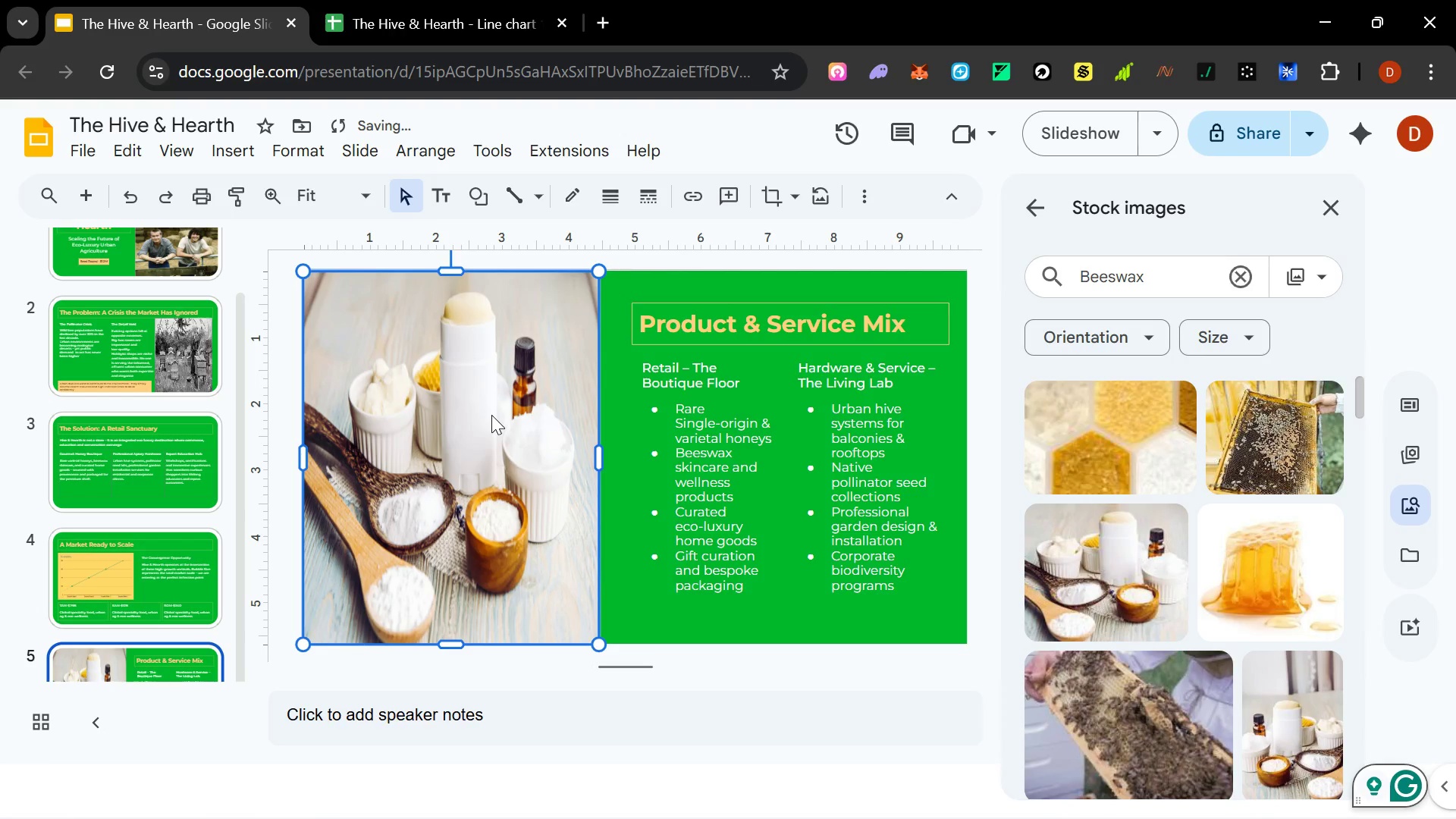 
key(ArrowLeft)
 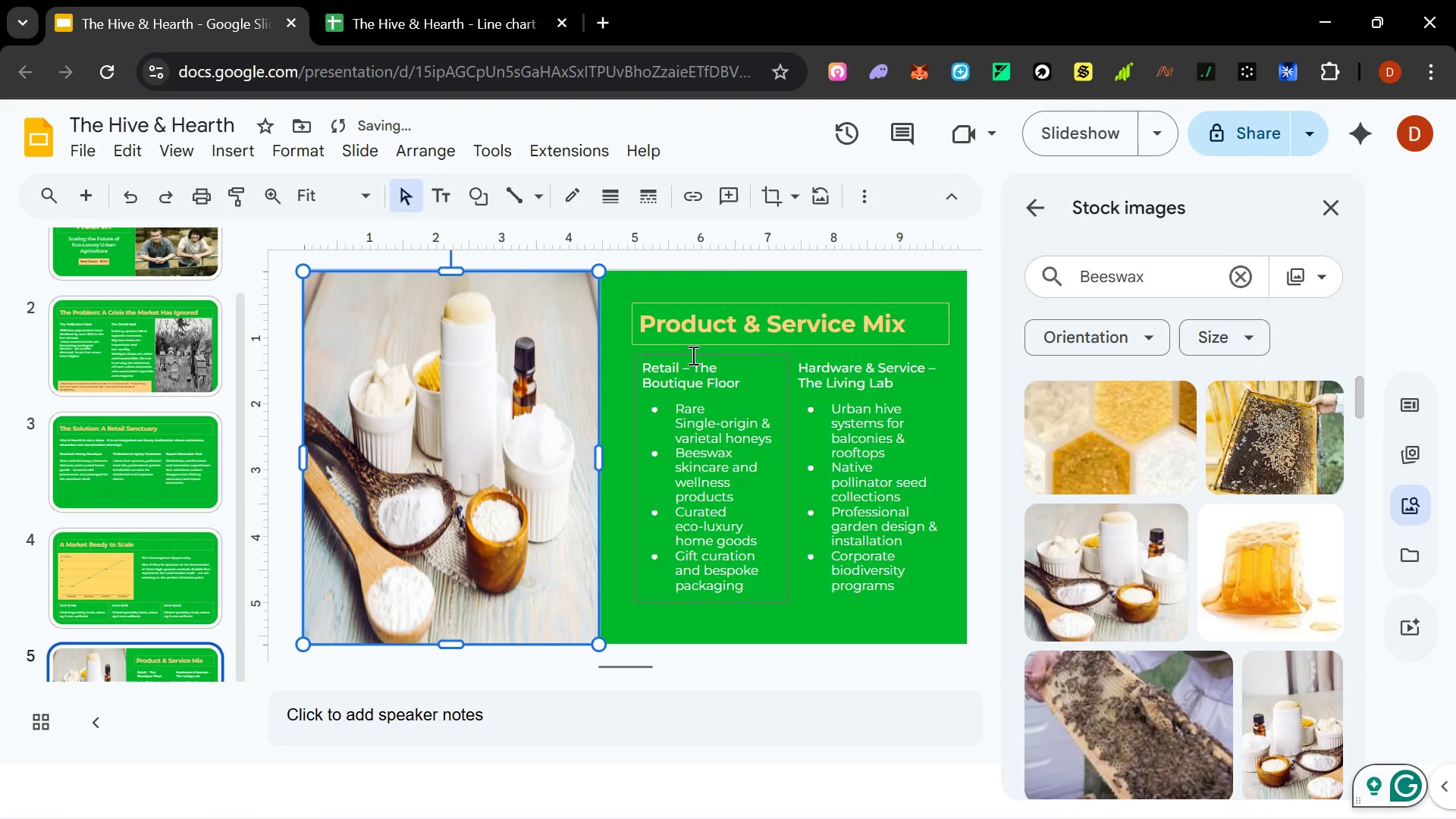 
key(ArrowRight)
 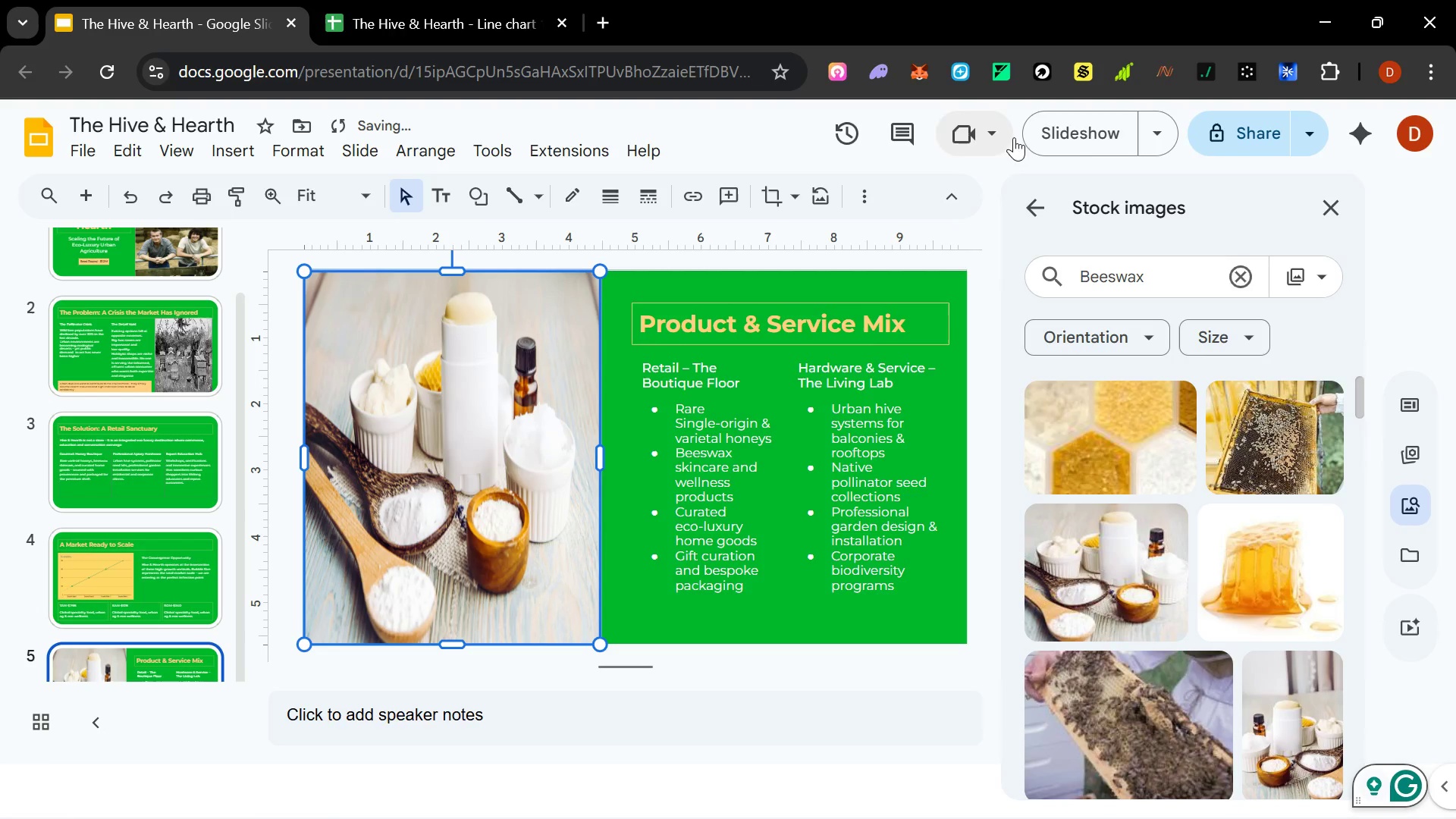 
left_click([1081, 136])
 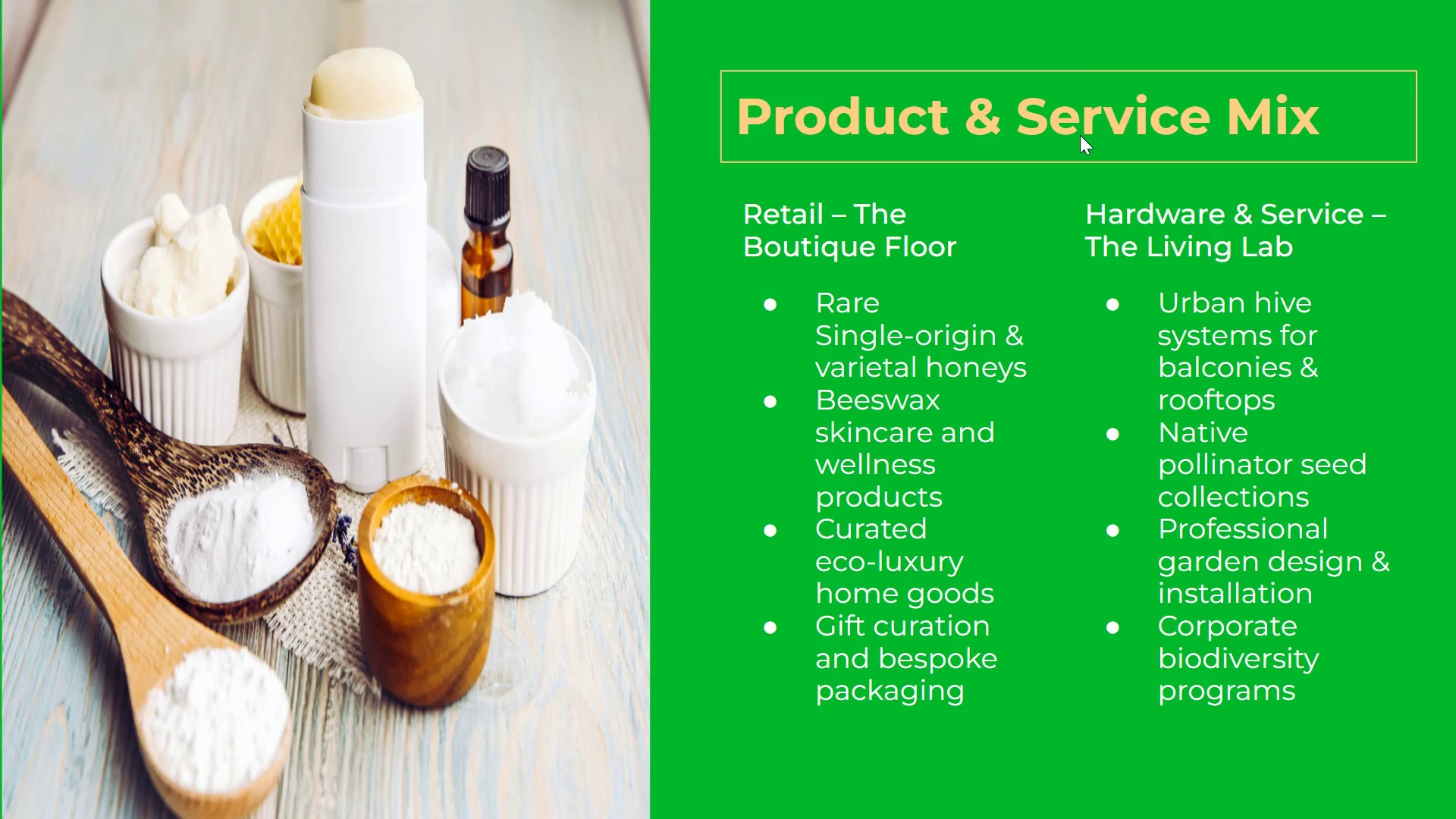 
wait(11.72)
 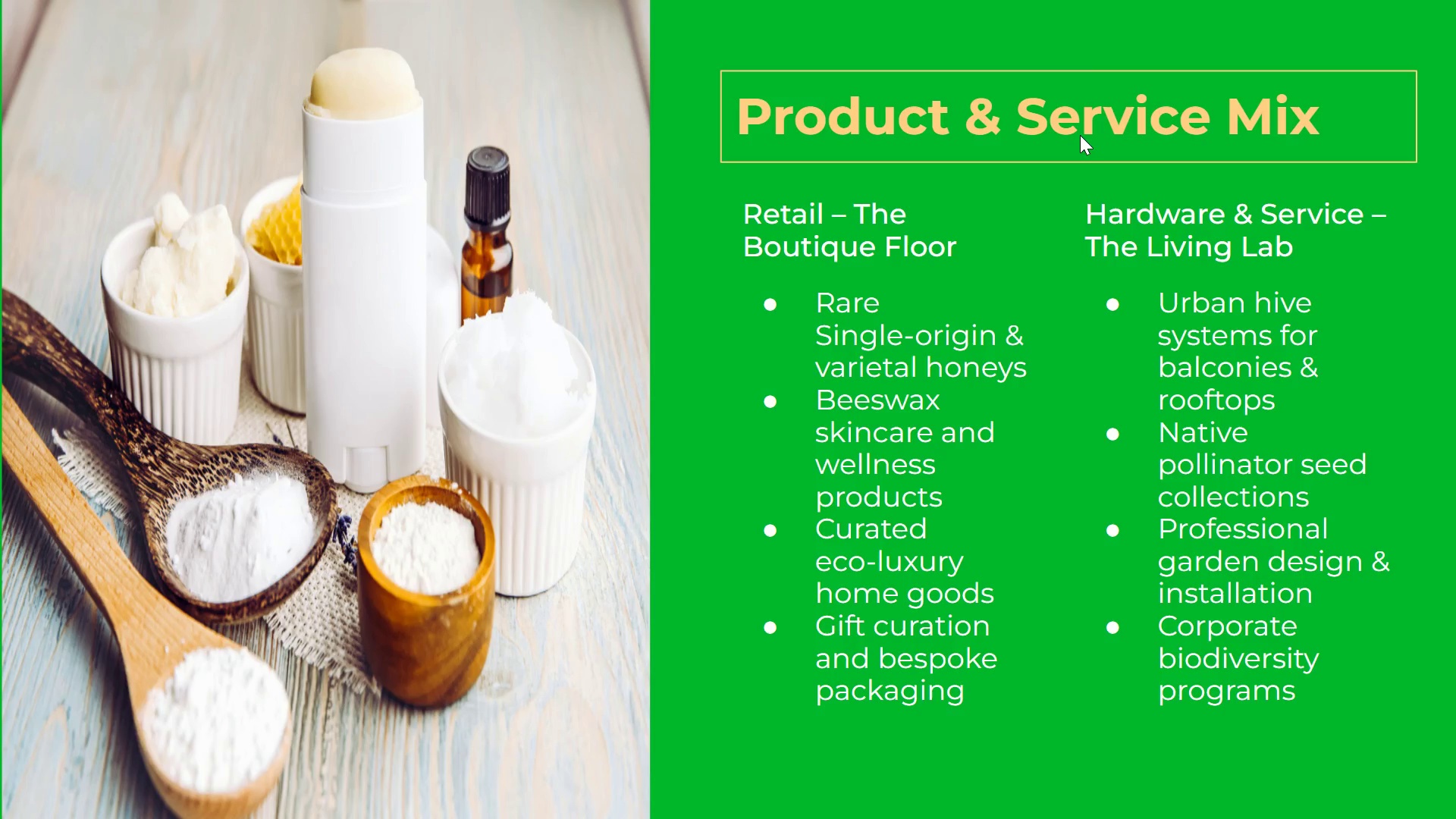 
key(Escape)
 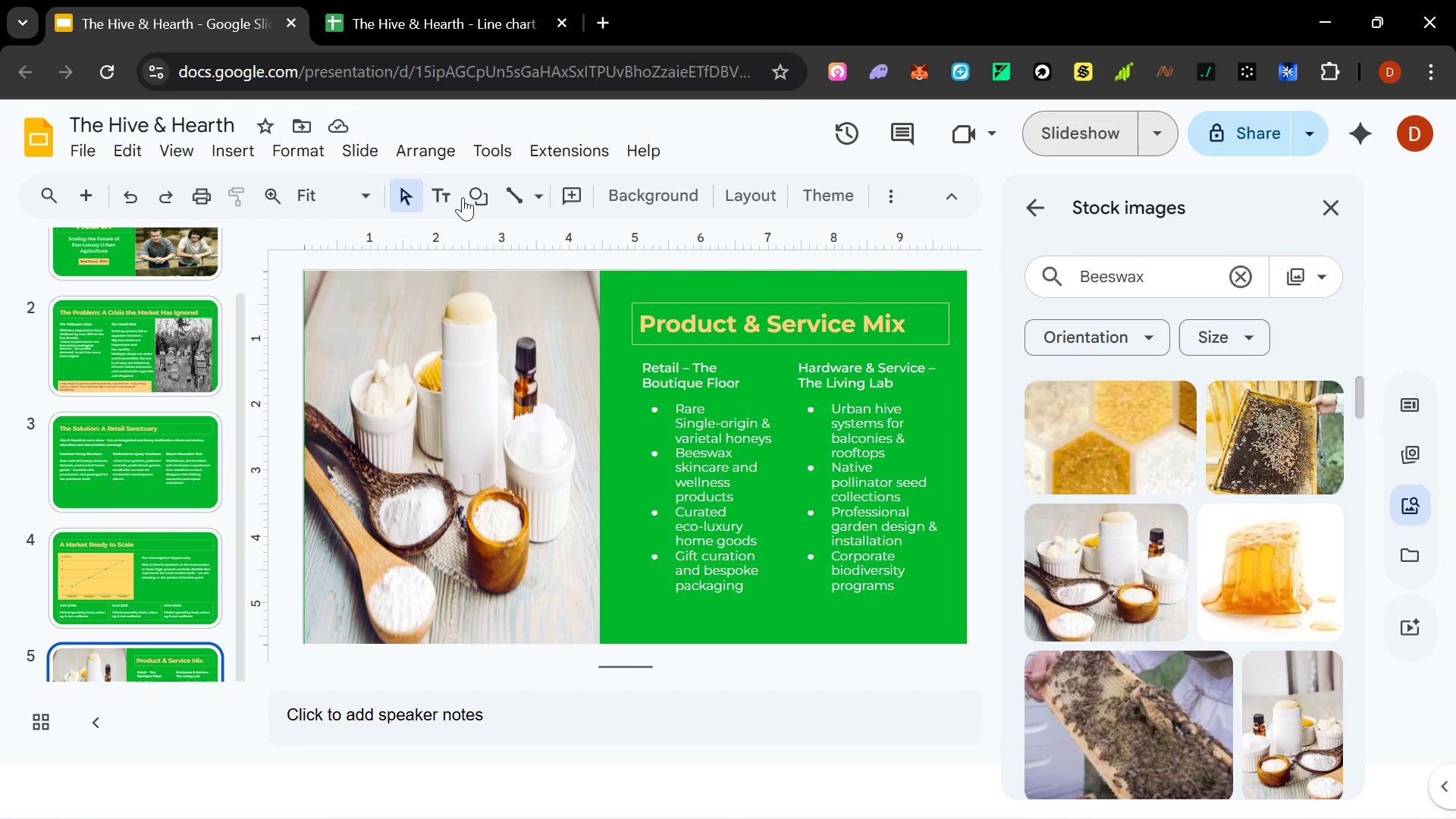 
scroll: coordinate [162, 553], scroll_direction: down, amount: 13.0
 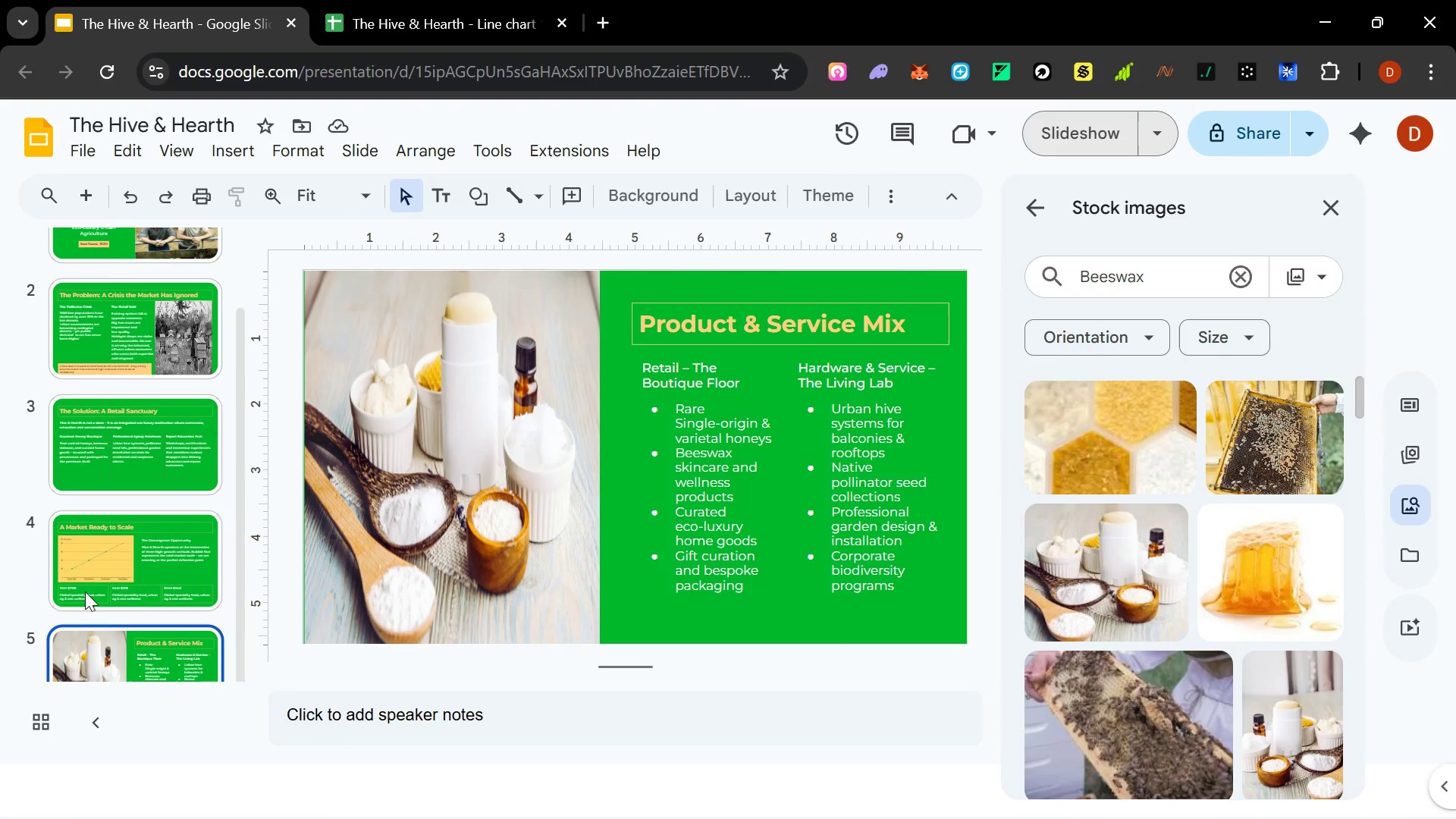 
left_click([97, 569])
 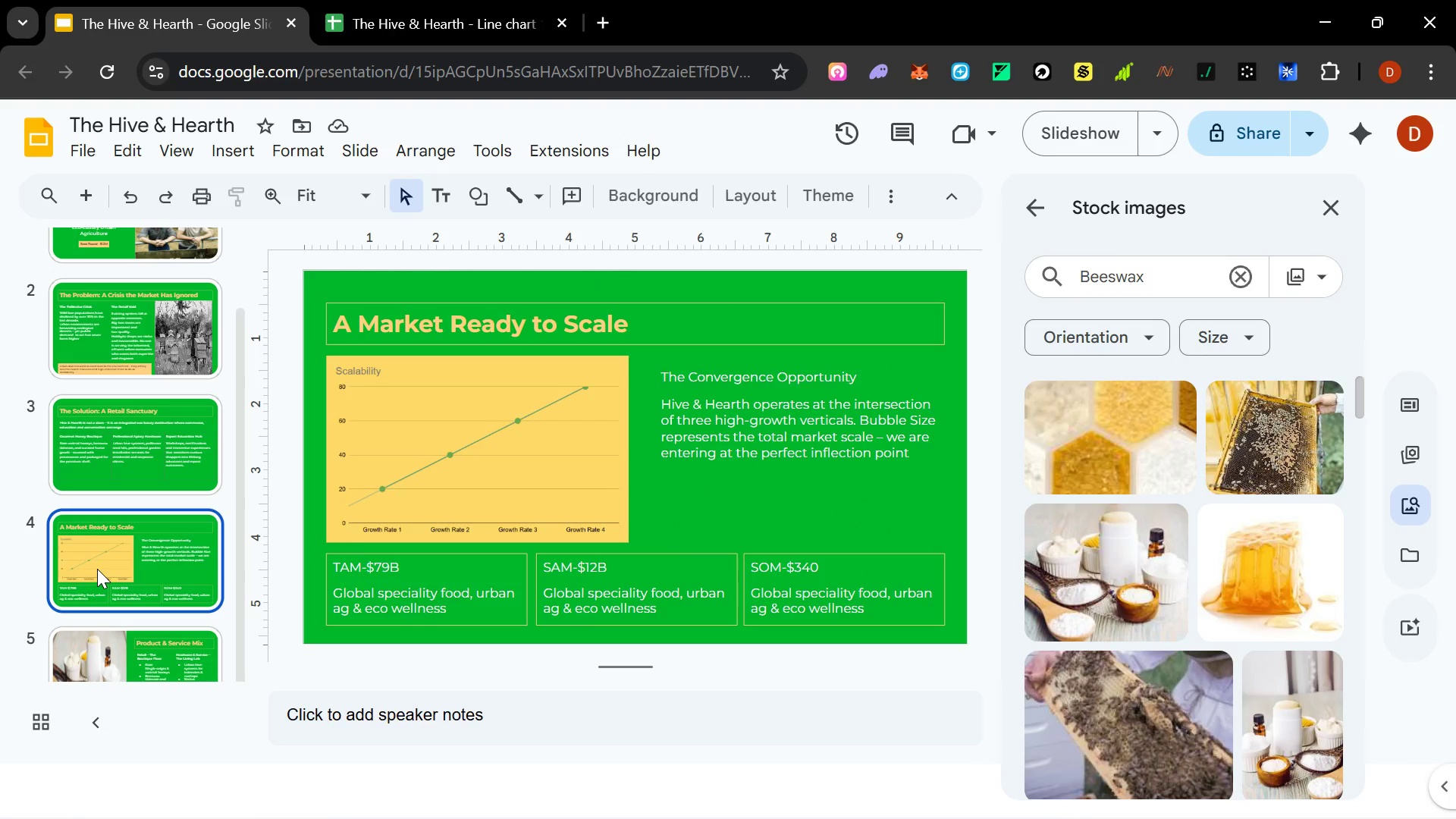 
key(ArrowDown)
 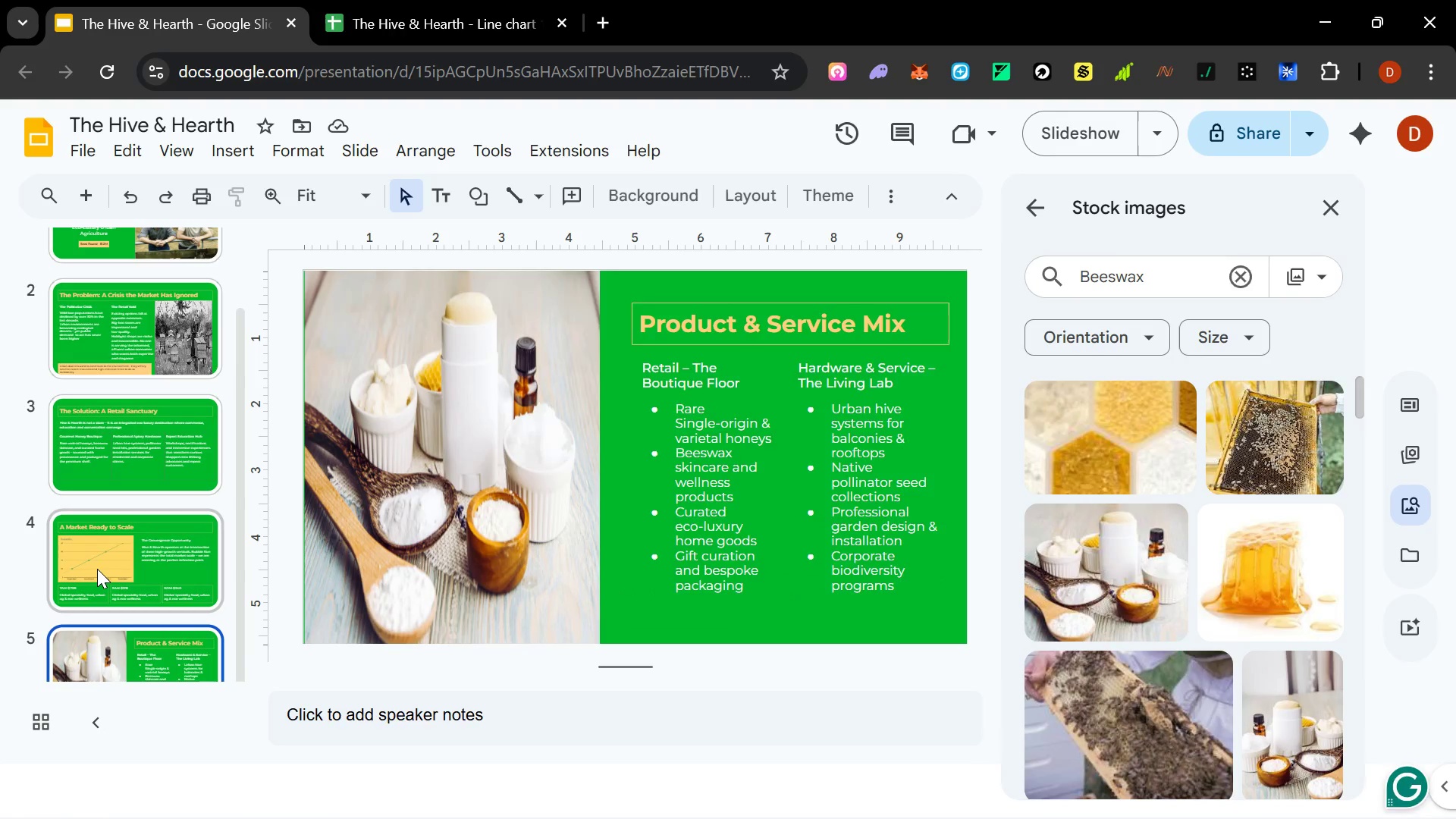 
key(ArrowDown)
 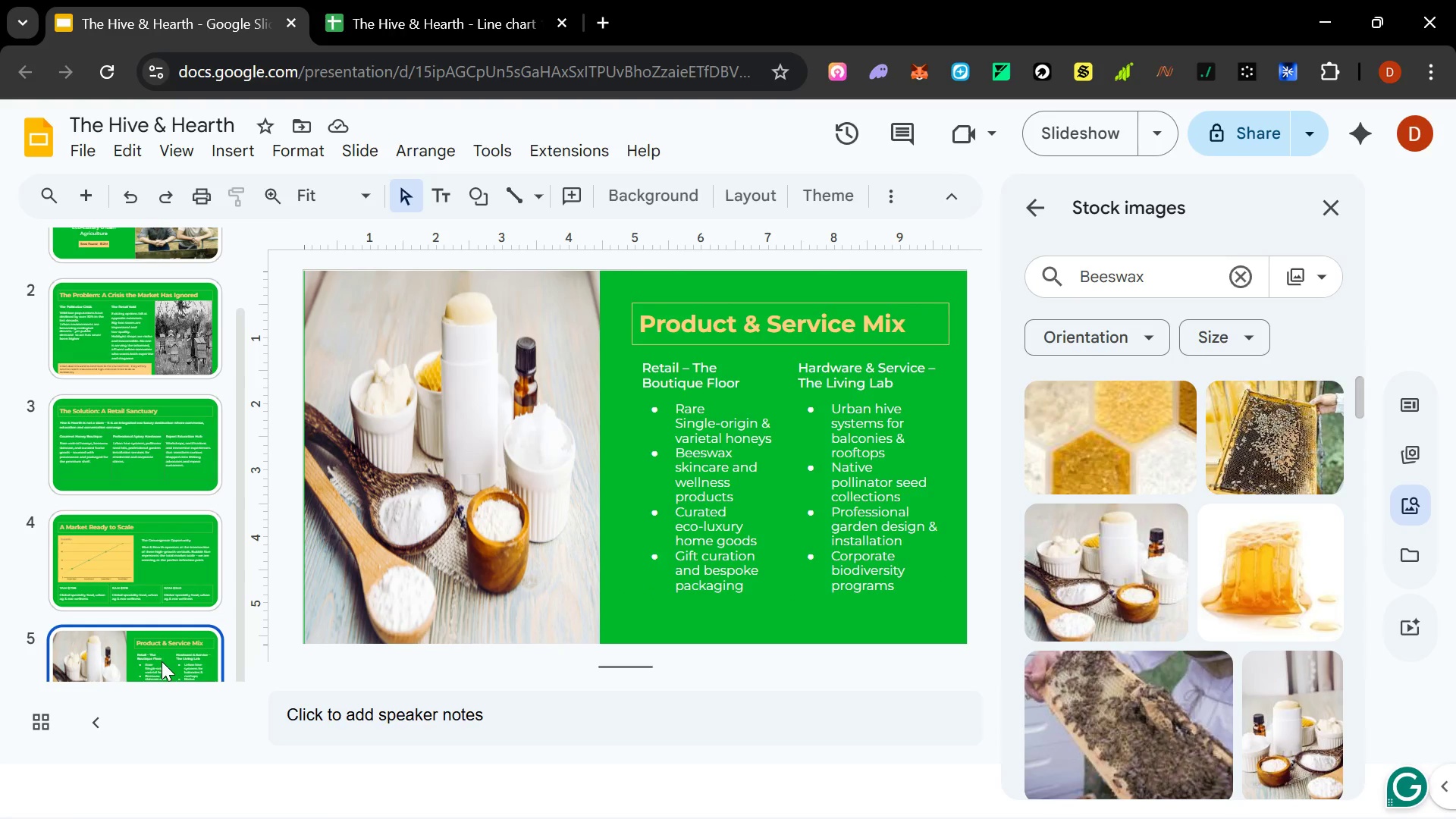 
right_click([162, 663])
 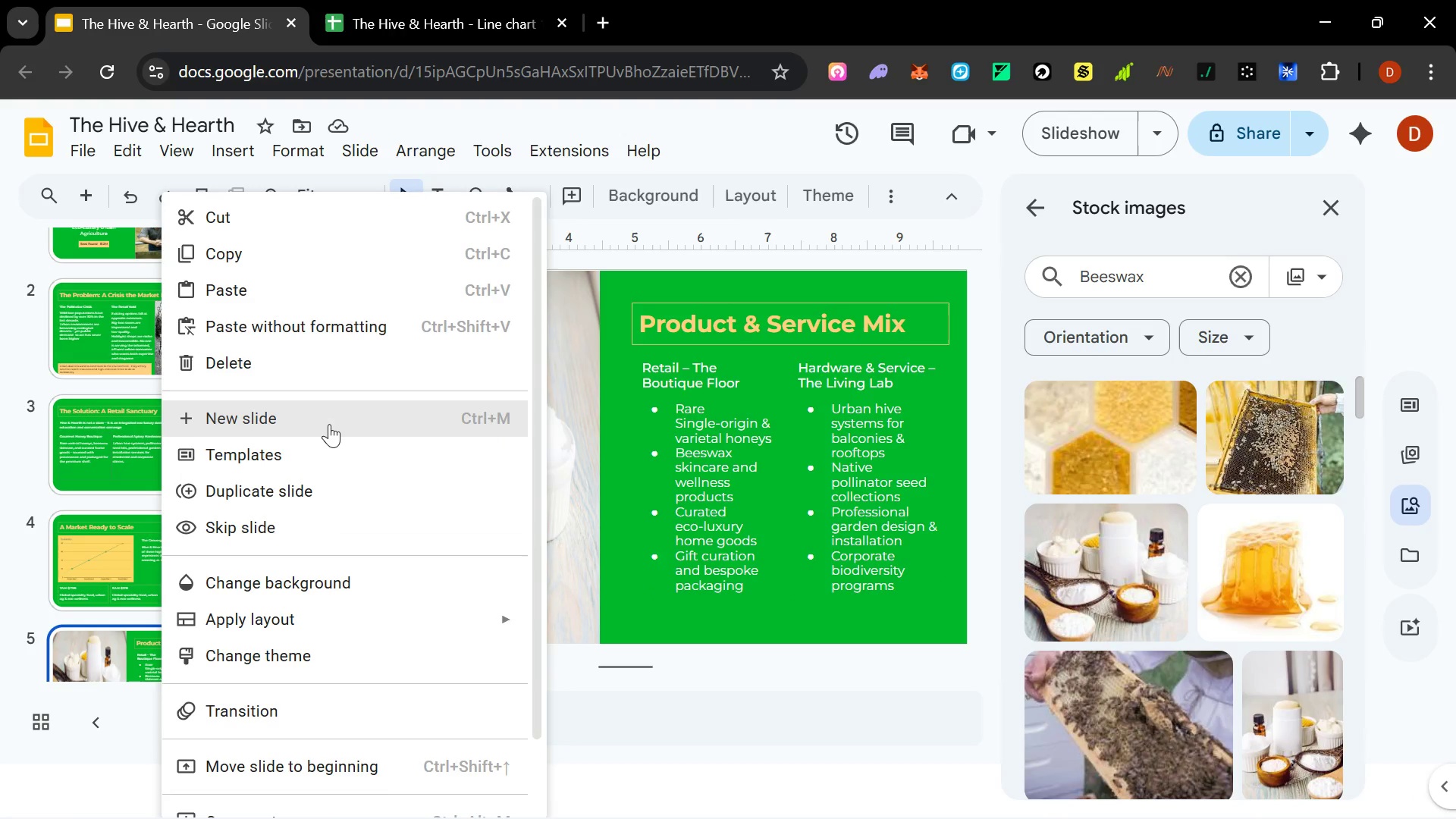 
left_click([329, 424])
 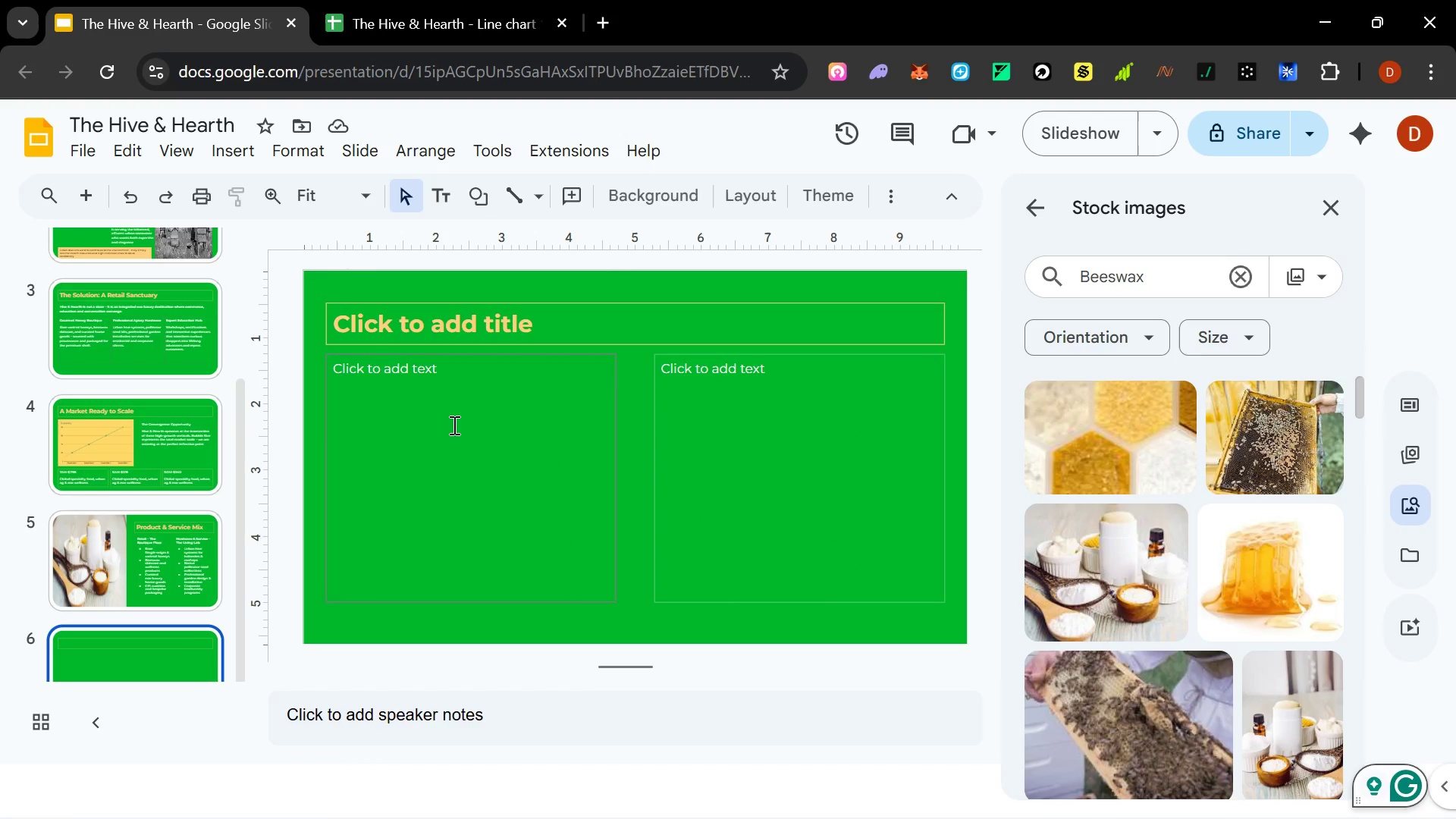 
wait(11.06)
 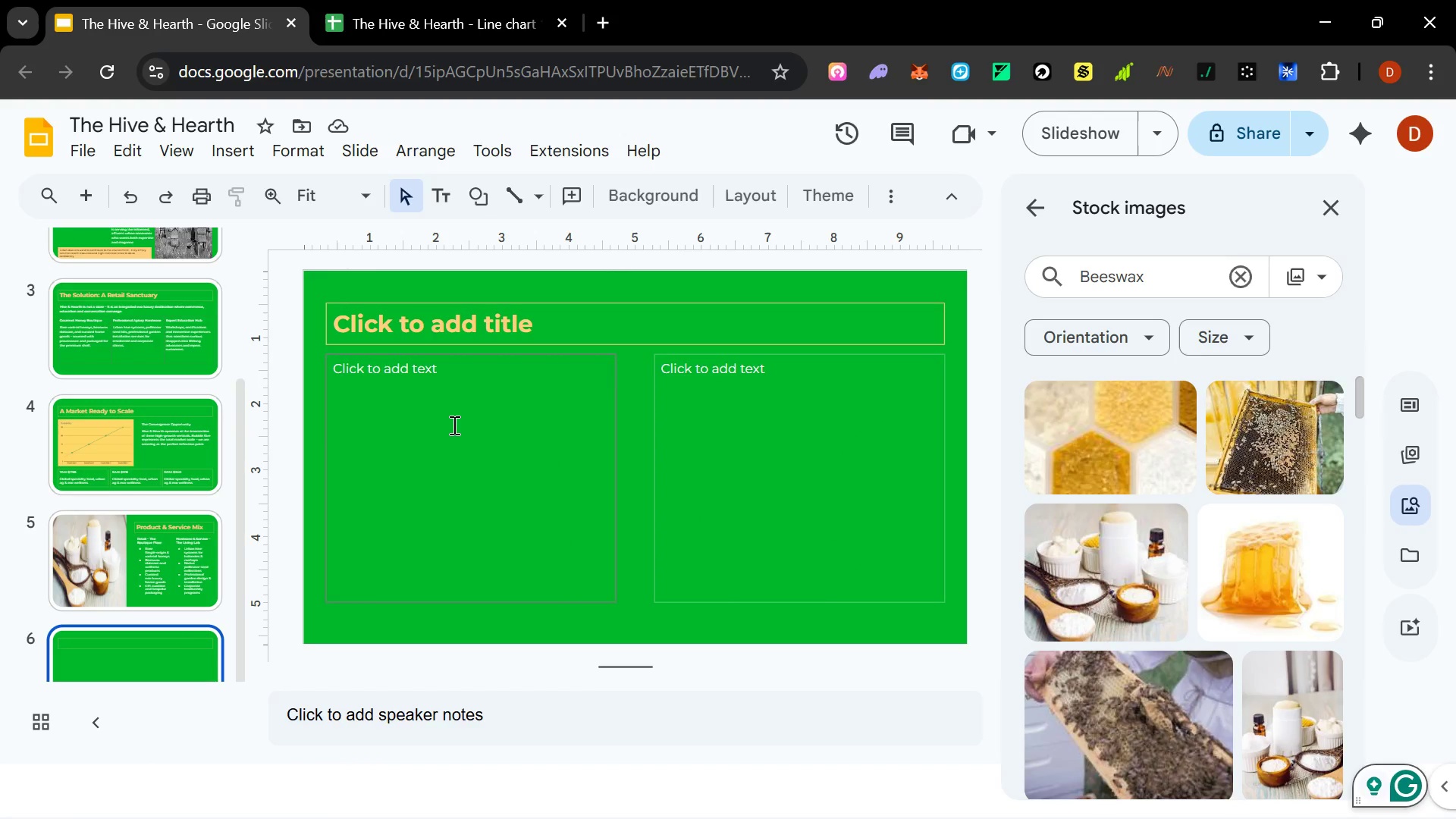 
type(Three Revenue)
key(Tab)
 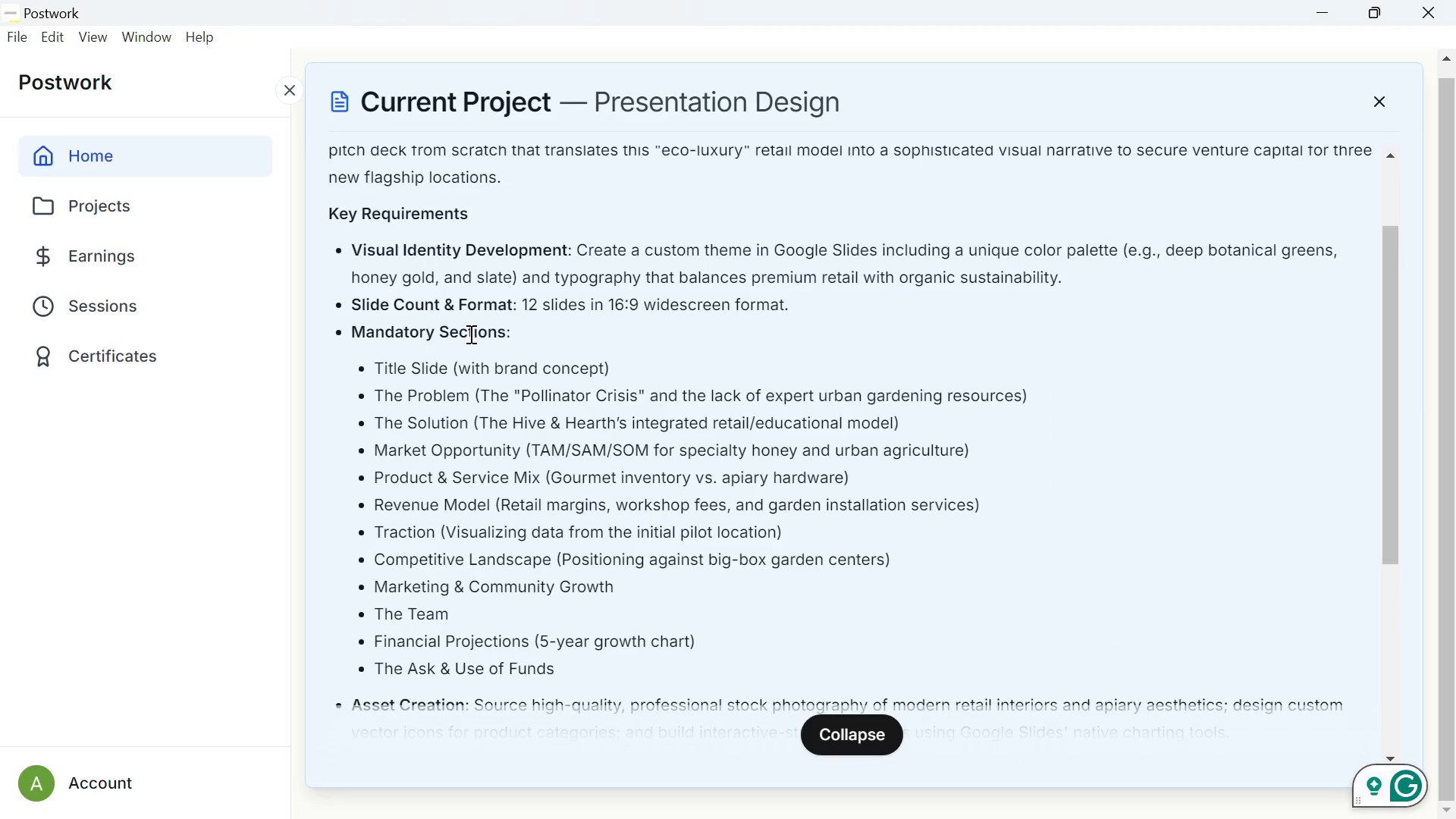 
 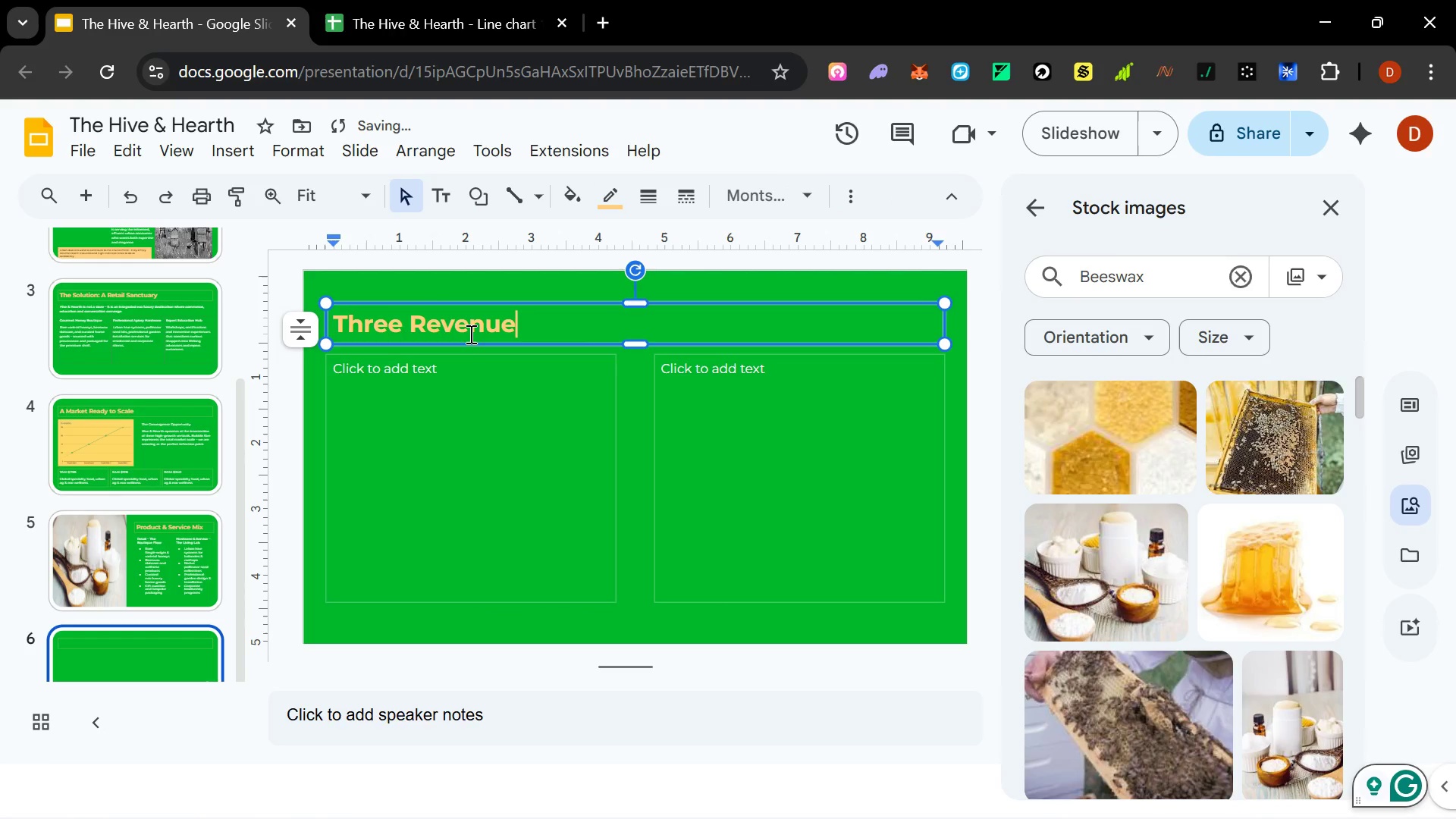 
hold_key(key=AltLeft, duration=0.48)